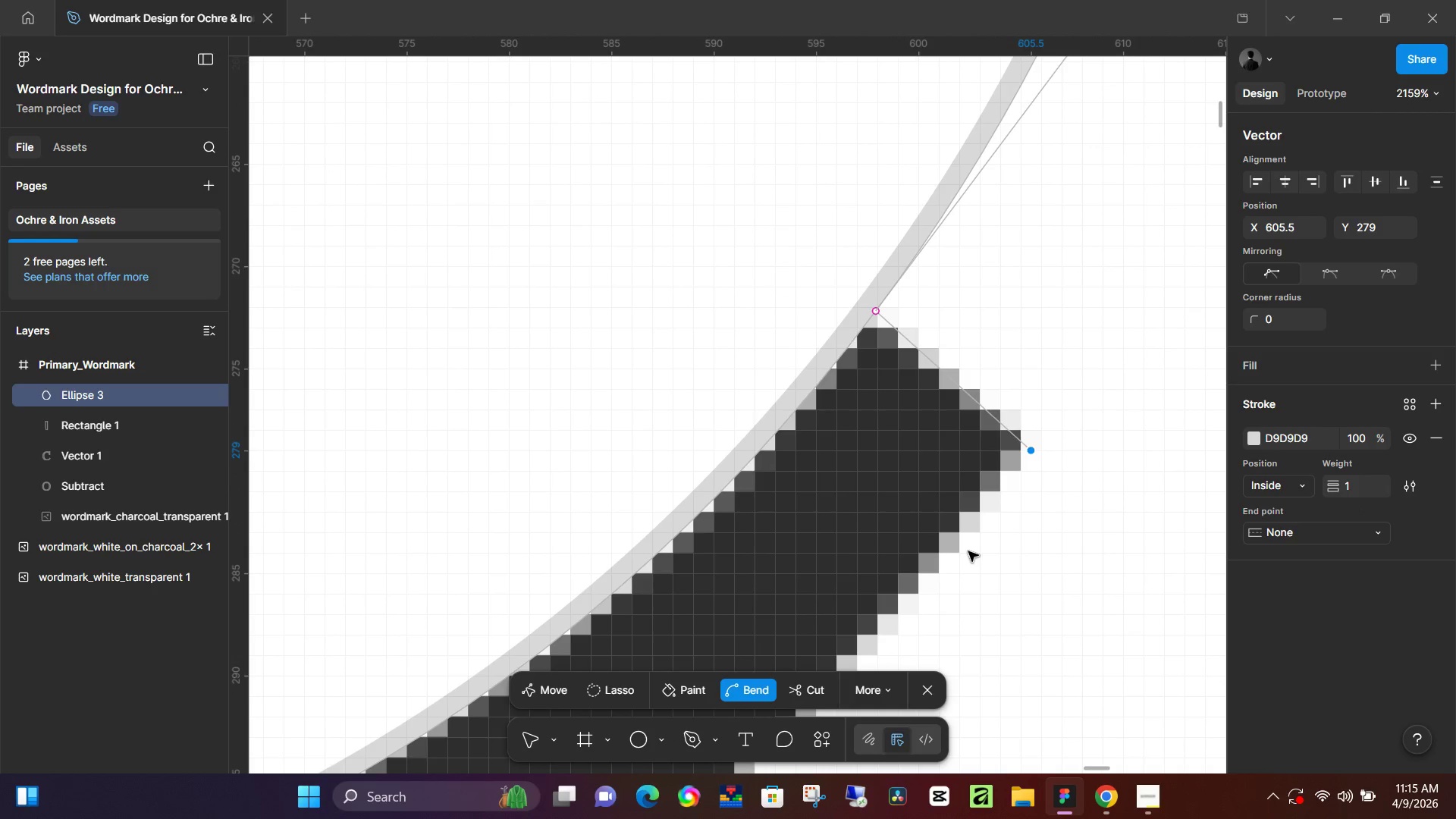 
key(Control+Z)
 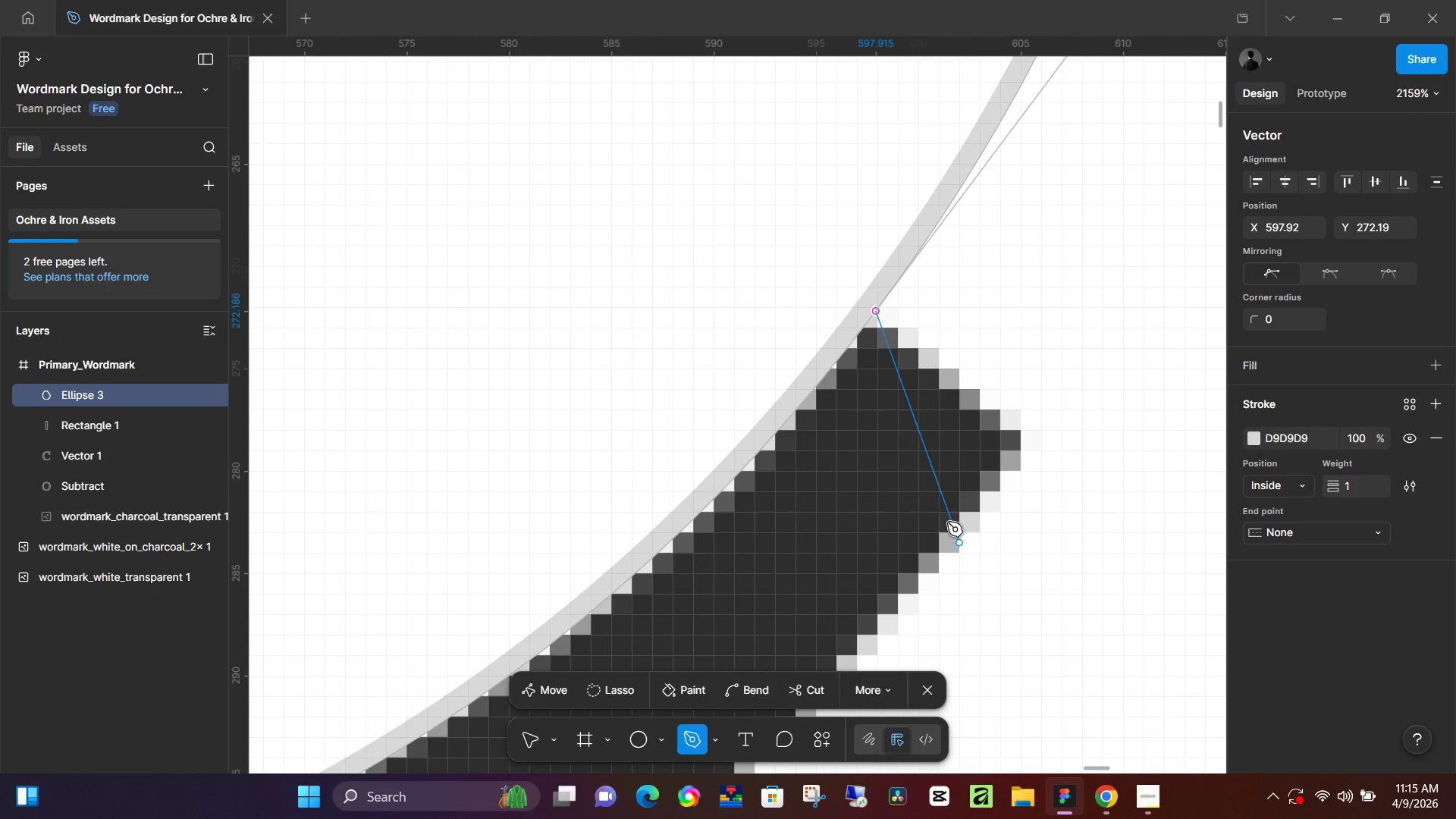 
scroll: coordinate [901, 417], scroll_direction: down, amount: 6.0
 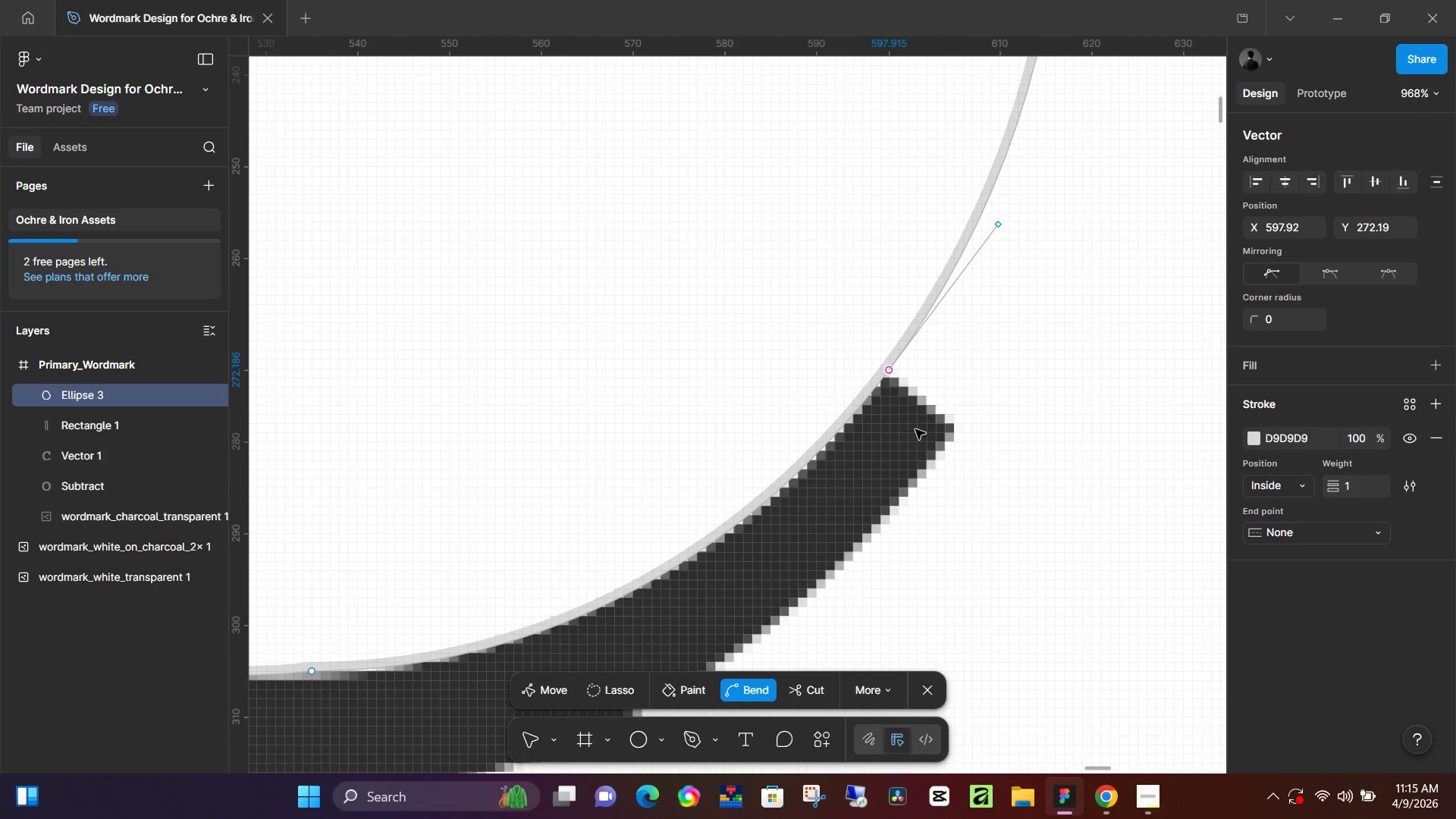 
key(Control+Z)
 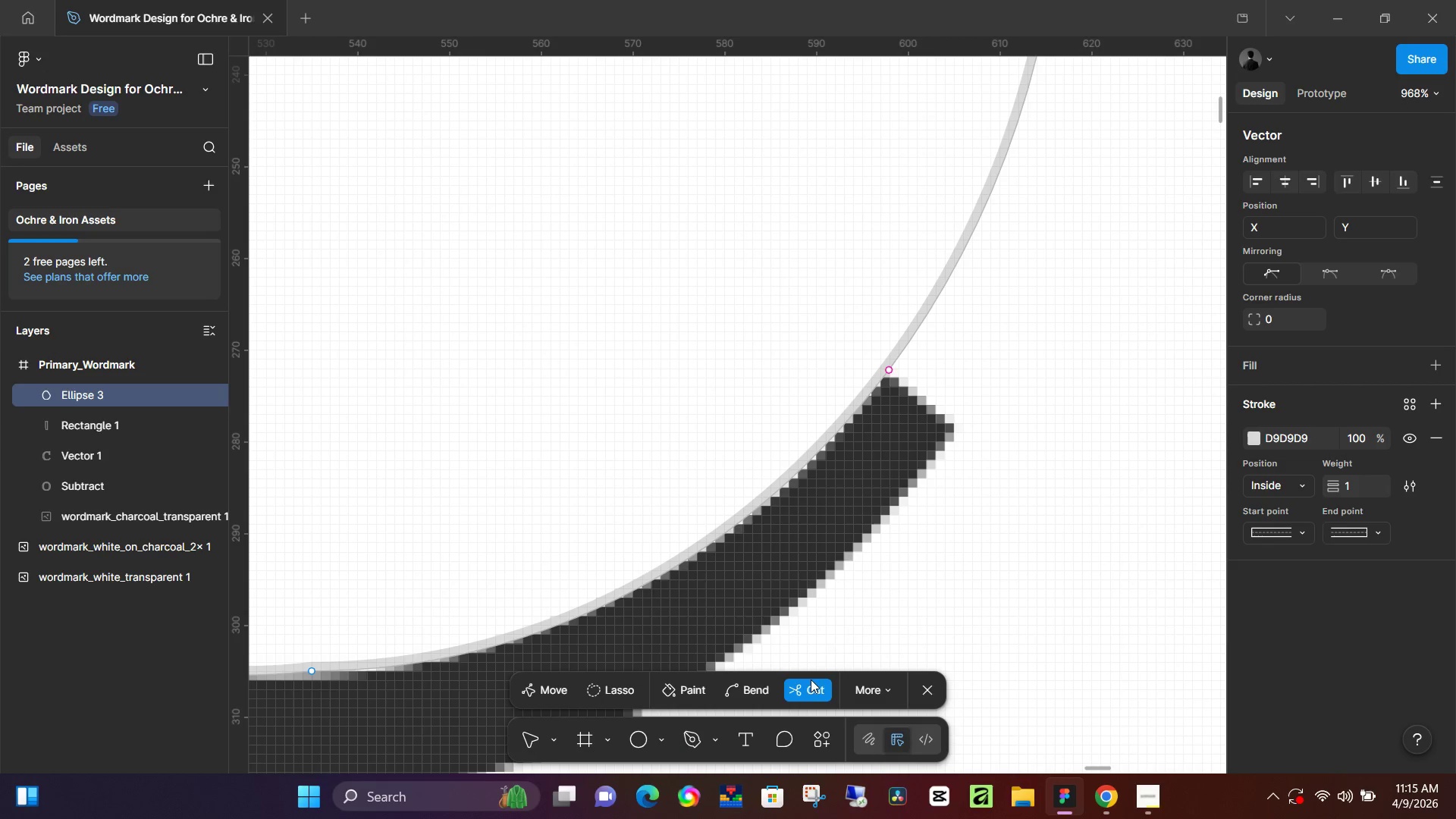 
left_click_drag(start_coordinate=[861, 350], to_coordinate=[943, 398])
 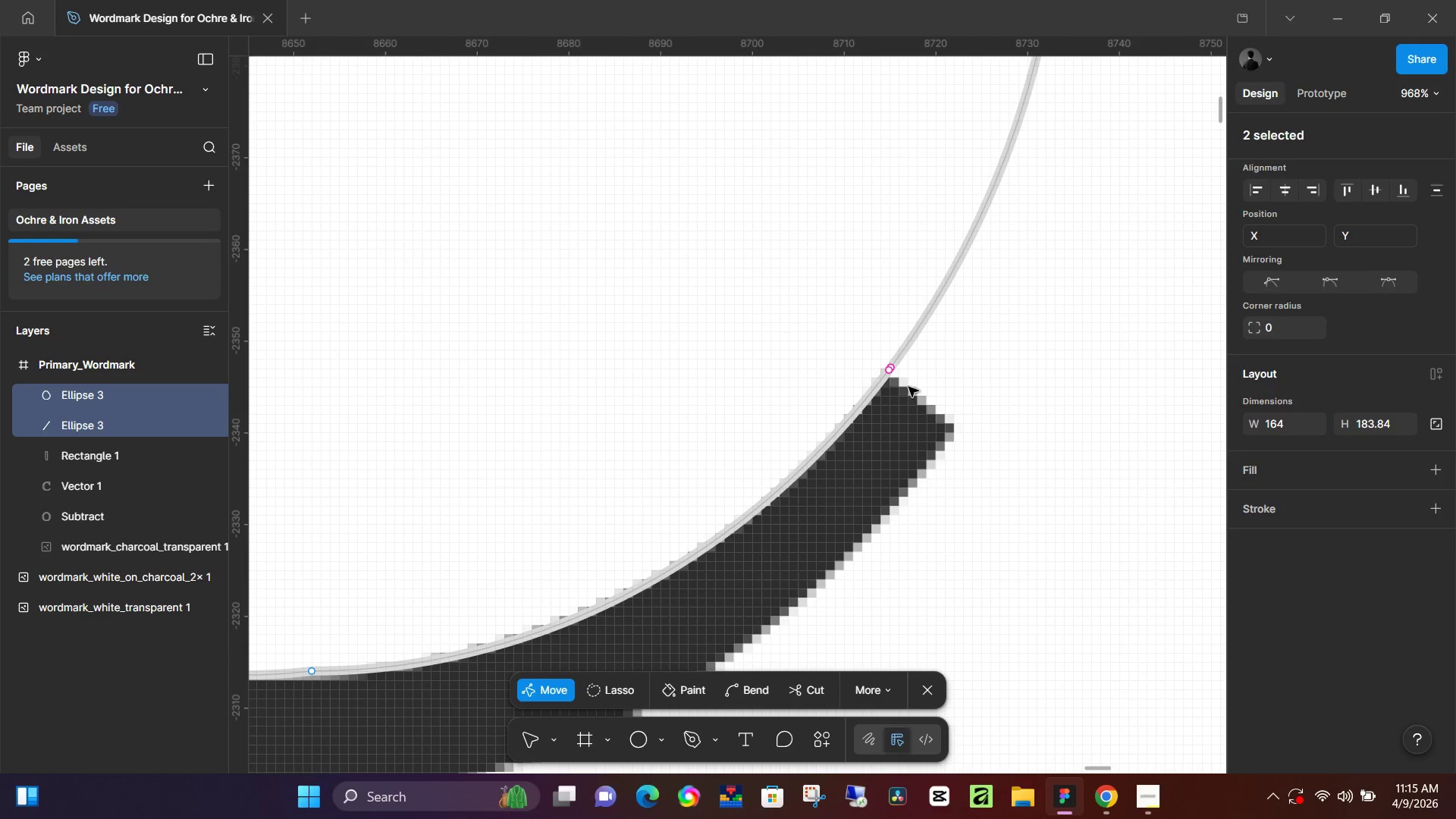 
hold_key(key=ControlLeft, duration=0.86)
scroll: coordinate [895, 379], scroll_direction: up, amount: 15.0
 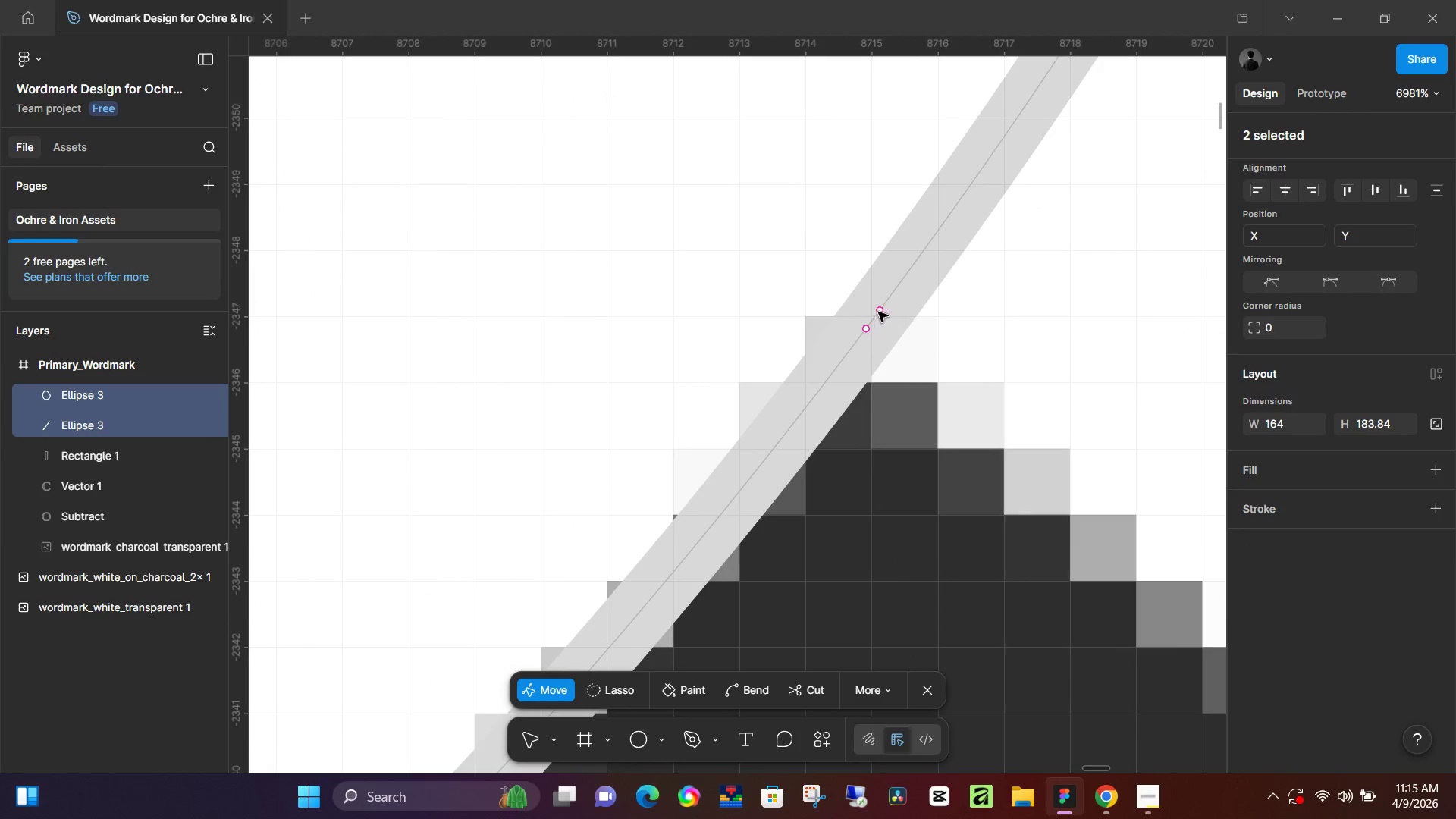 
left_click_drag(start_coordinate=[880, 311], to_coordinate=[924, 250])
 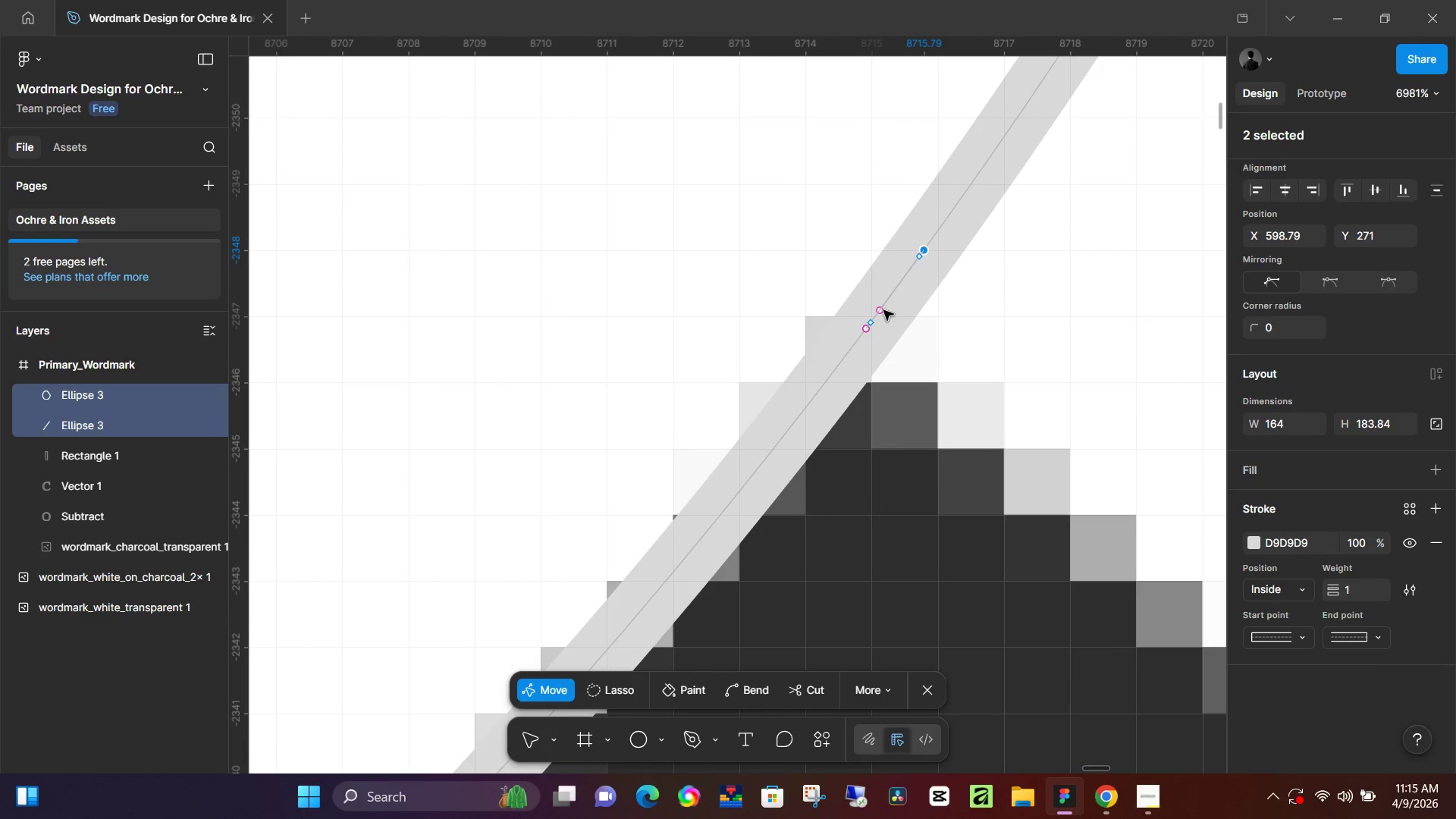 
left_click_drag(start_coordinate=[883, 310], to_coordinate=[924, 263])
 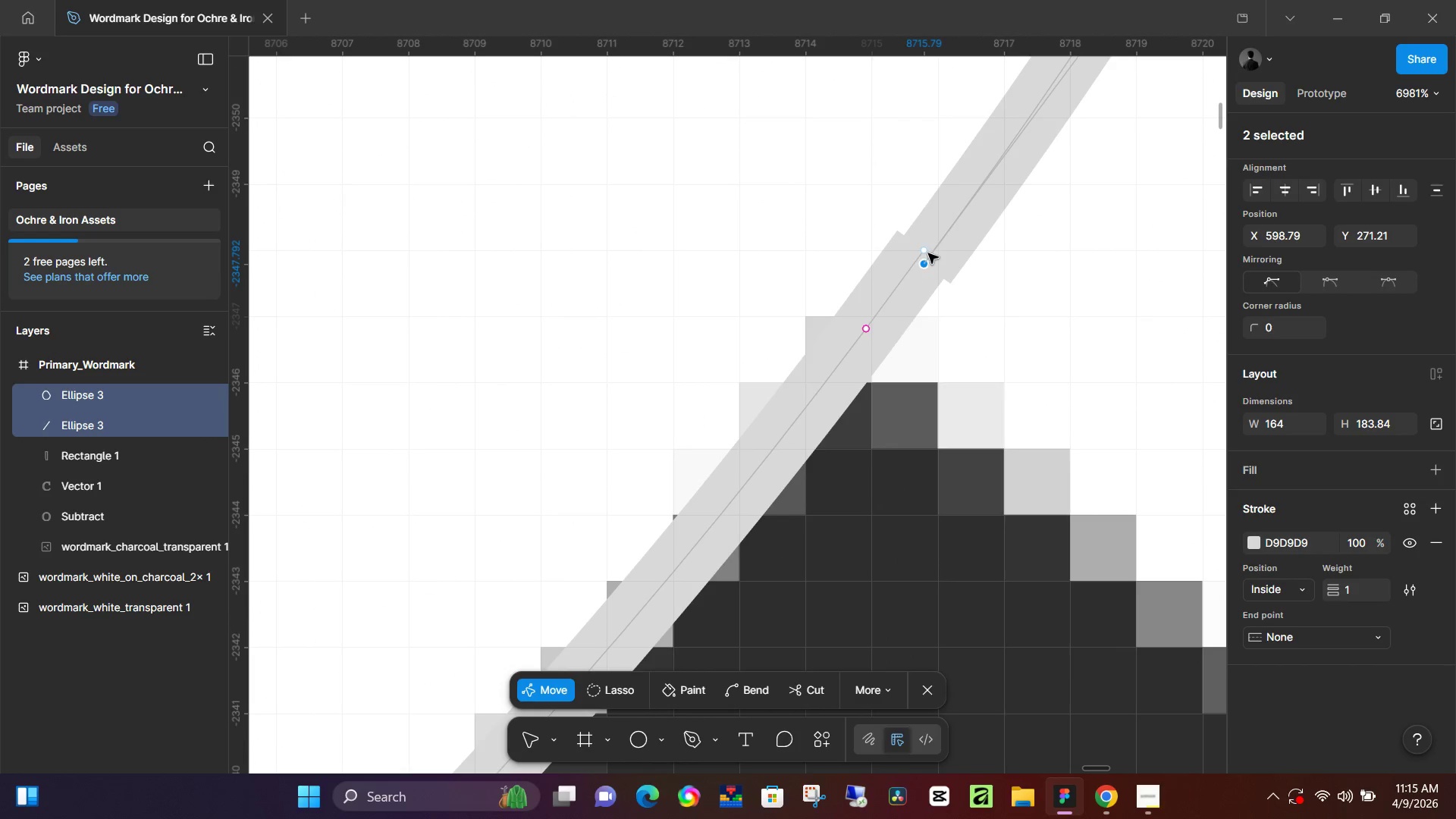 
left_click_drag(start_coordinate=[927, 251], to_coordinate=[1153, 545])
 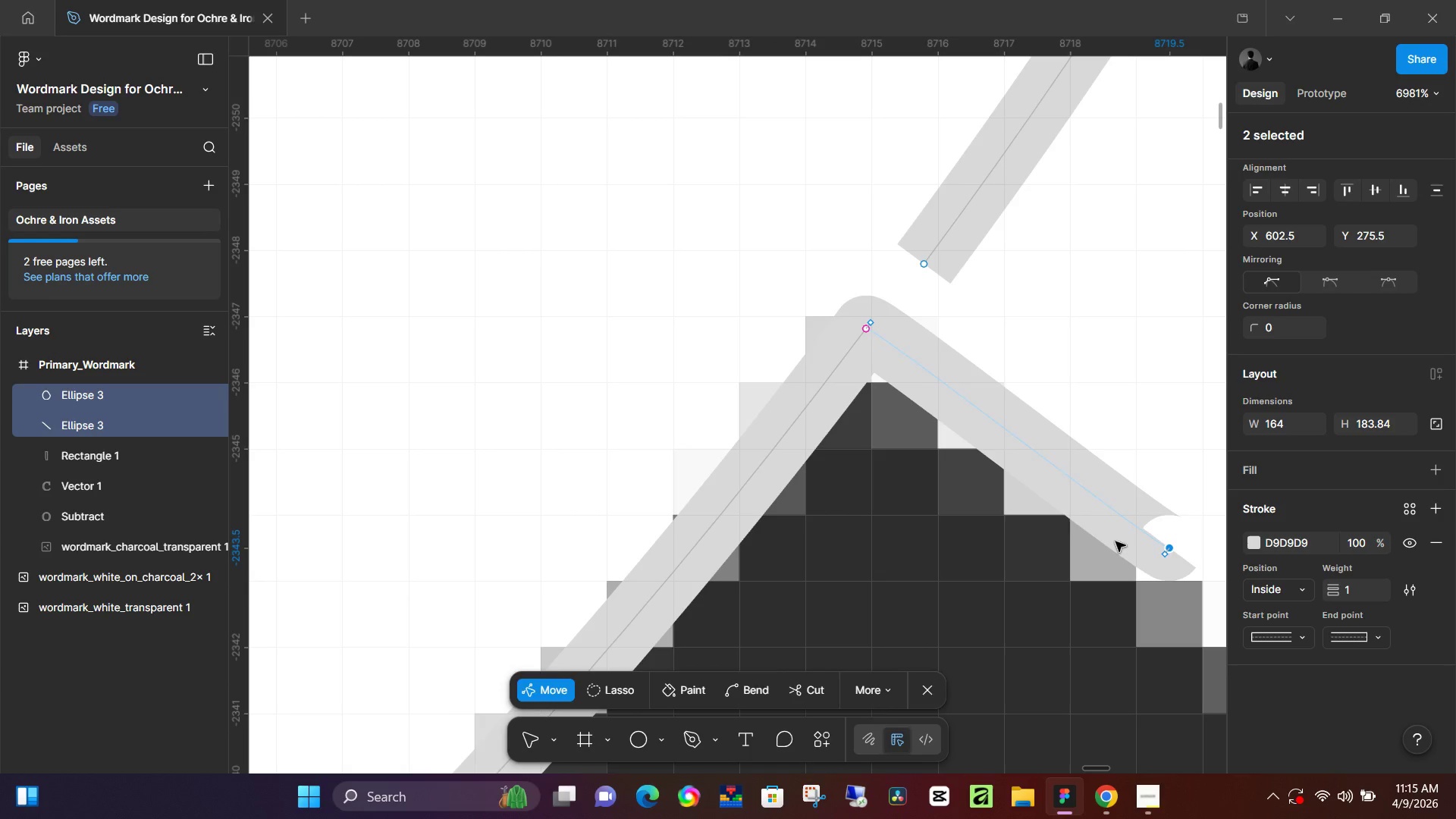 
hold_key(key=ControlLeft, duration=0.55)
 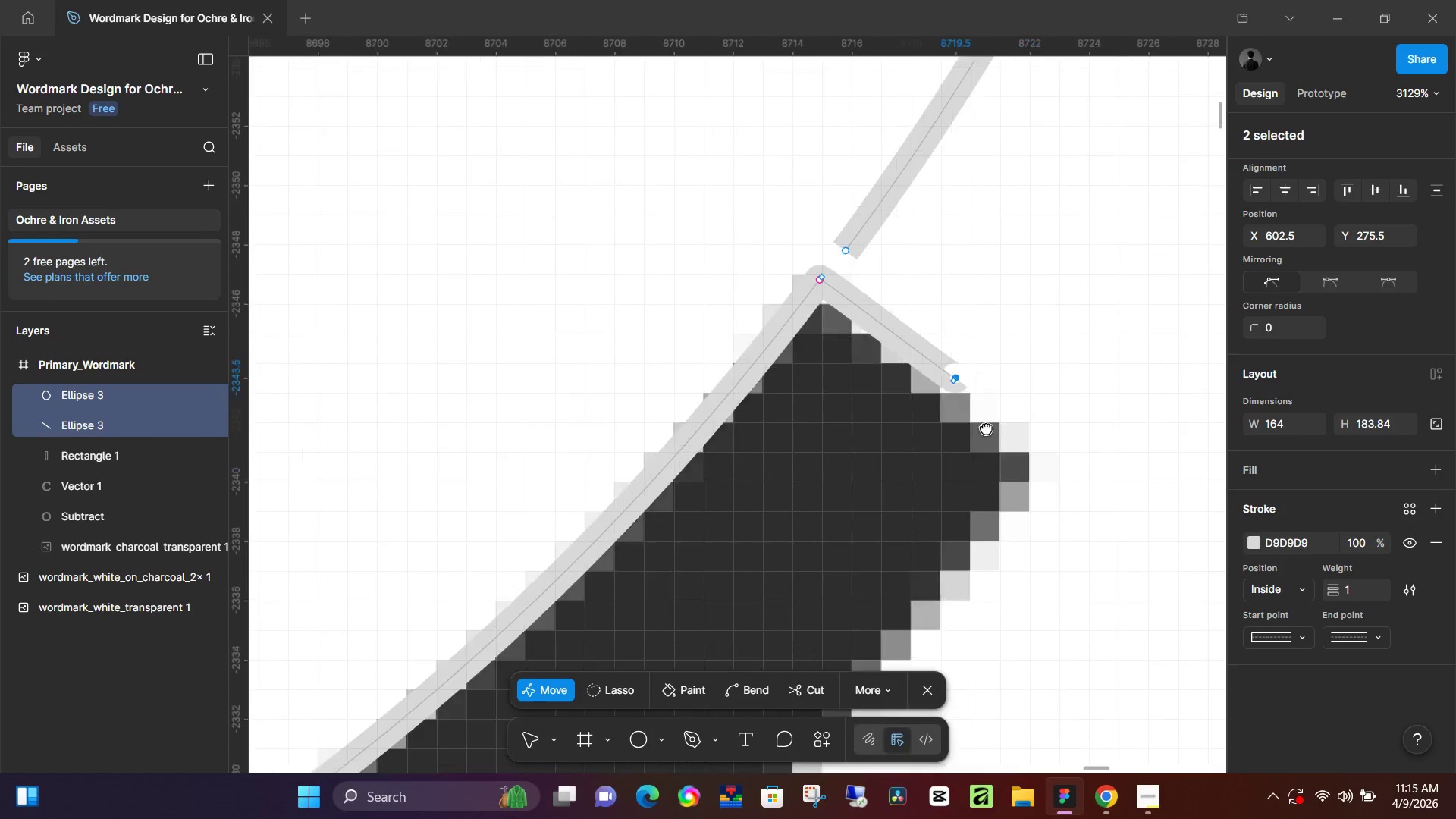 
hold_key(key=Space, duration=0.58)
 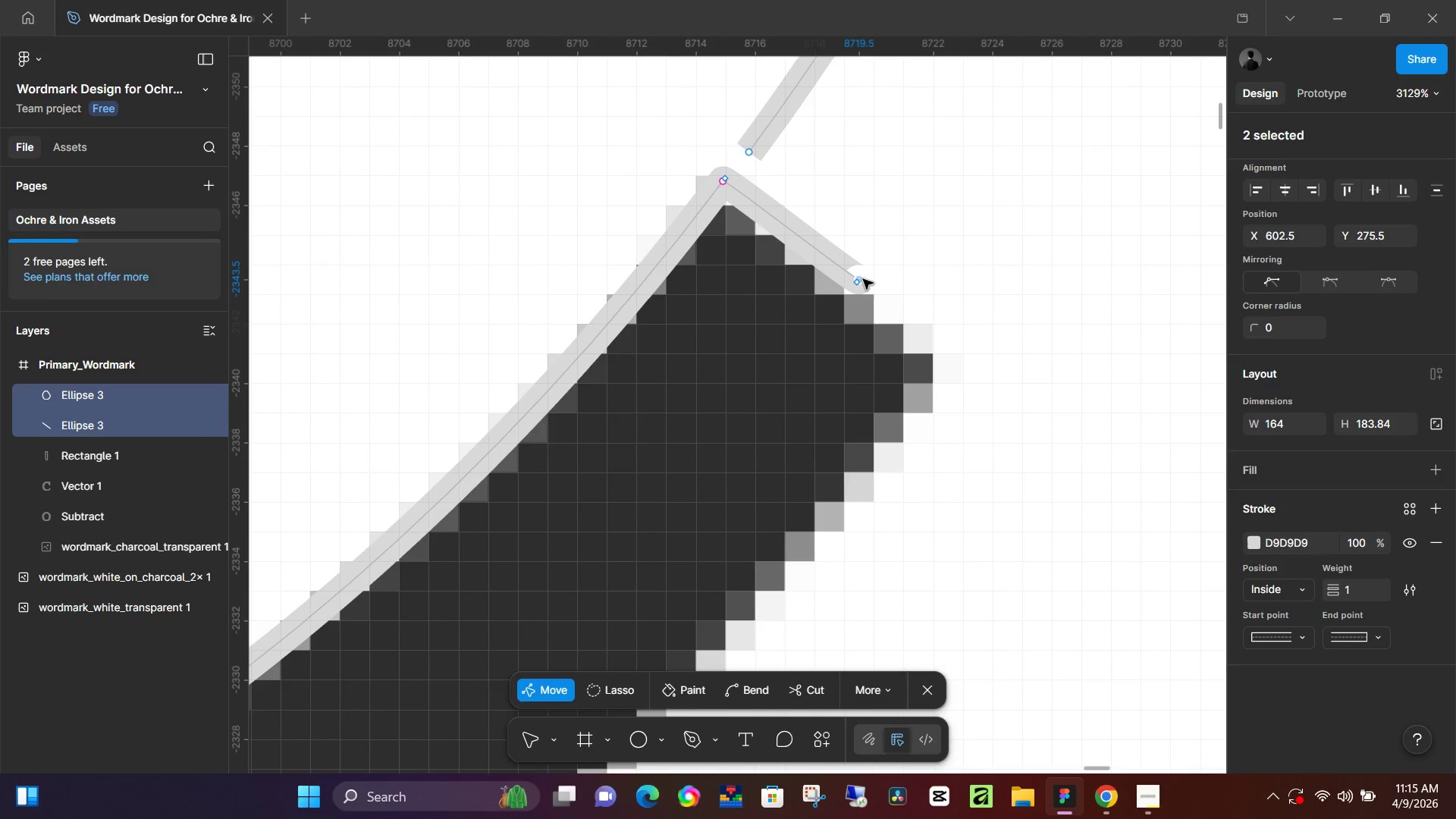 
scroll: coordinate [1023, 486], scroll_direction: down, amount: 6.0
 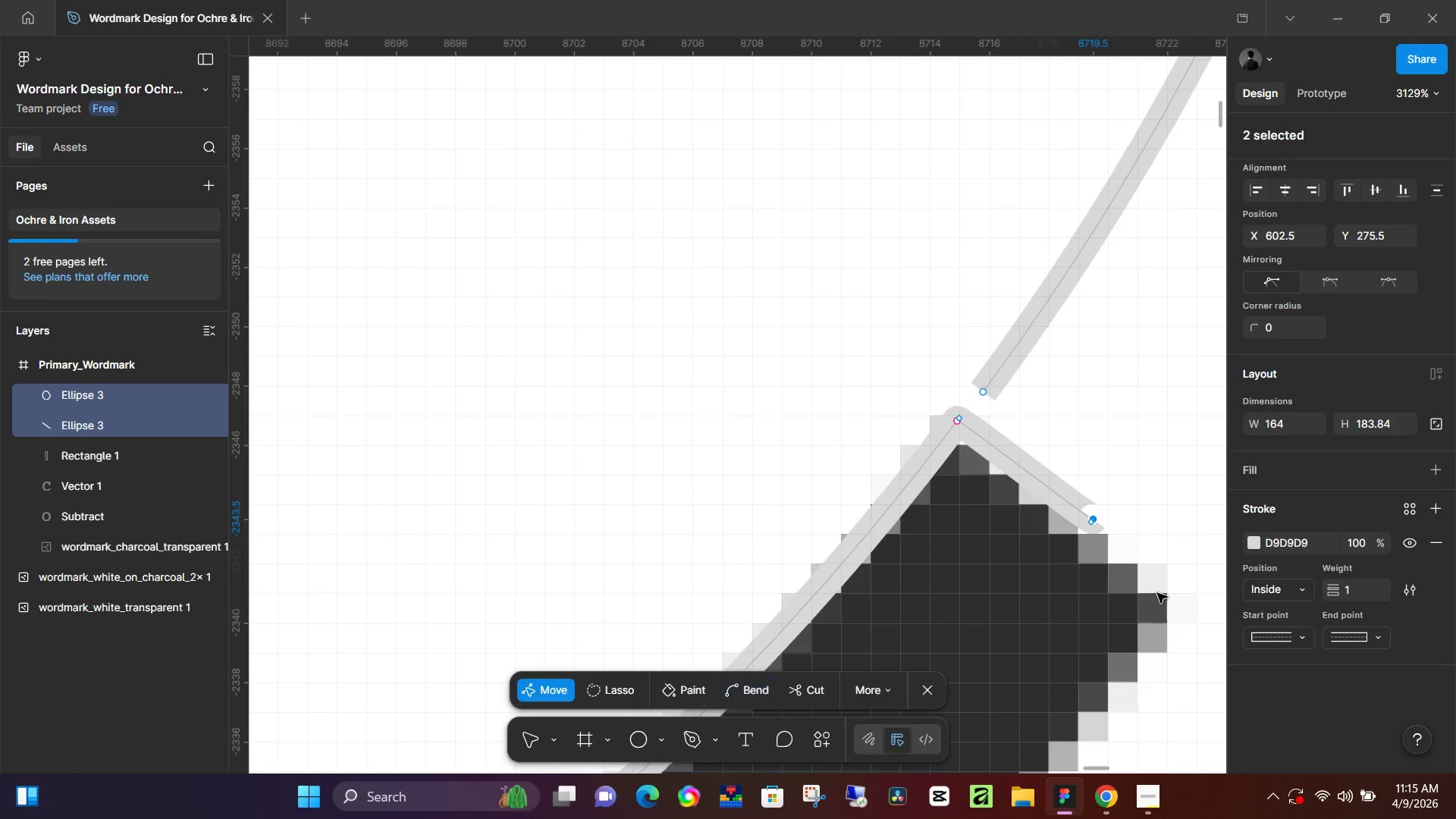 
left_click_drag(start_coordinate=[1150, 598], to_coordinate=[917, 359])
 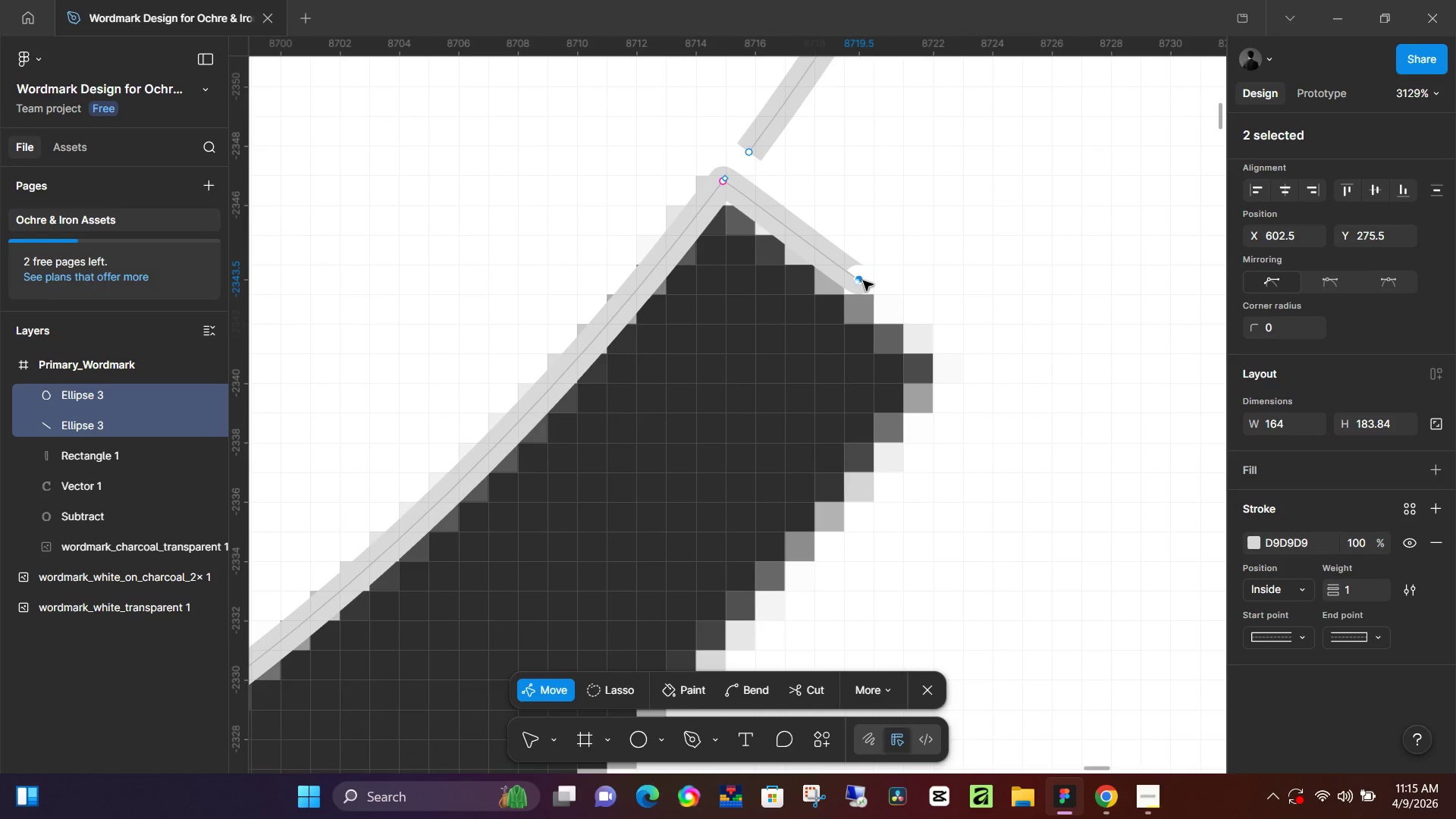 
left_click_drag(start_coordinate=[863, 281], to_coordinate=[973, 390])
 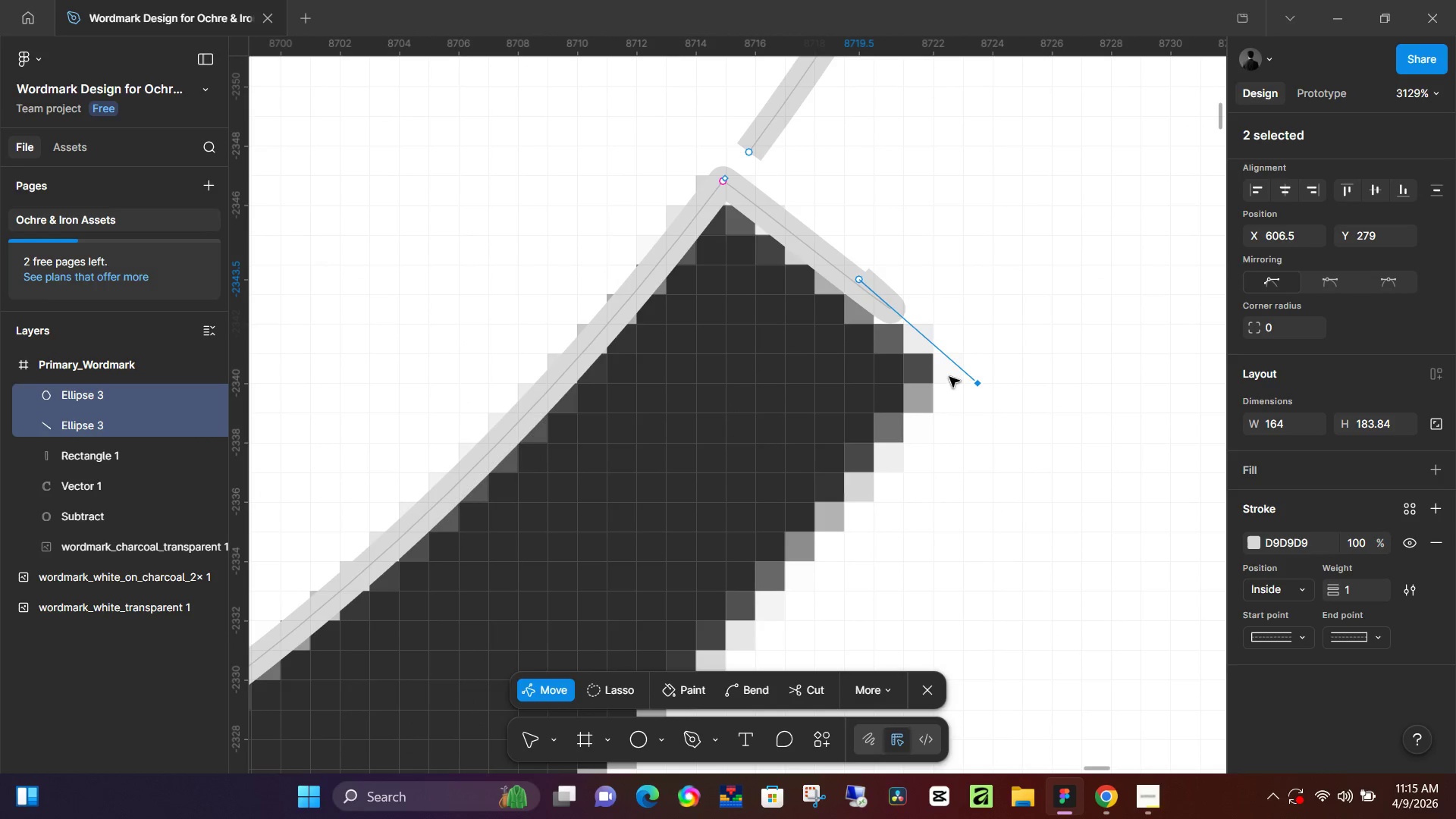 
key(Control+Z)
 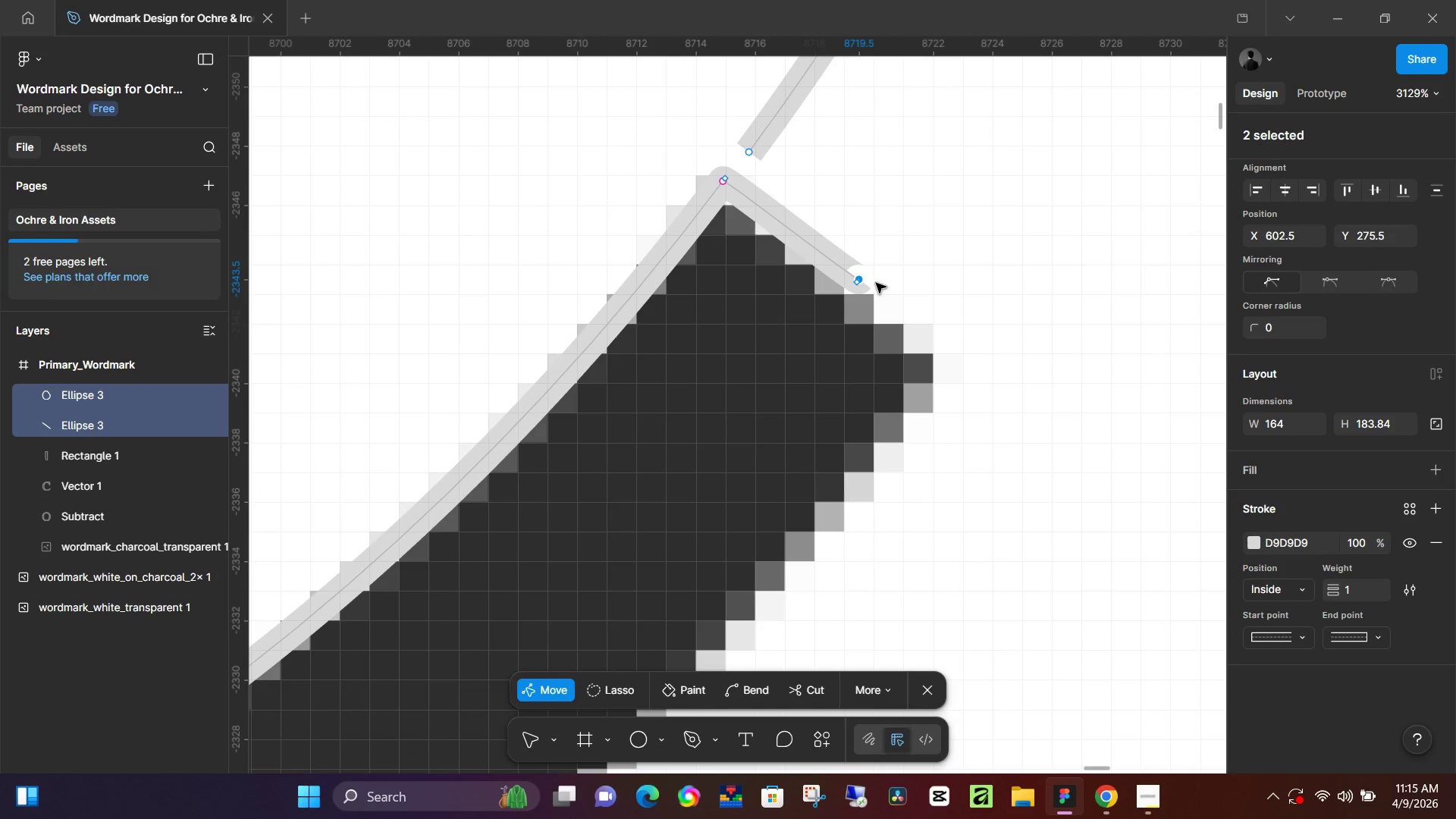 
key(Control+Z)
 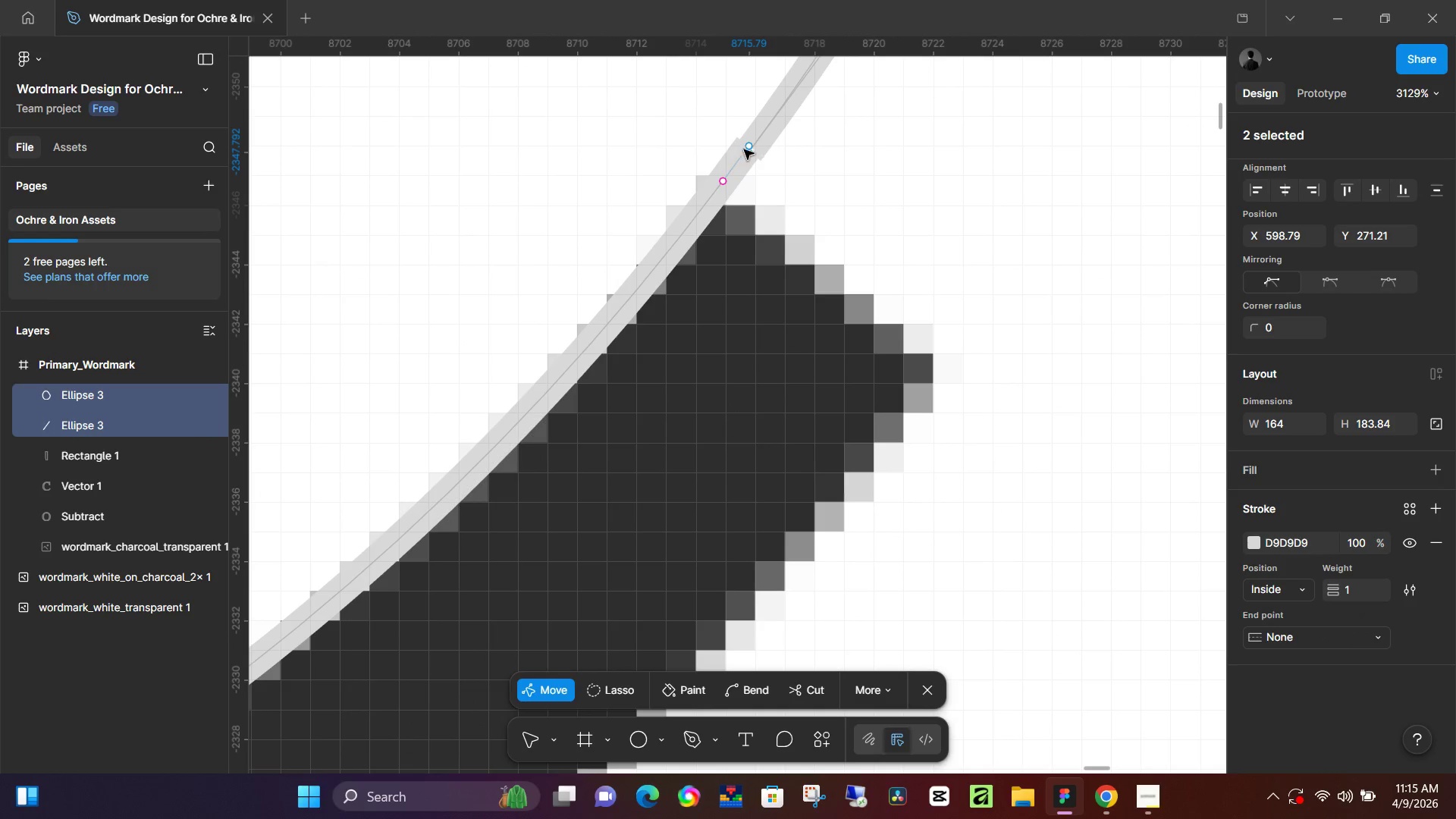 
left_click_drag(start_coordinate=[752, 153], to_coordinate=[846, 193])
 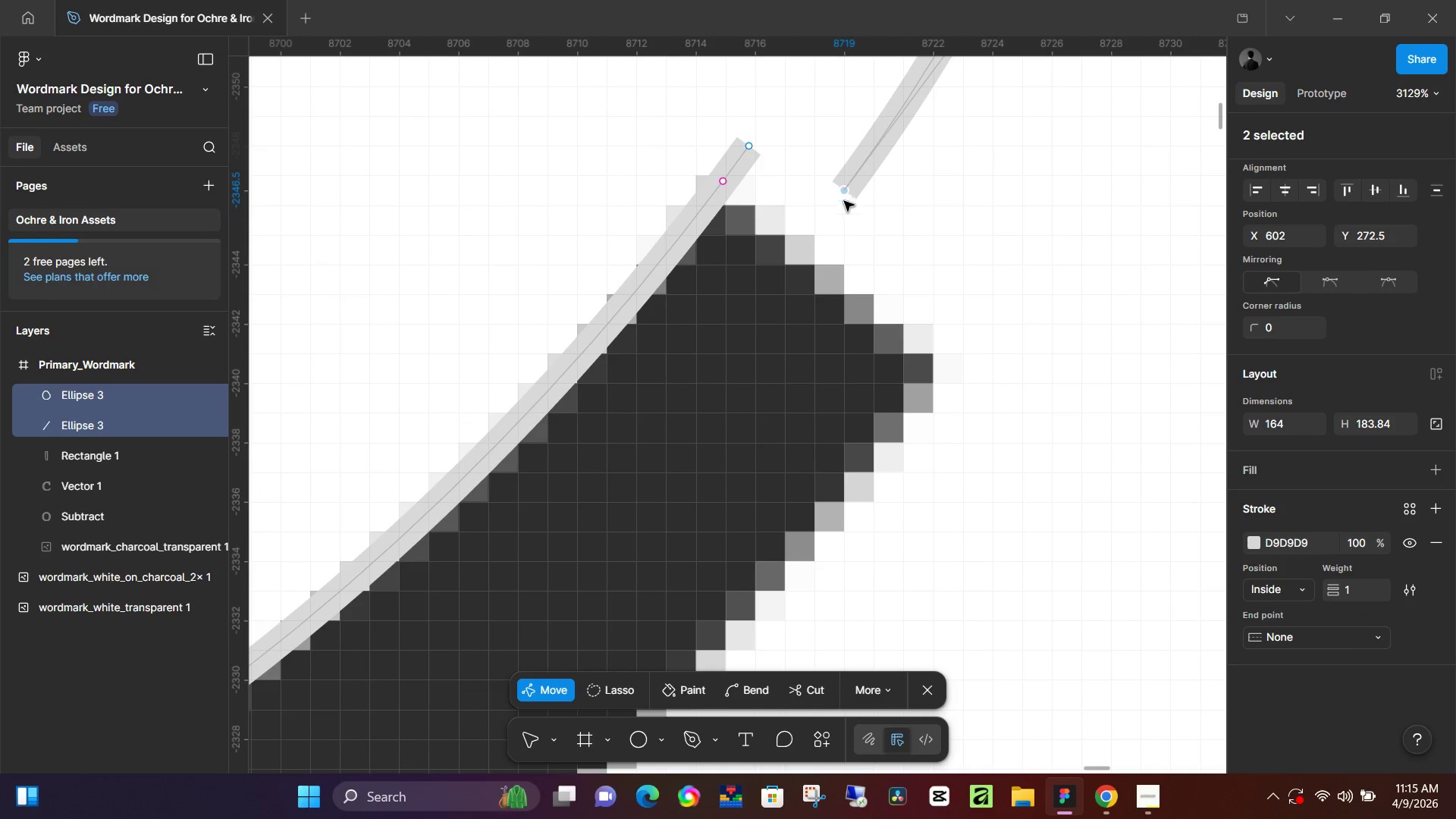 
hold_key(key=ControlLeft, duration=0.69)
hold_key(key=ControlLeft, duration=0.36)
scroll: coordinate [755, 411], scroll_direction: up, amount: 9.0
 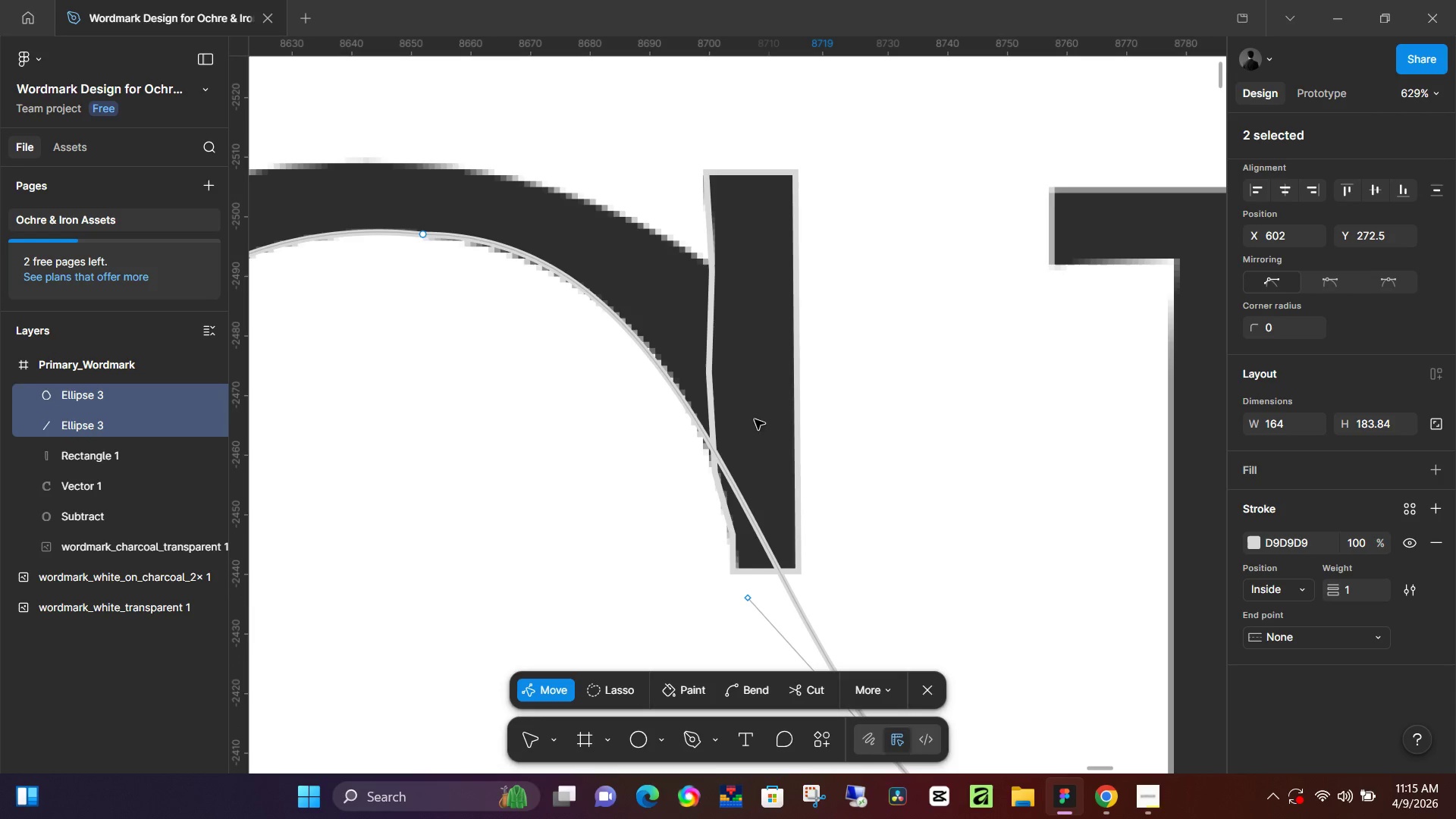 
scroll: coordinate [757, 435], scroll_direction: down, amount: 1.0
 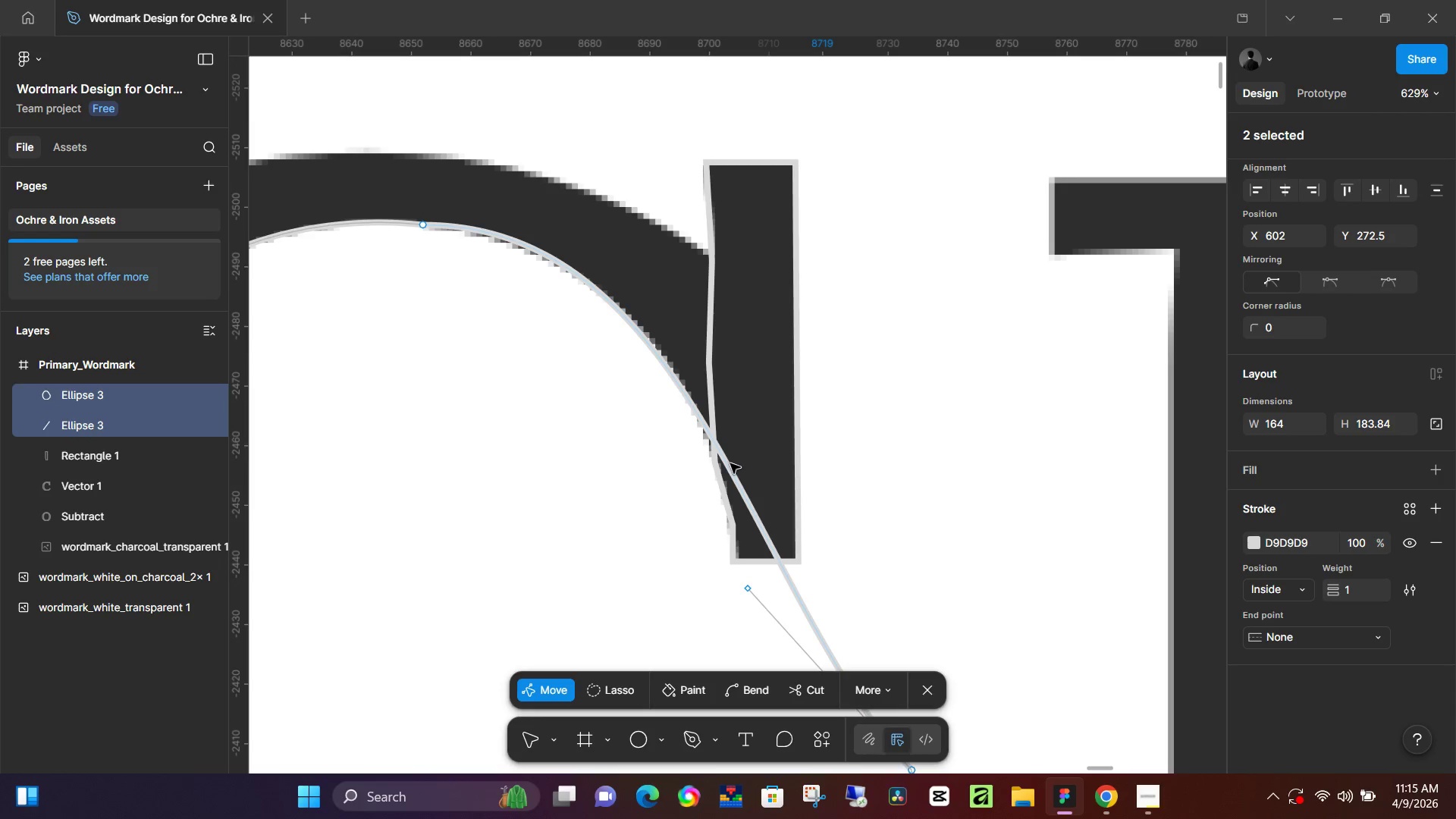 
key(Control+ControlLeft)
 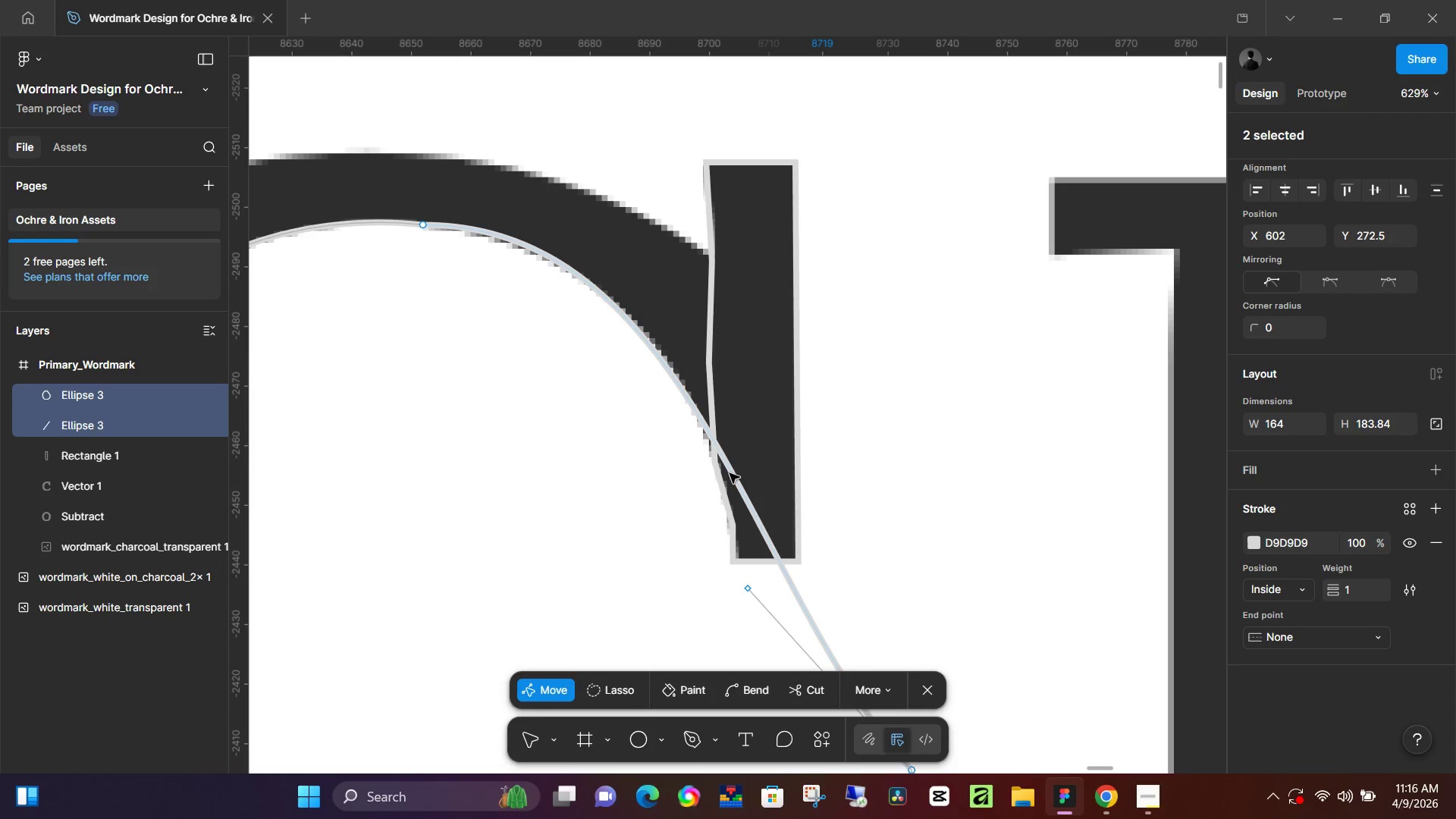 
left_click([731, 473])
 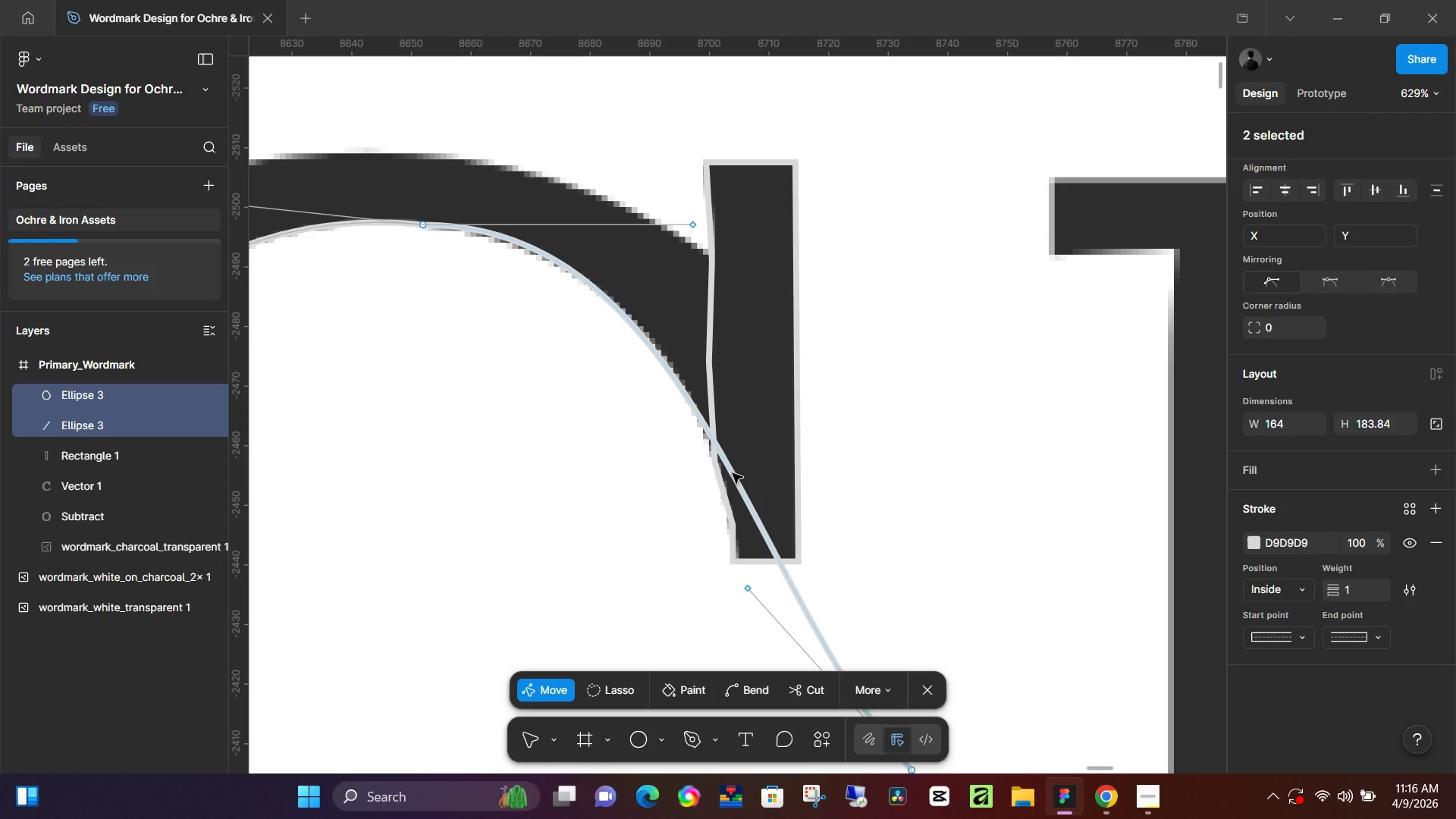 
left_click([733, 473])
 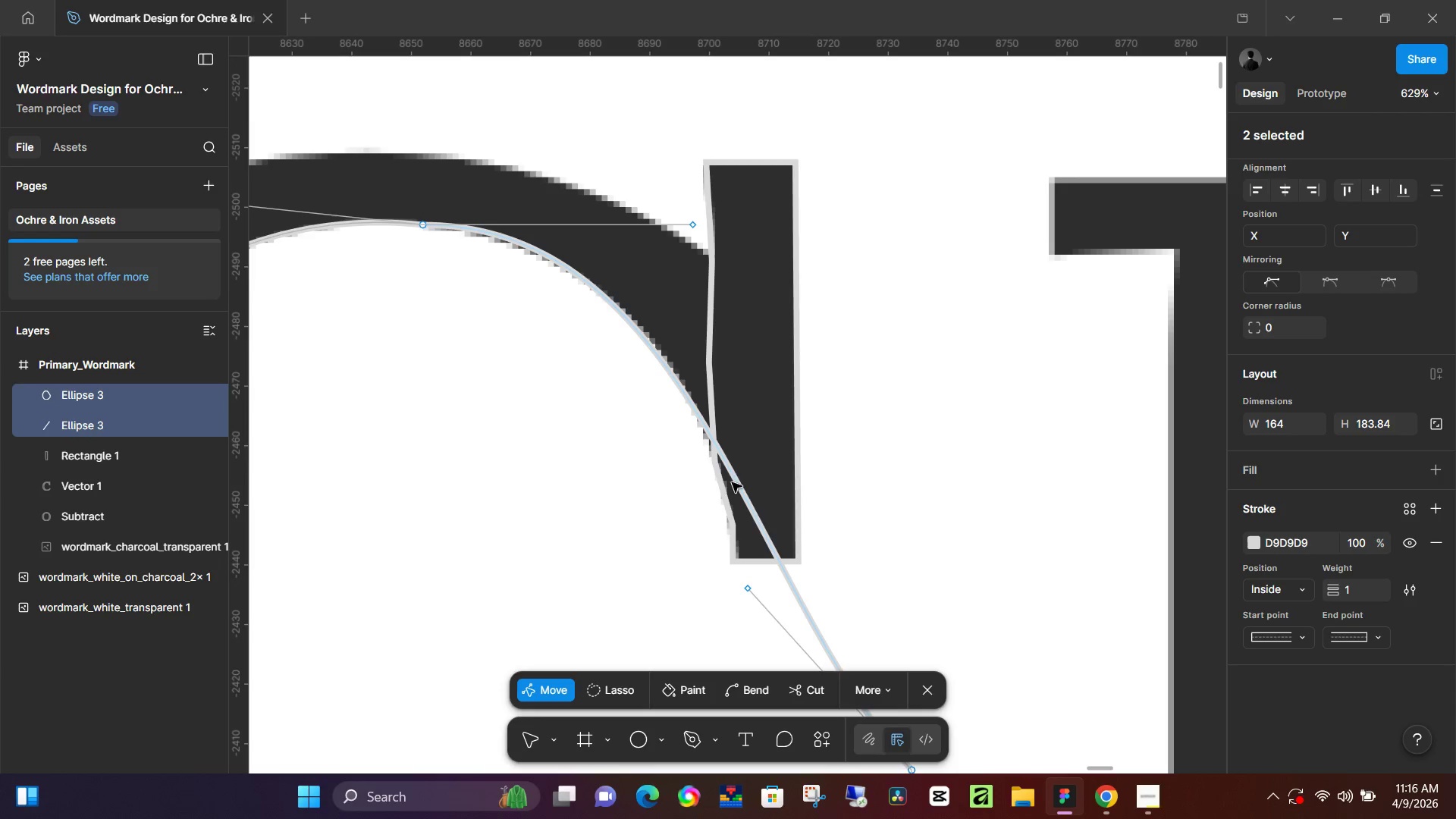 
left_click_drag(start_coordinate=[732, 482], to_coordinate=[746, 474])
 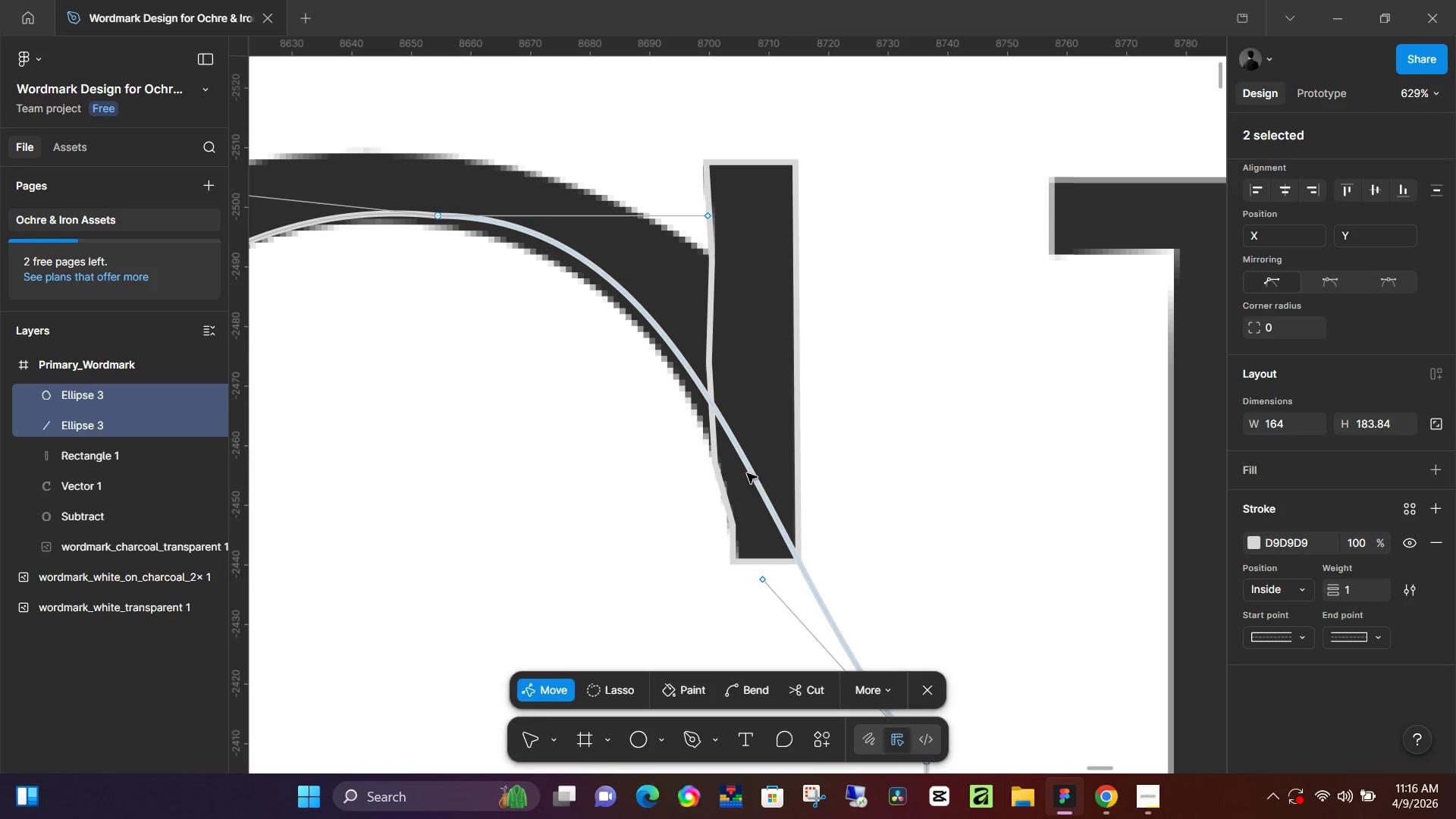 
key(Control+Z)
 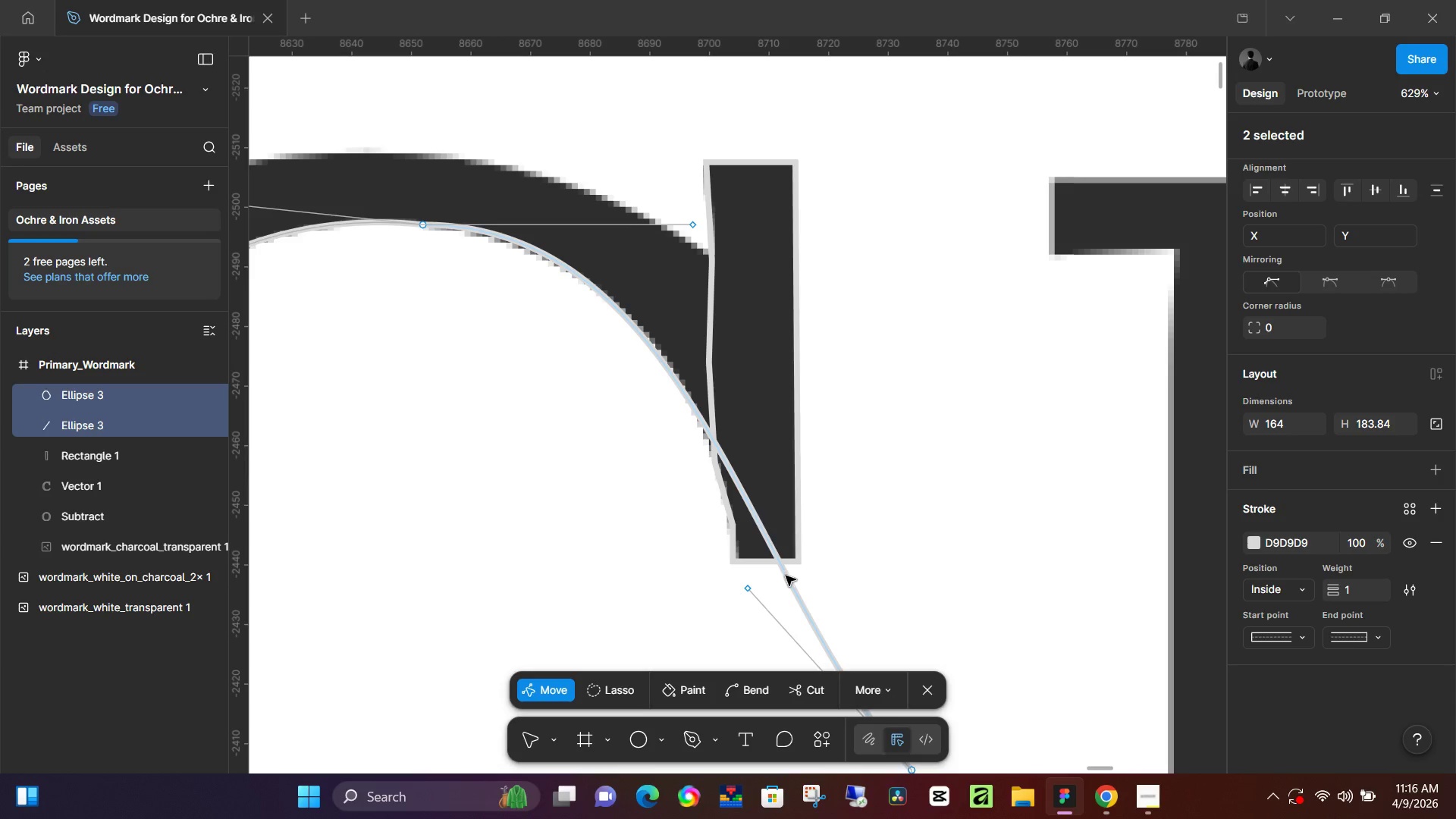 
scroll: coordinate [769, 519], scroll_direction: down, amount: 4.0
 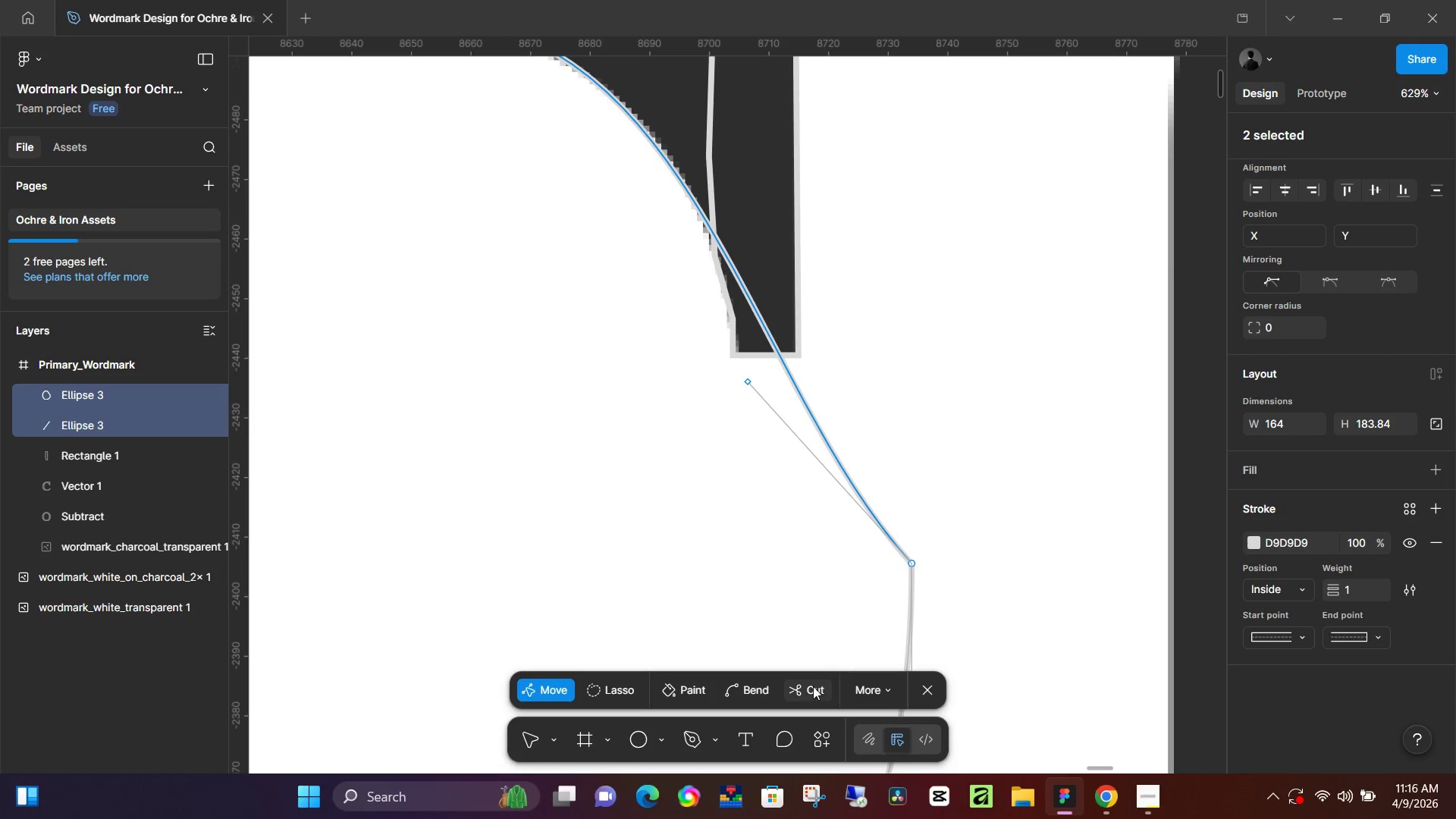 
left_click([811, 690])
 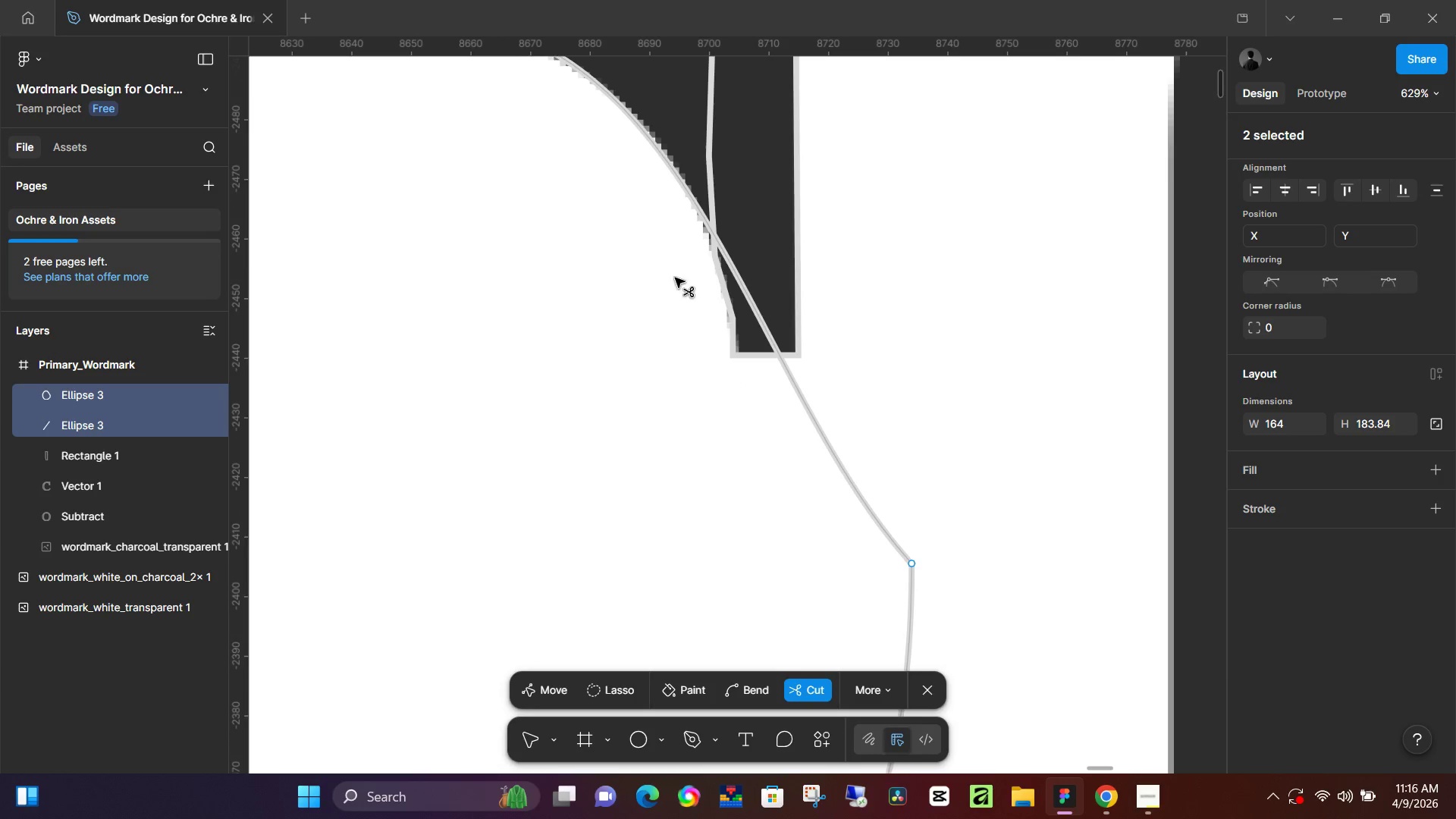 
scroll: coordinate [674, 249], scroll_direction: up, amount: 5.0
 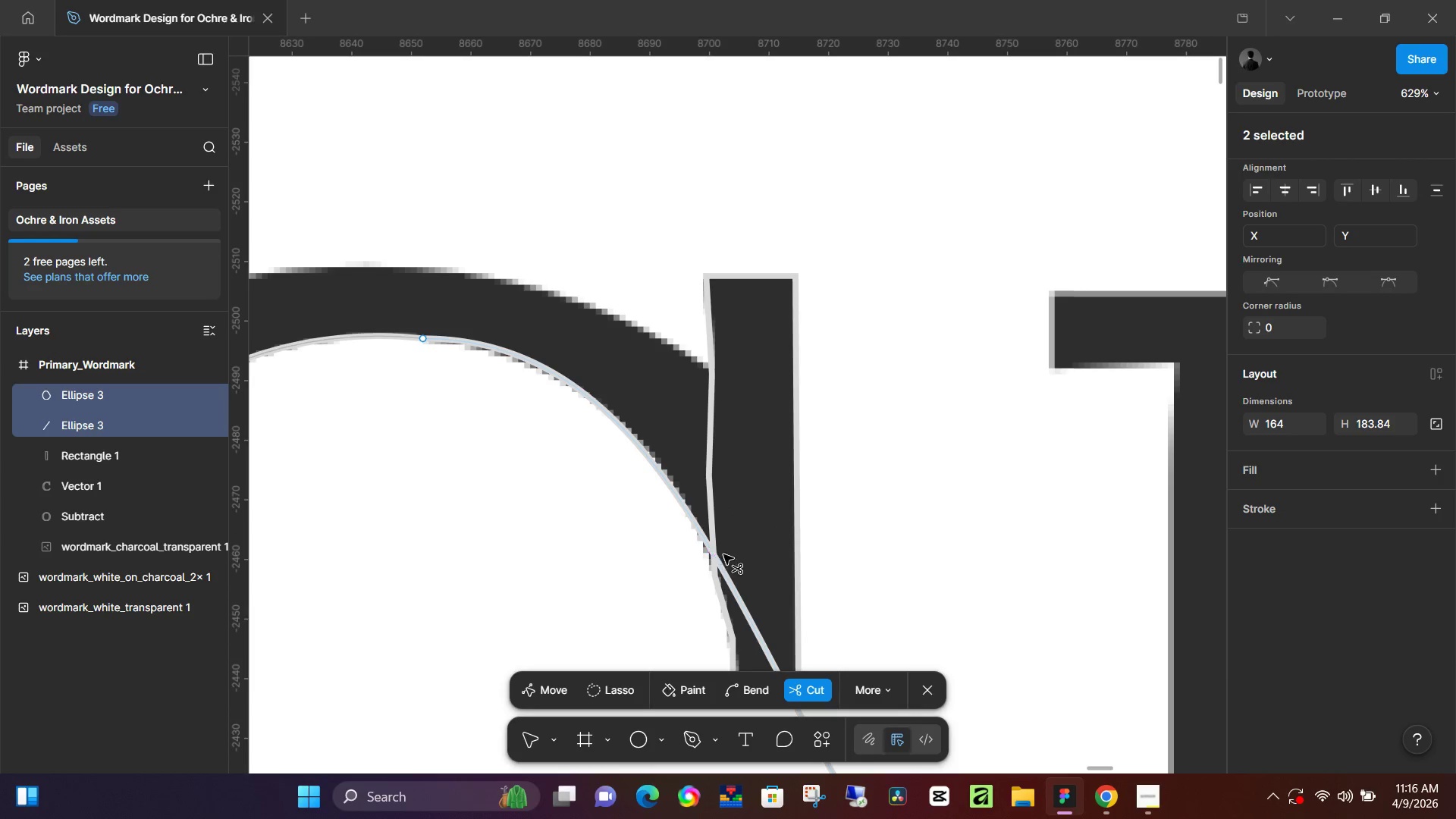 
left_click_drag(start_coordinate=[726, 555], to_coordinate=[722, 587])
 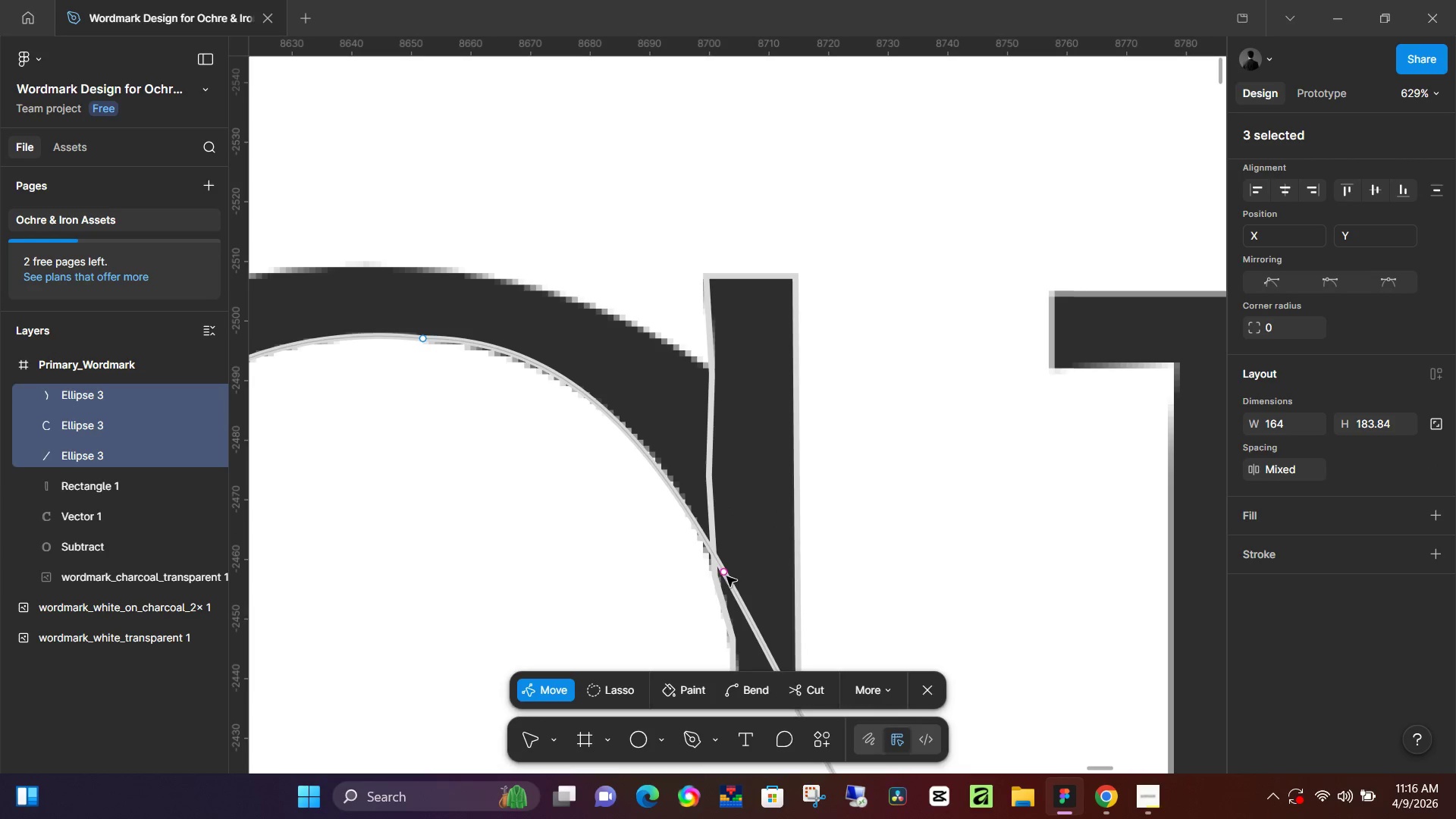 
left_click_drag(start_coordinate=[726, 575], to_coordinate=[737, 593])
 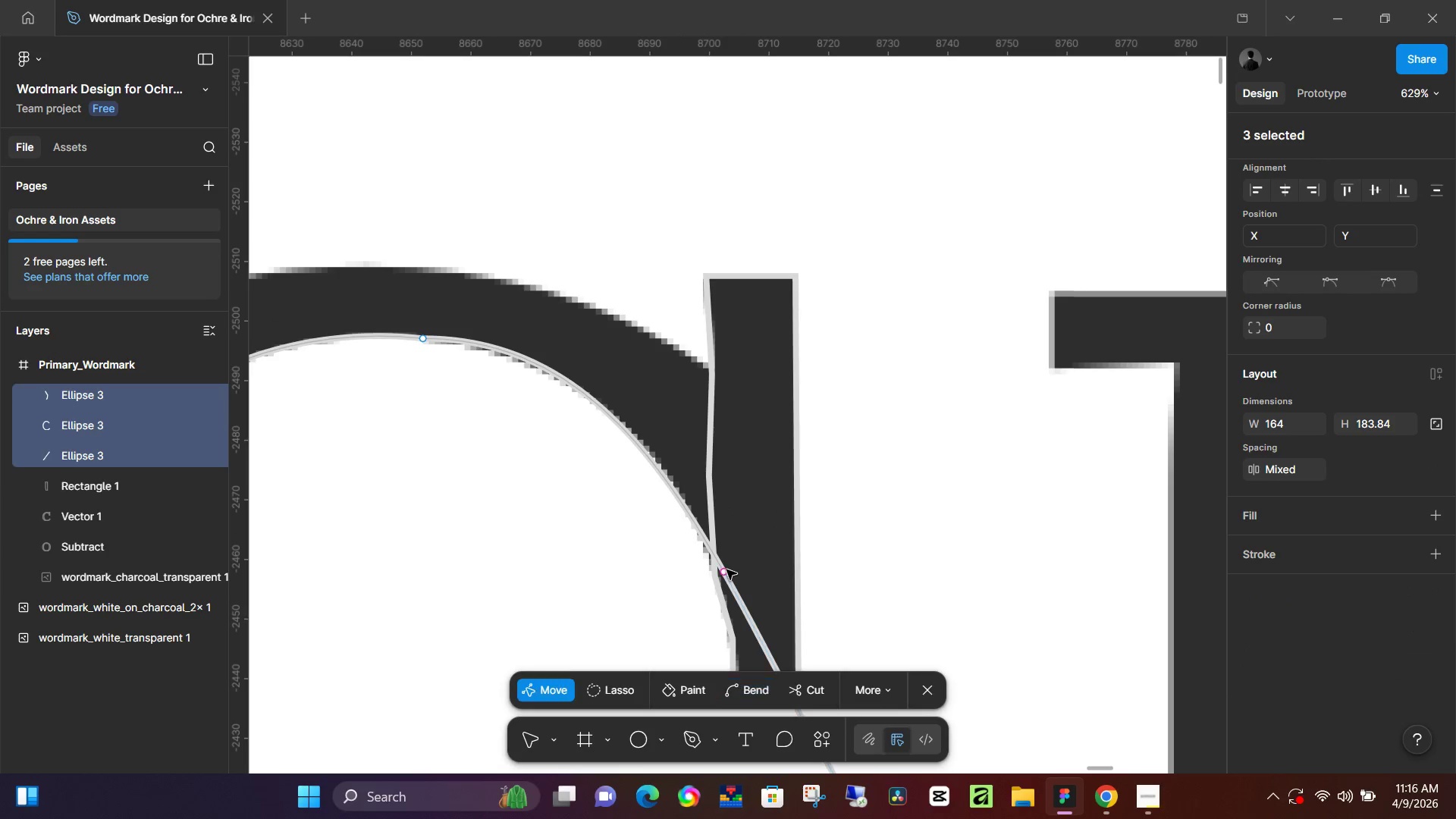 
key(Control+Z)
 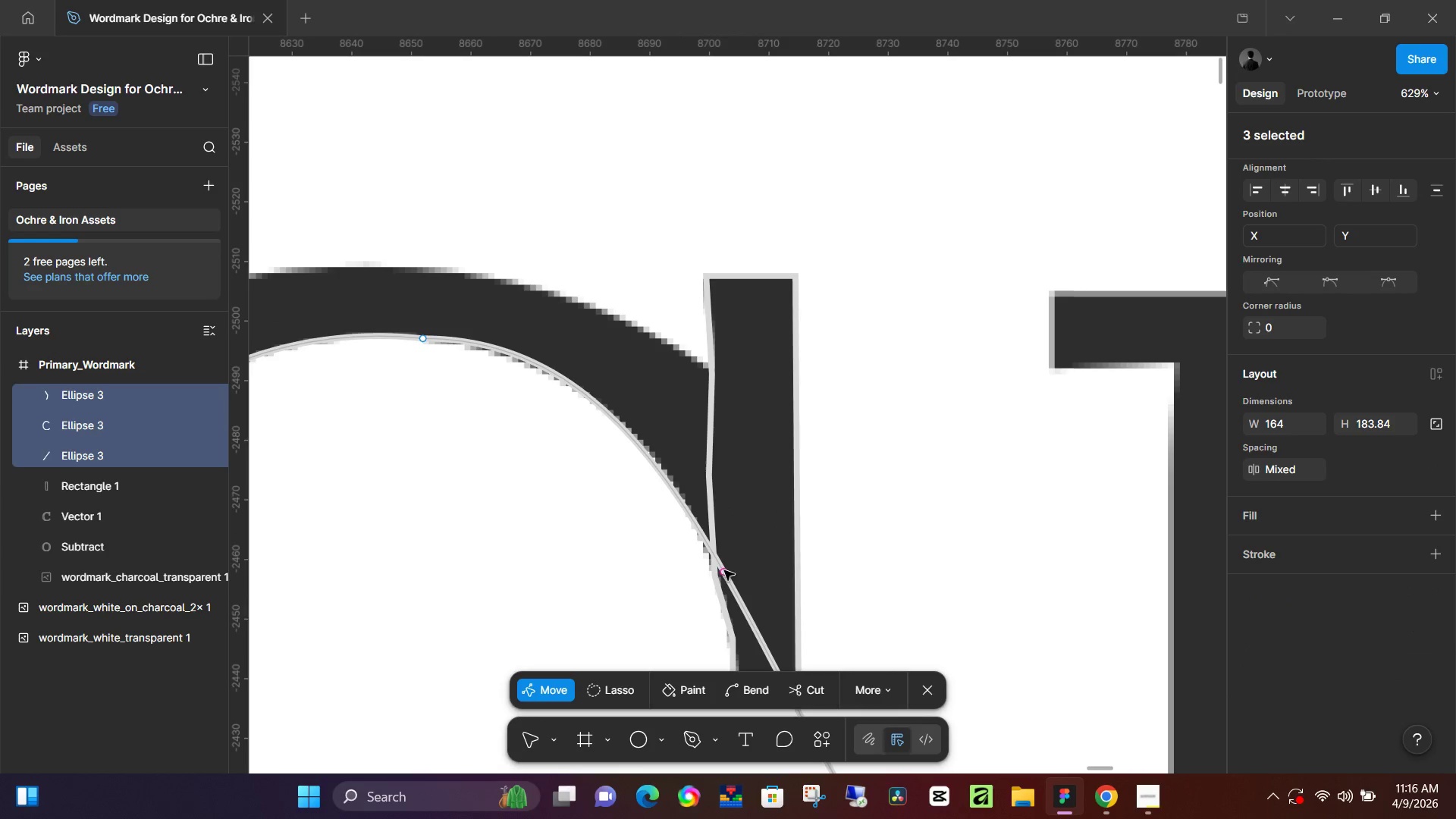 
left_click([724, 577])
 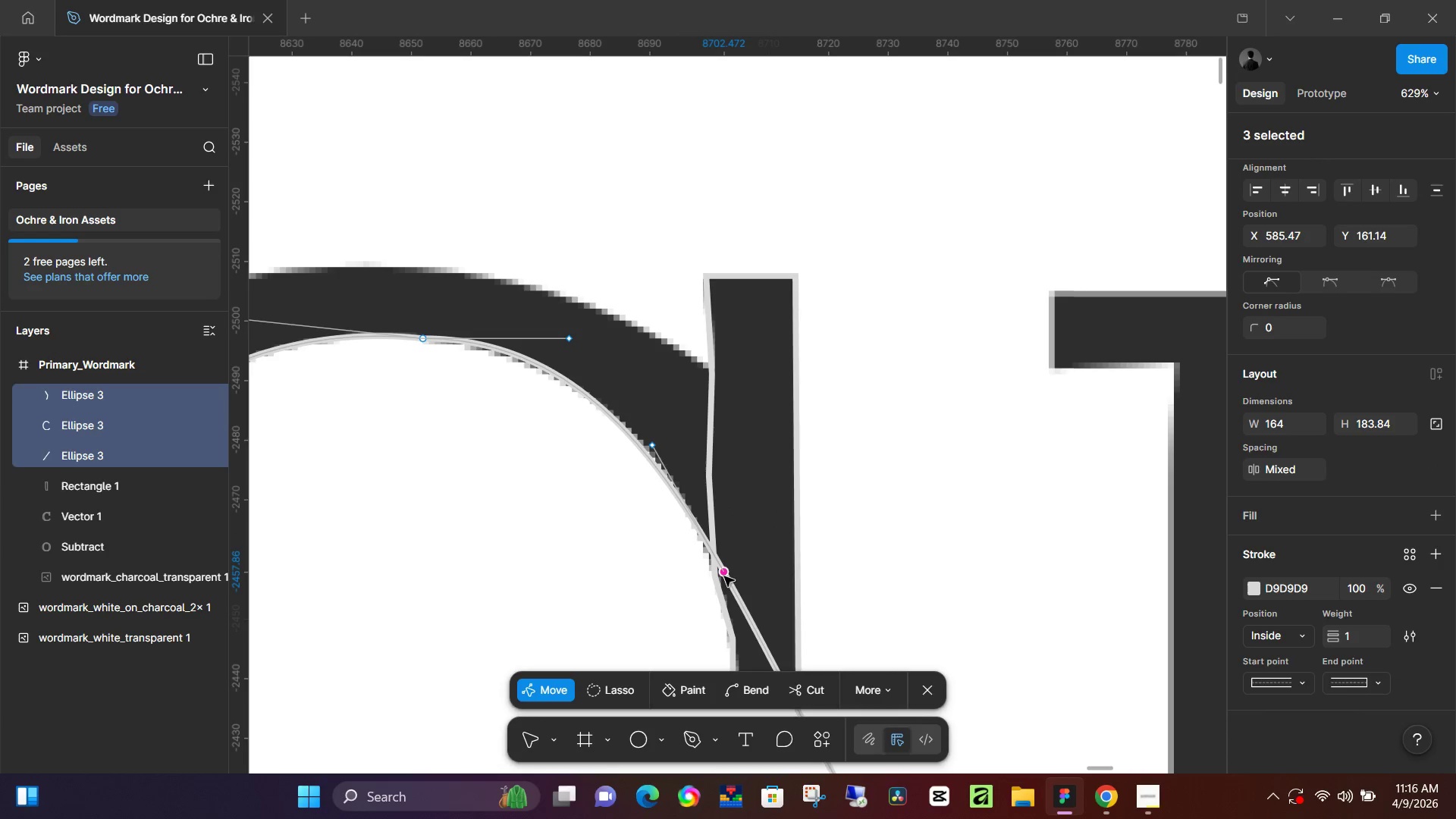 
left_click_drag(start_coordinate=[724, 576], to_coordinate=[714, 557])
 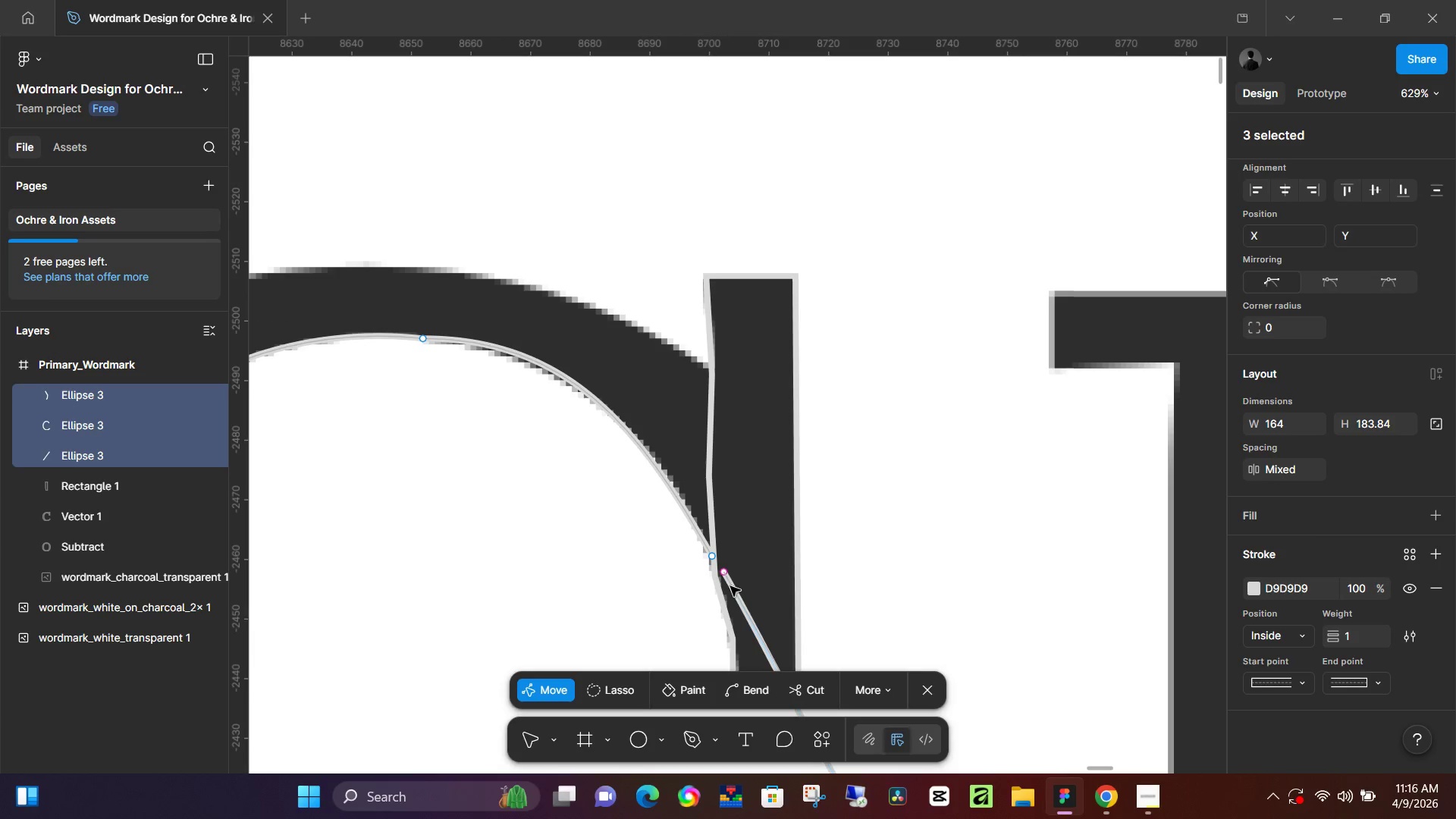 
key(V)
 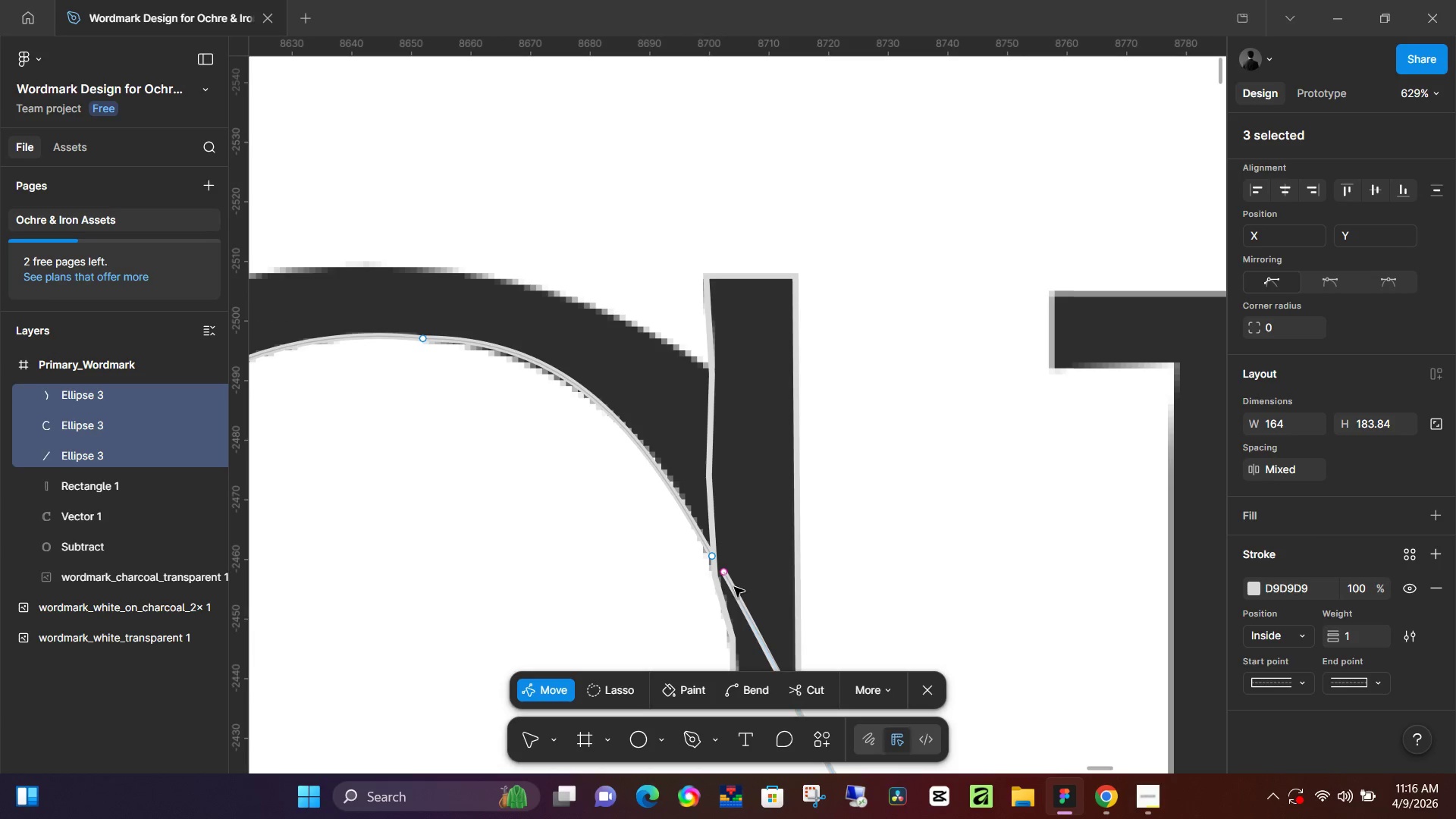 
left_click([734, 587])
 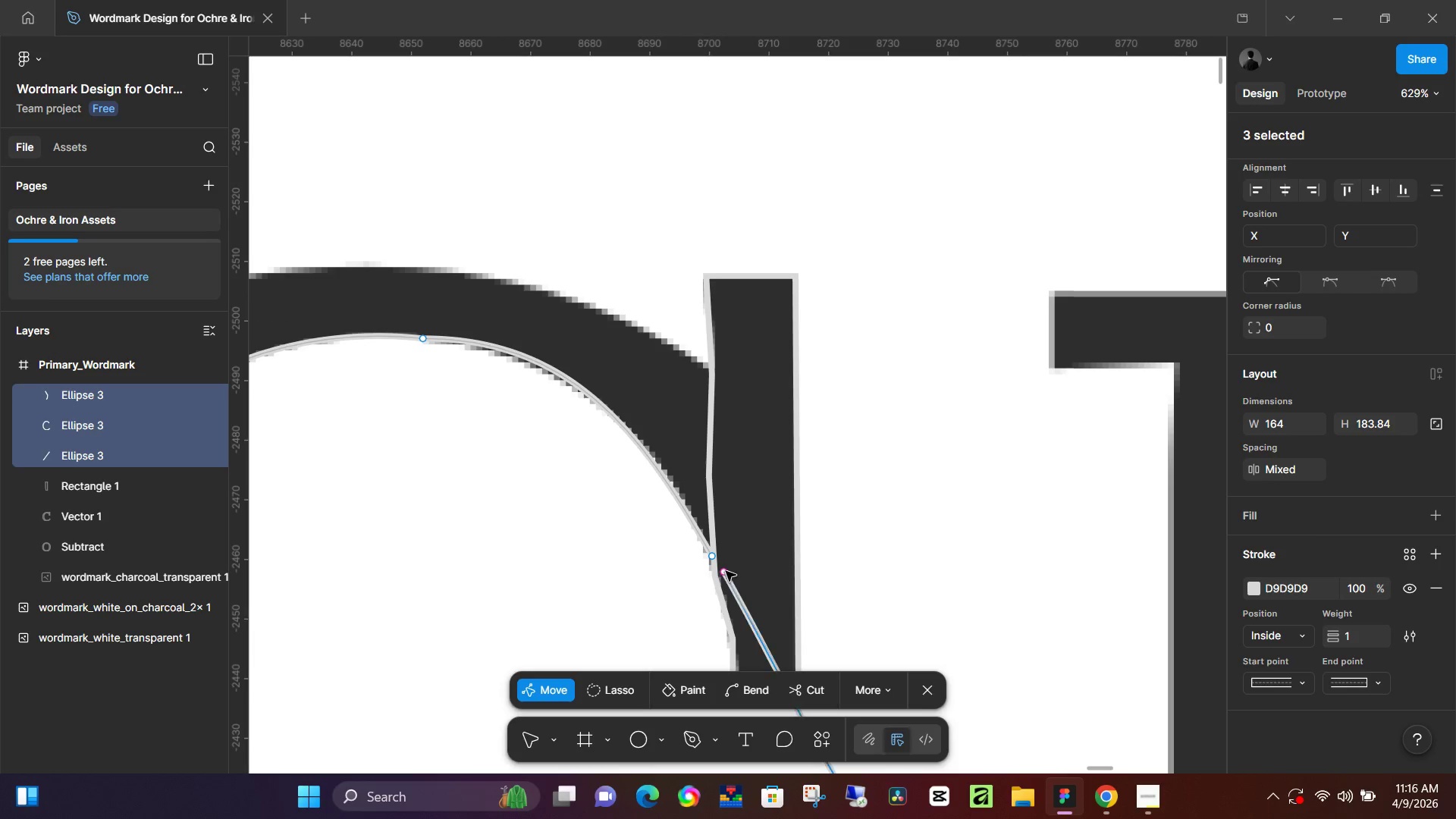 
left_click_drag(start_coordinate=[726, 571], to_coordinate=[736, 593])
 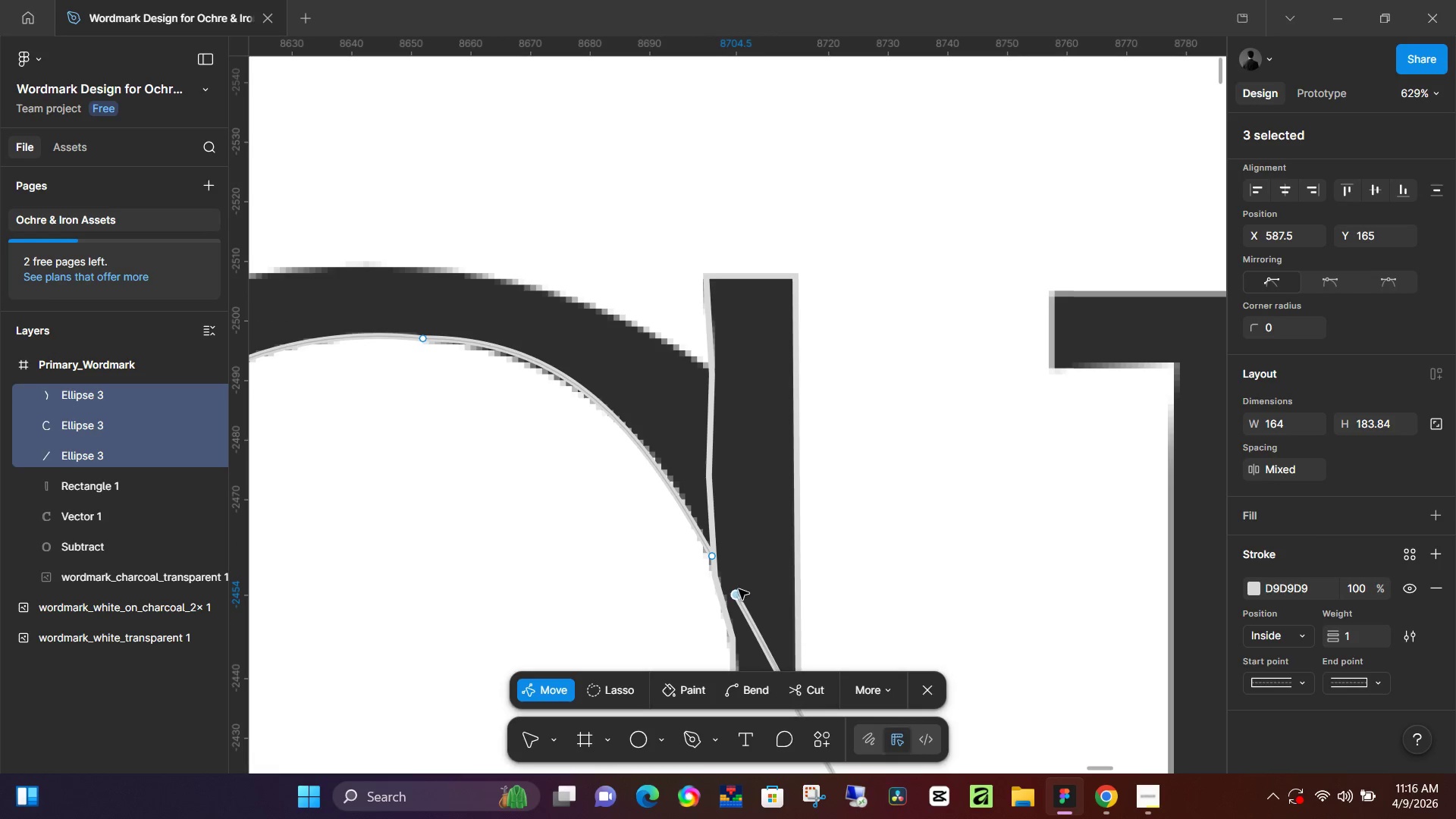 
key(Backspace)
 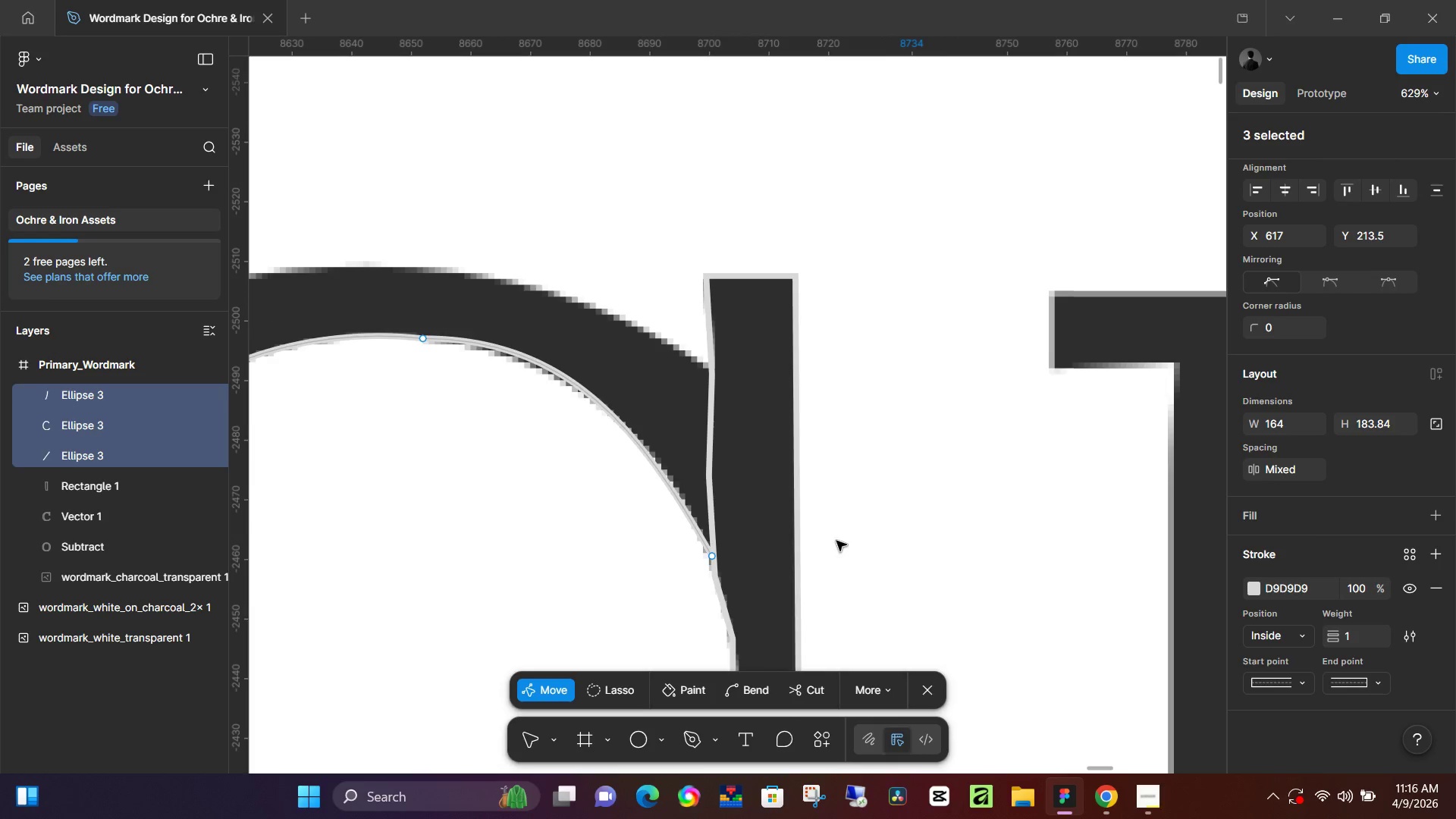 
scroll: coordinate [867, 480], scroll_direction: down, amount: 12.0
 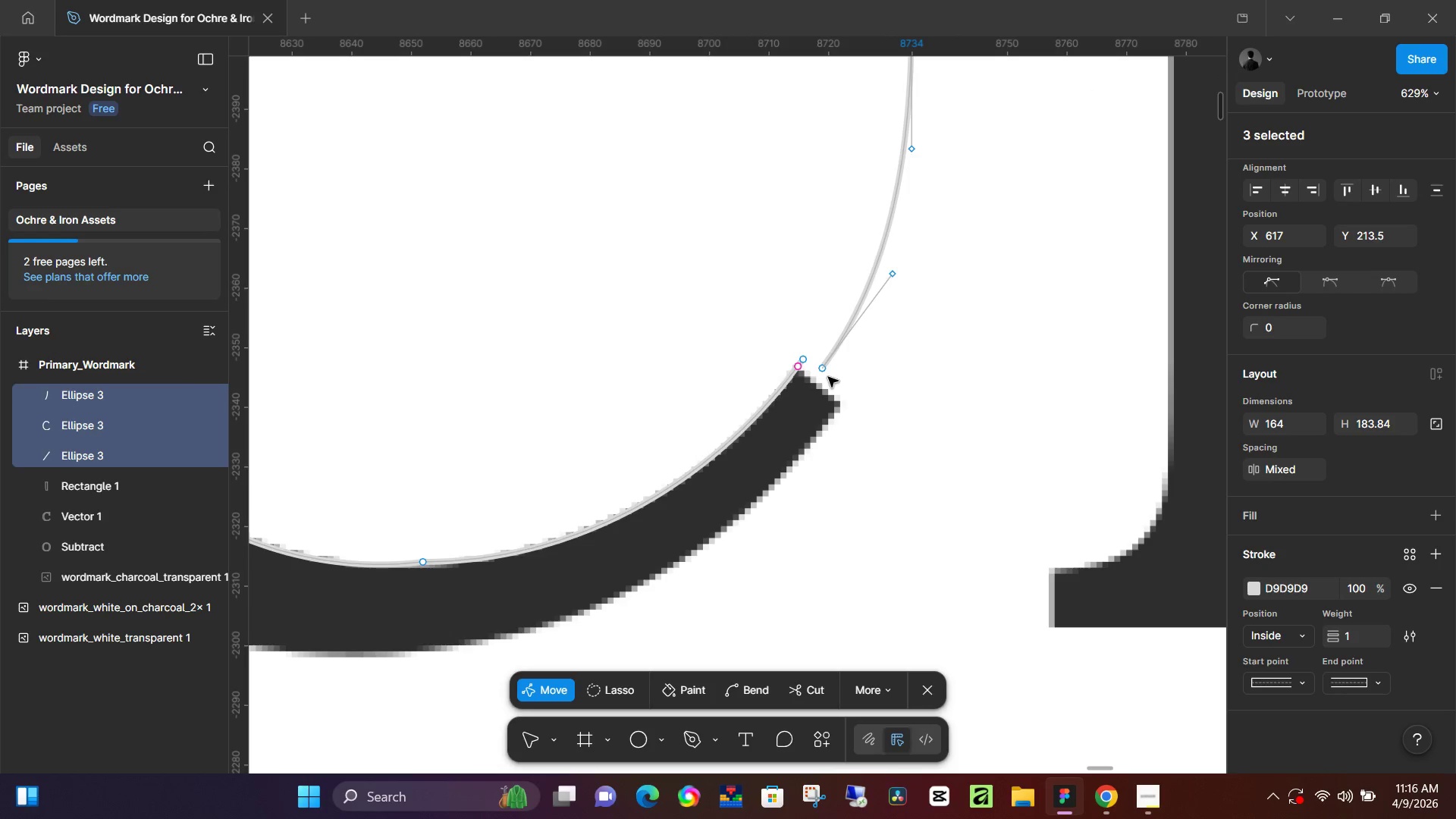 
left_click([825, 364])
 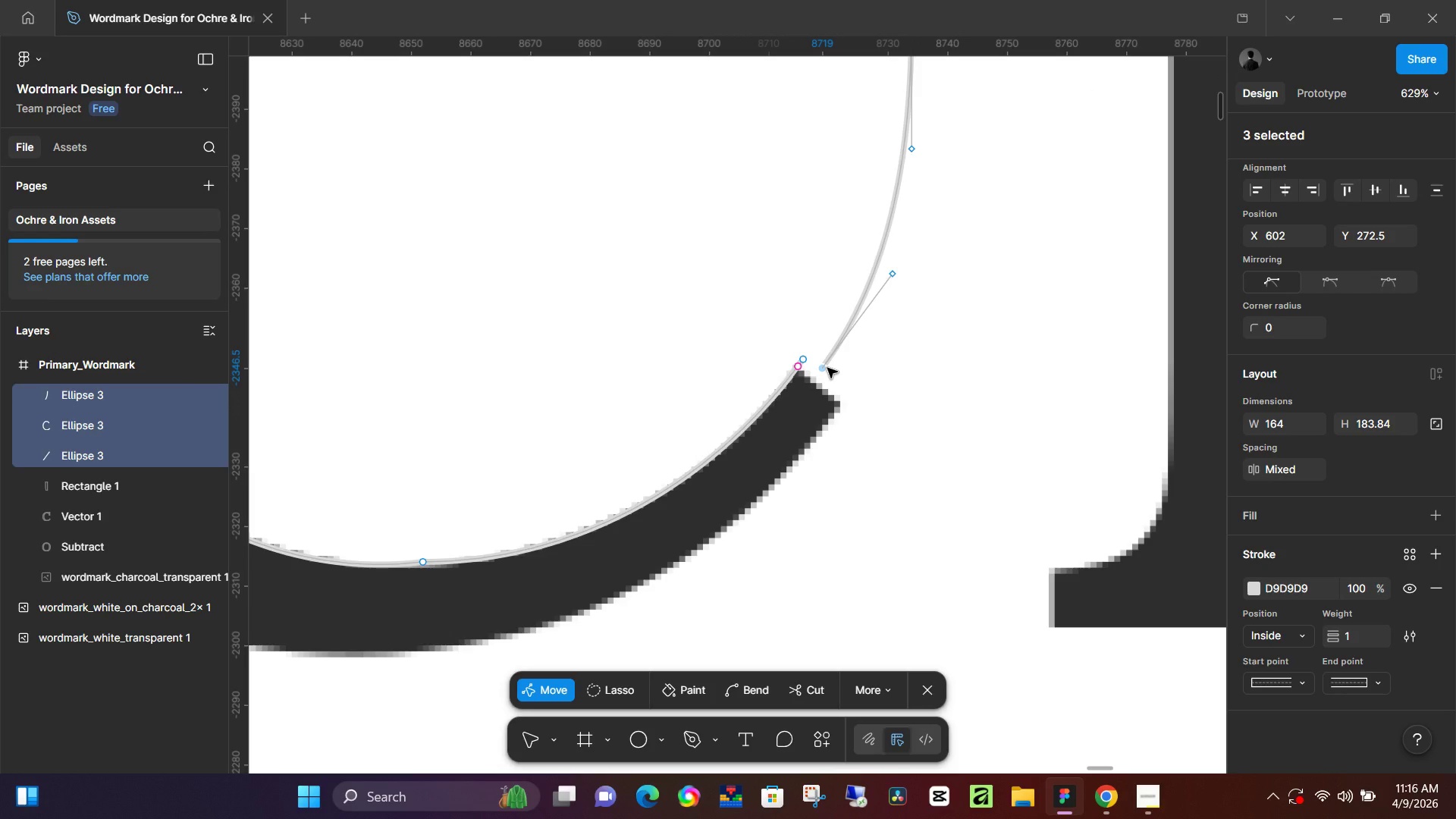 
key(Backspace)
 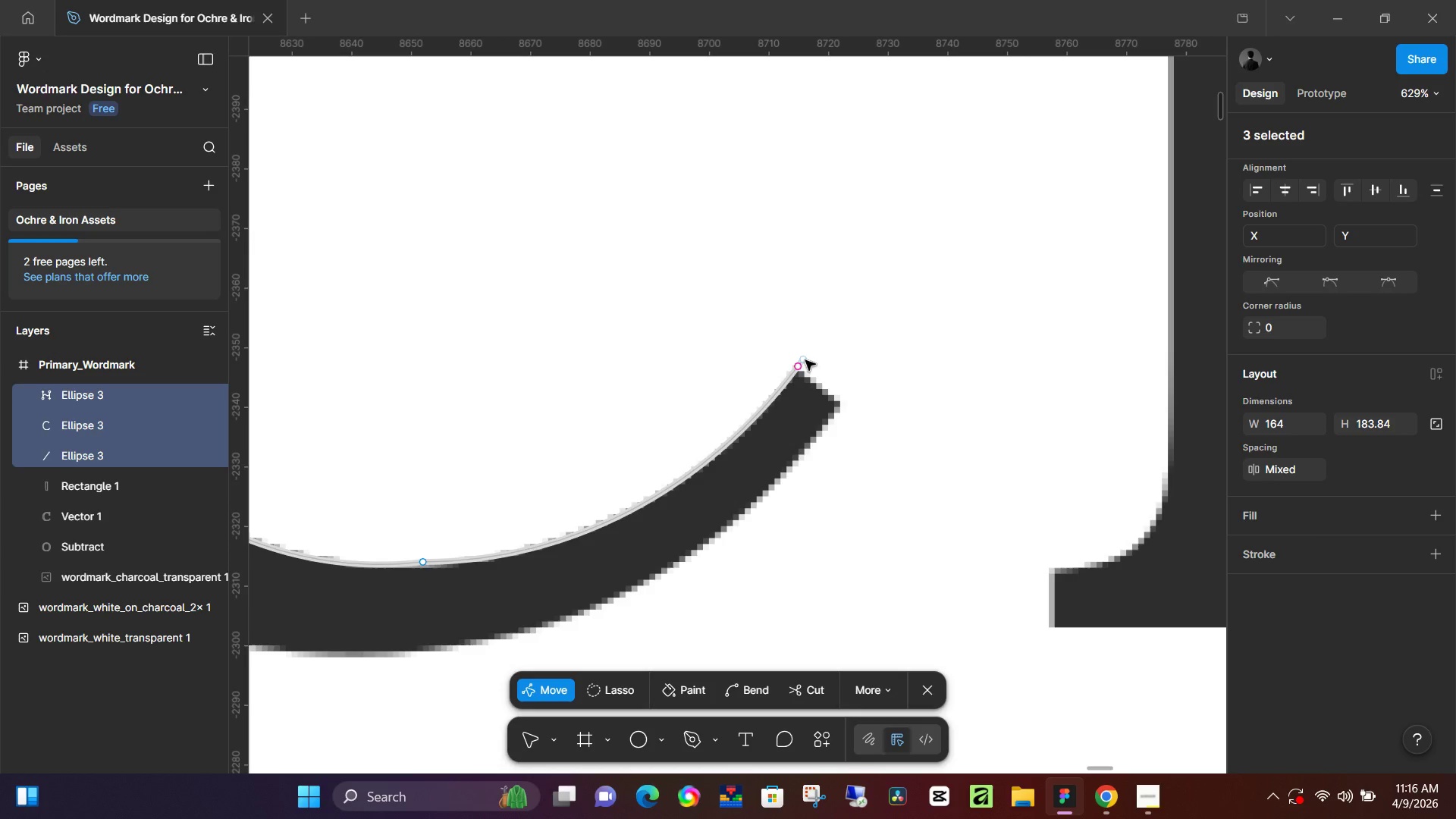 
left_click_drag(start_coordinate=[804, 359], to_coordinate=[845, 406])
 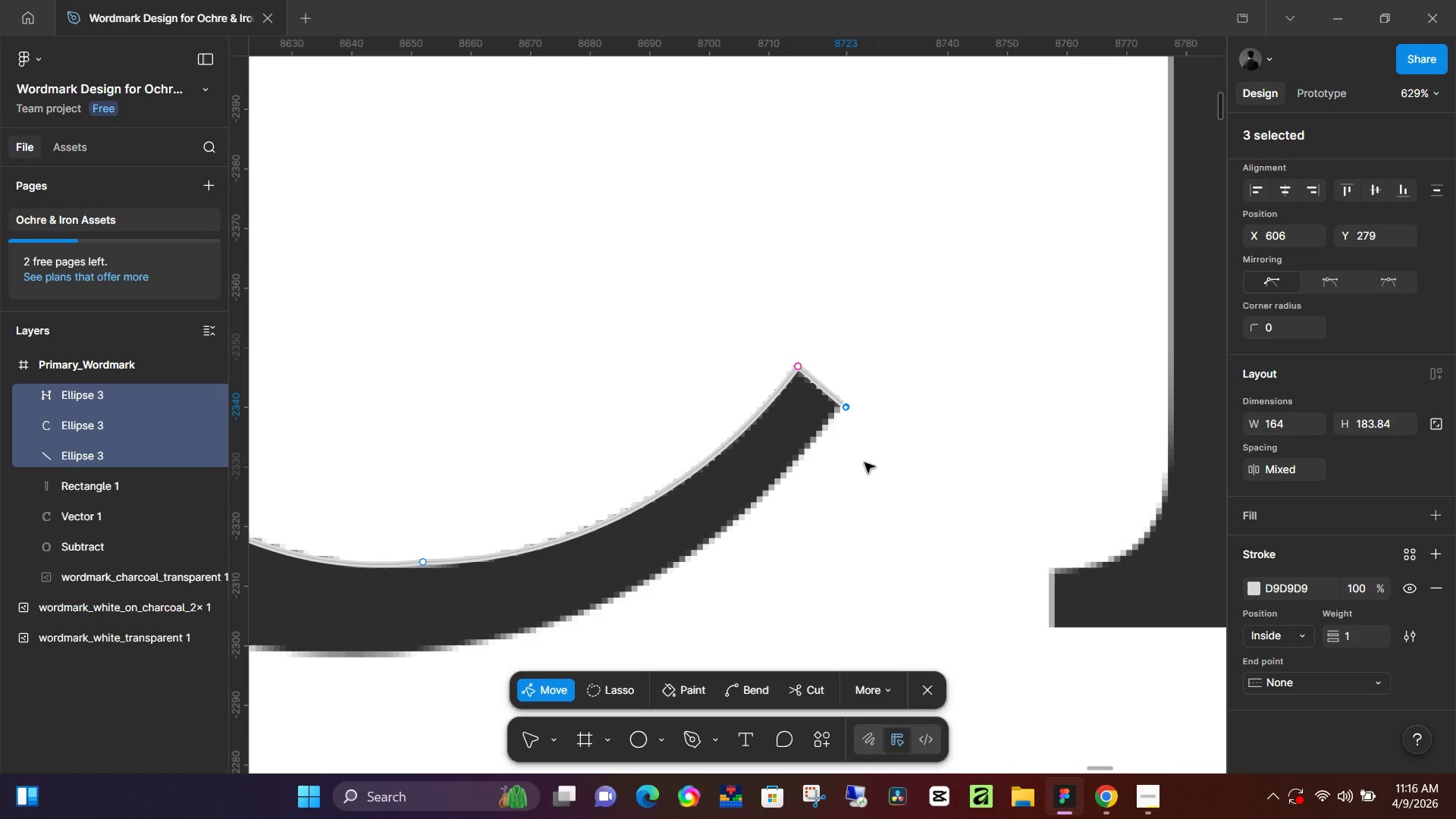 
hold_key(key=ControlLeft, duration=0.72)
scroll: coordinate [855, 447], scroll_direction: down, amount: 8.0
 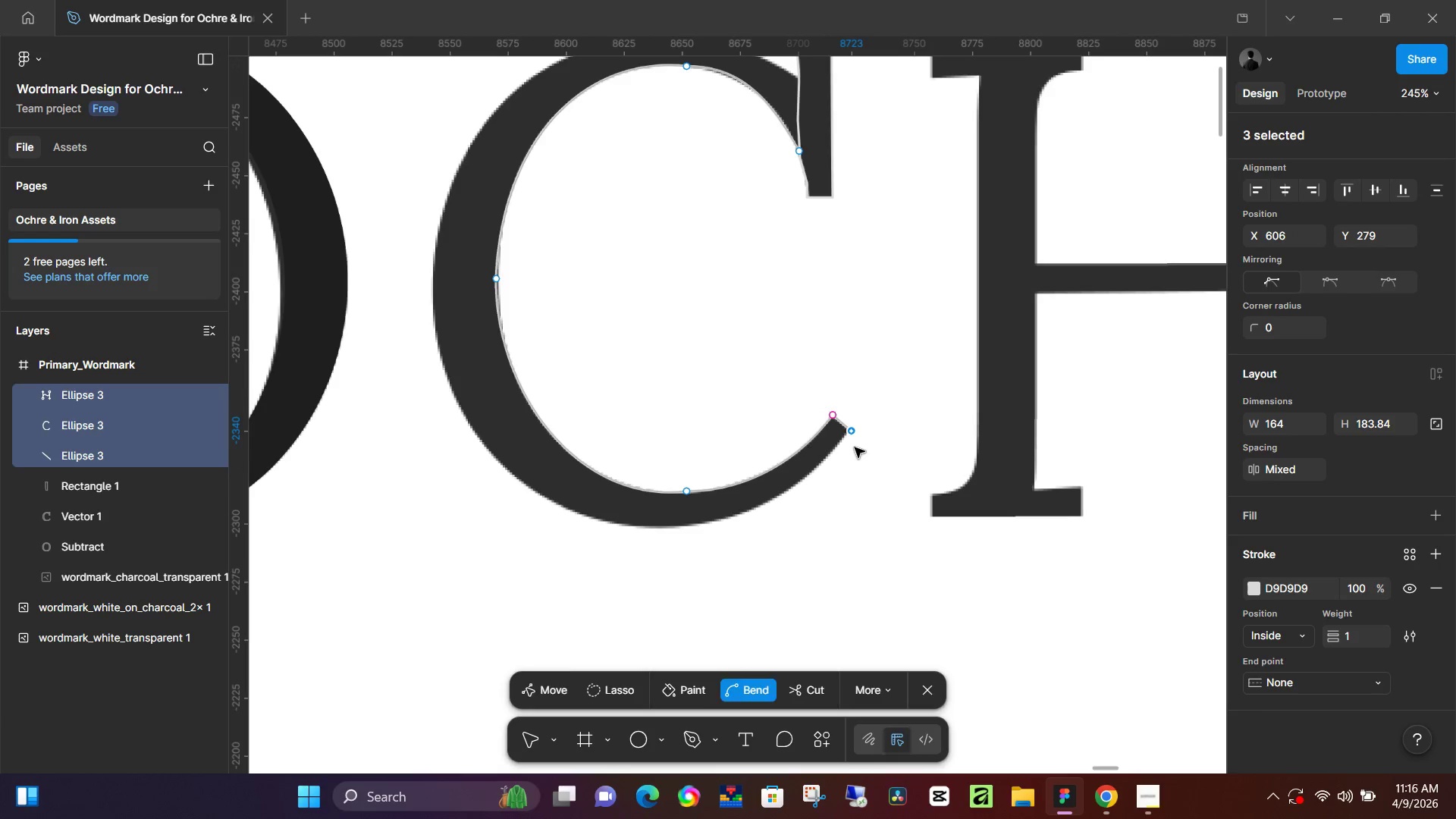 
scroll: coordinate [752, 388], scroll_direction: up, amount: 4.0
 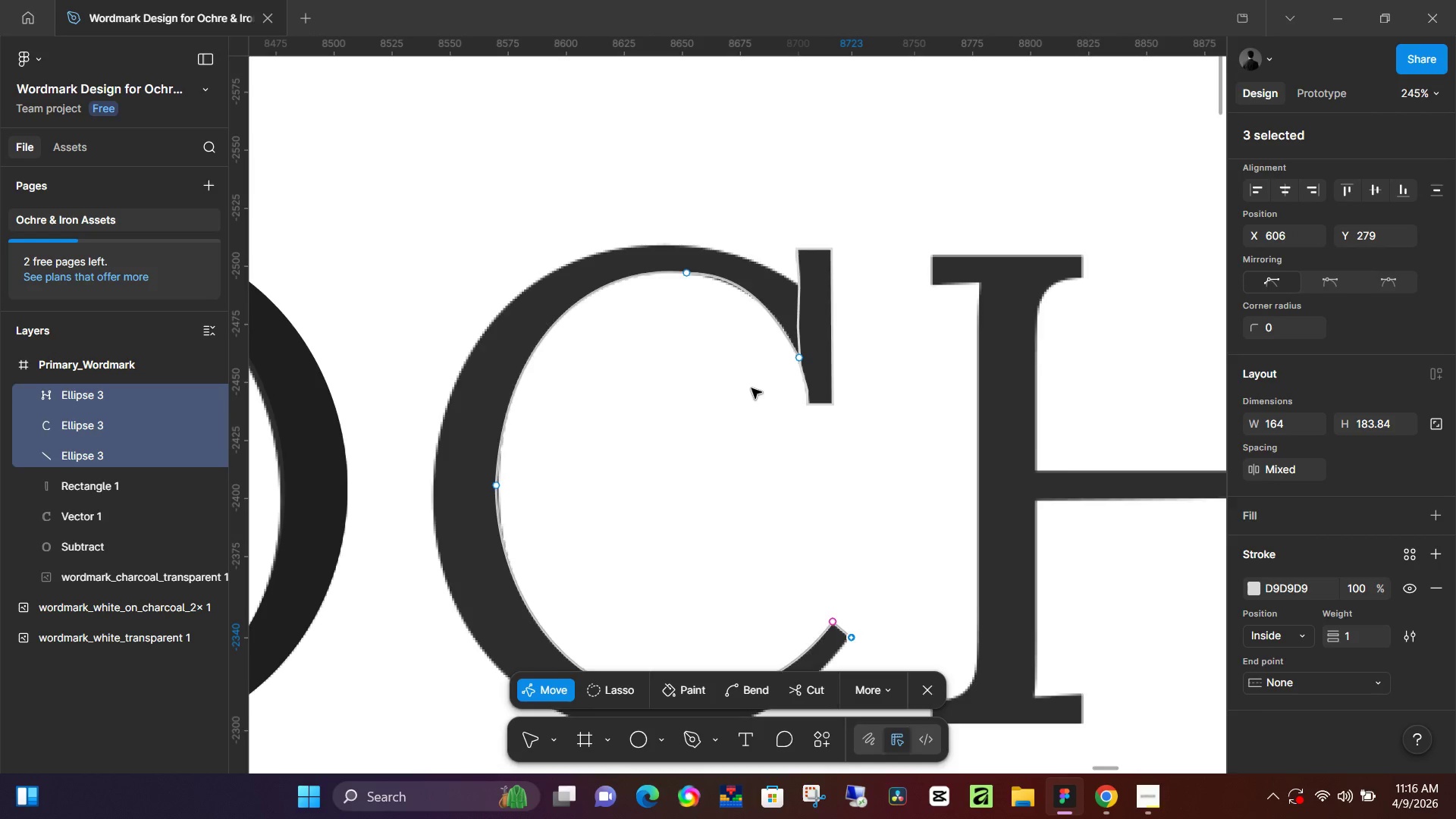 
scroll: coordinate [752, 388], scroll_direction: down, amount: 3.0
 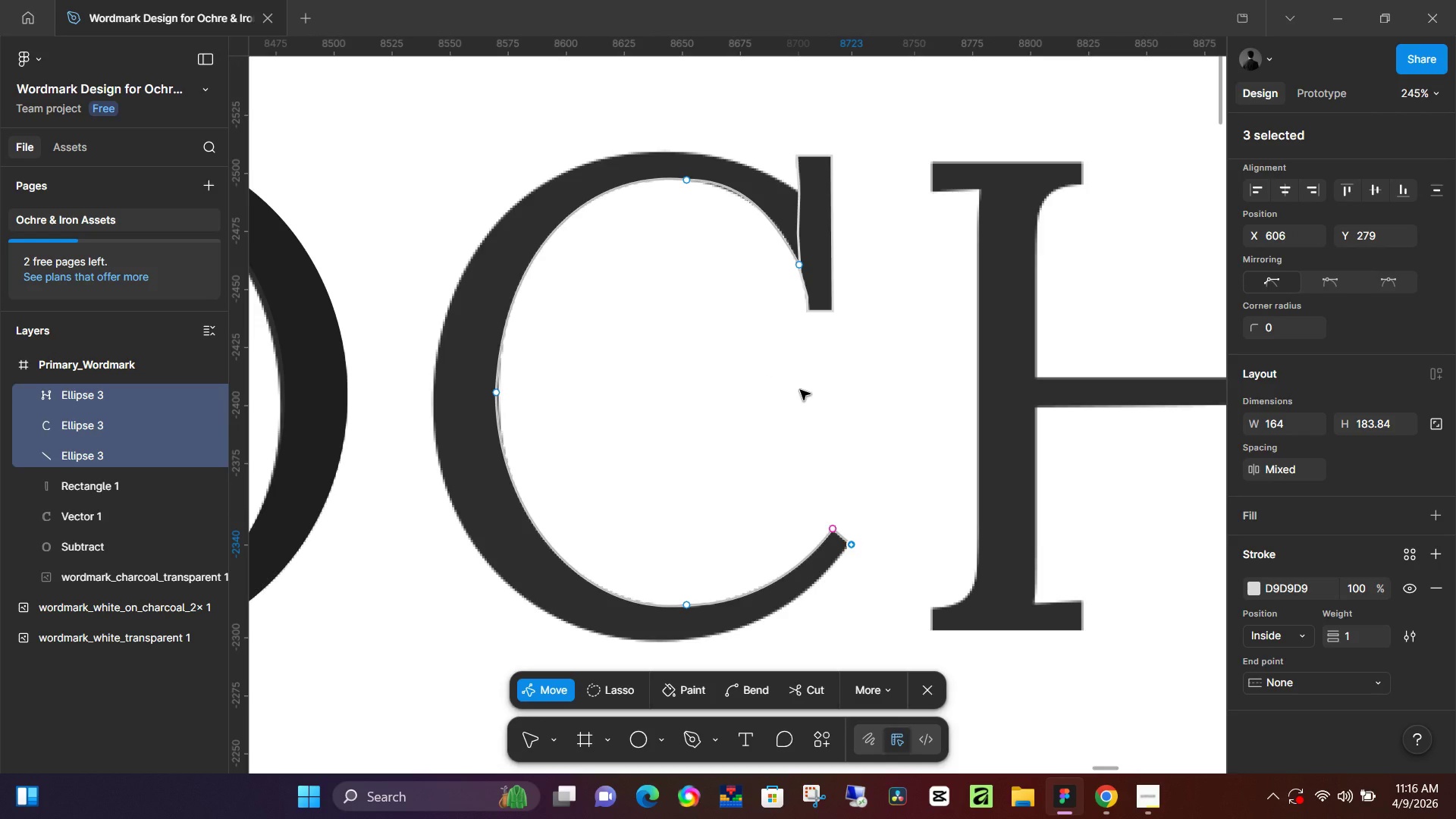 
type(oo)
 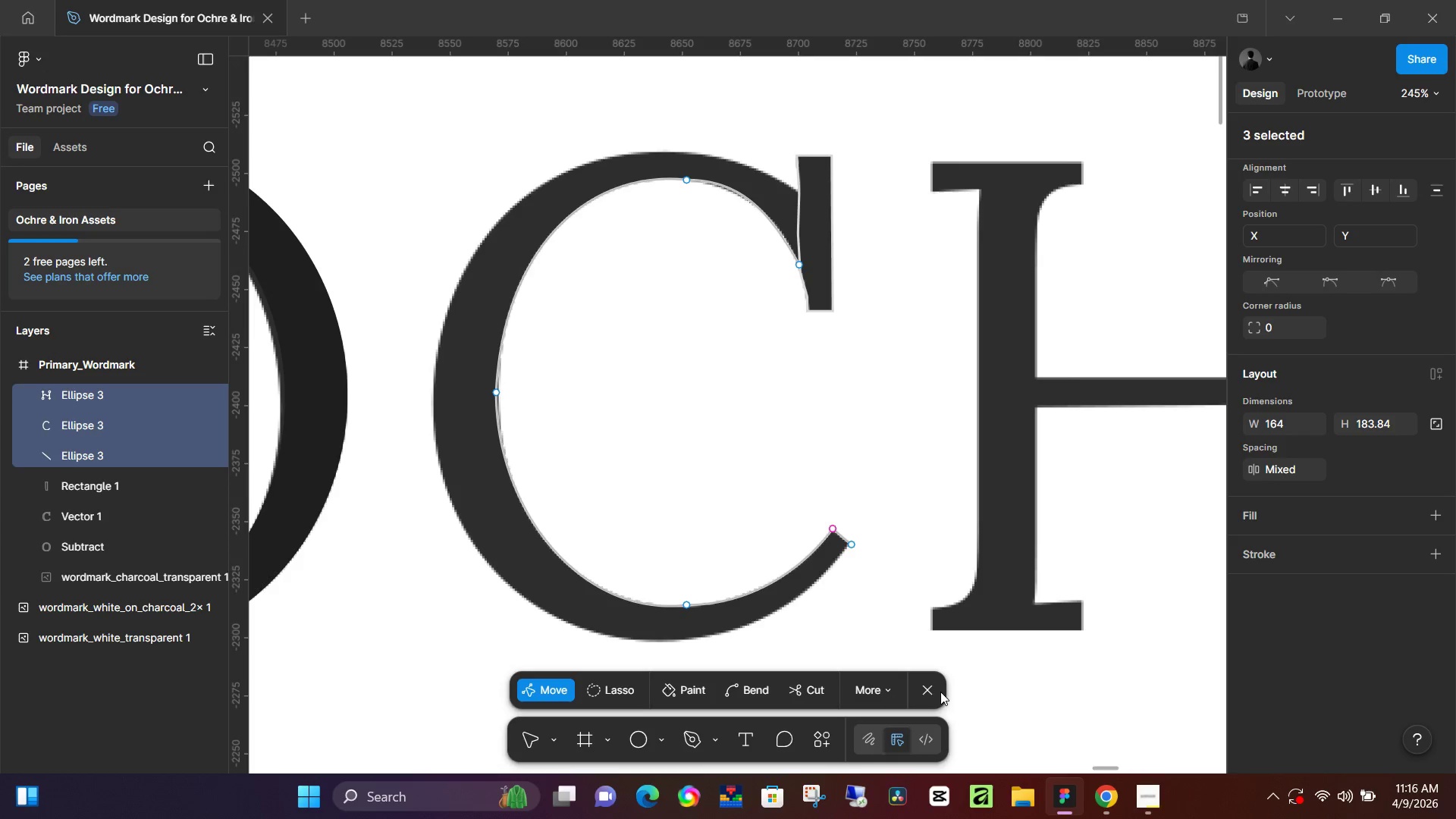 
left_click_drag(start_coordinate=[587, 248], to_coordinate=[726, 479])
 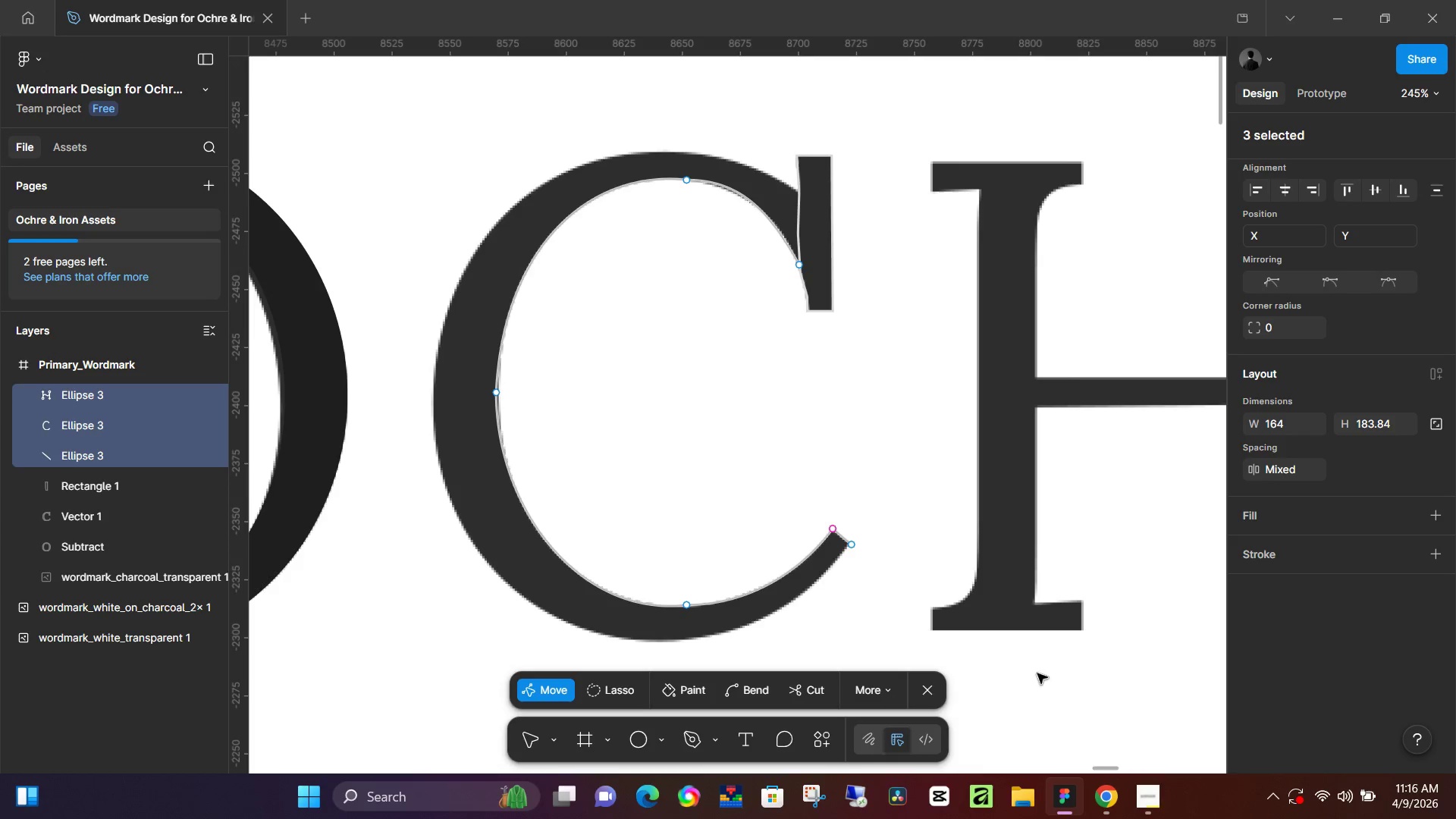 
left_click([936, 692])
 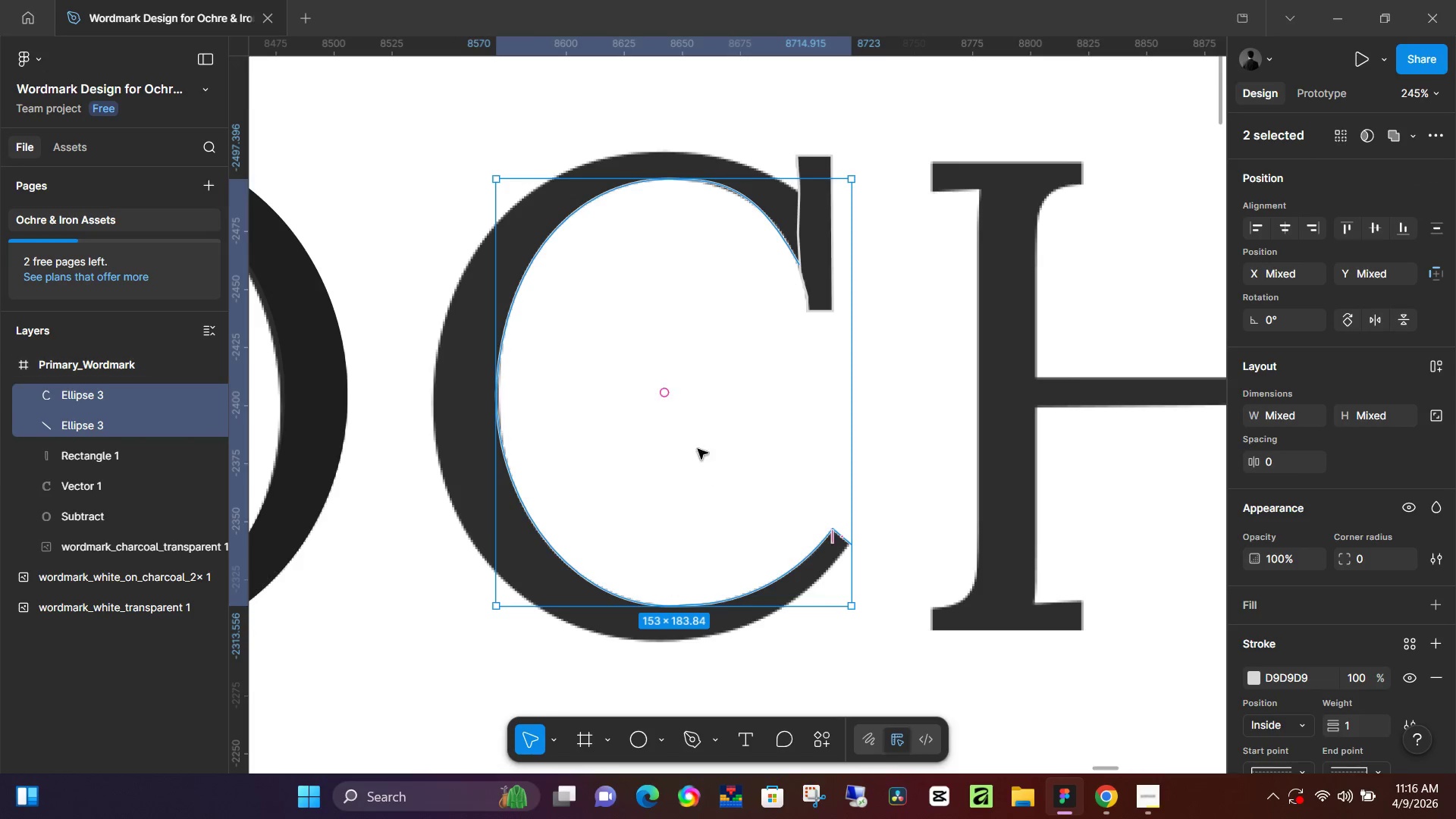 
key(O)
 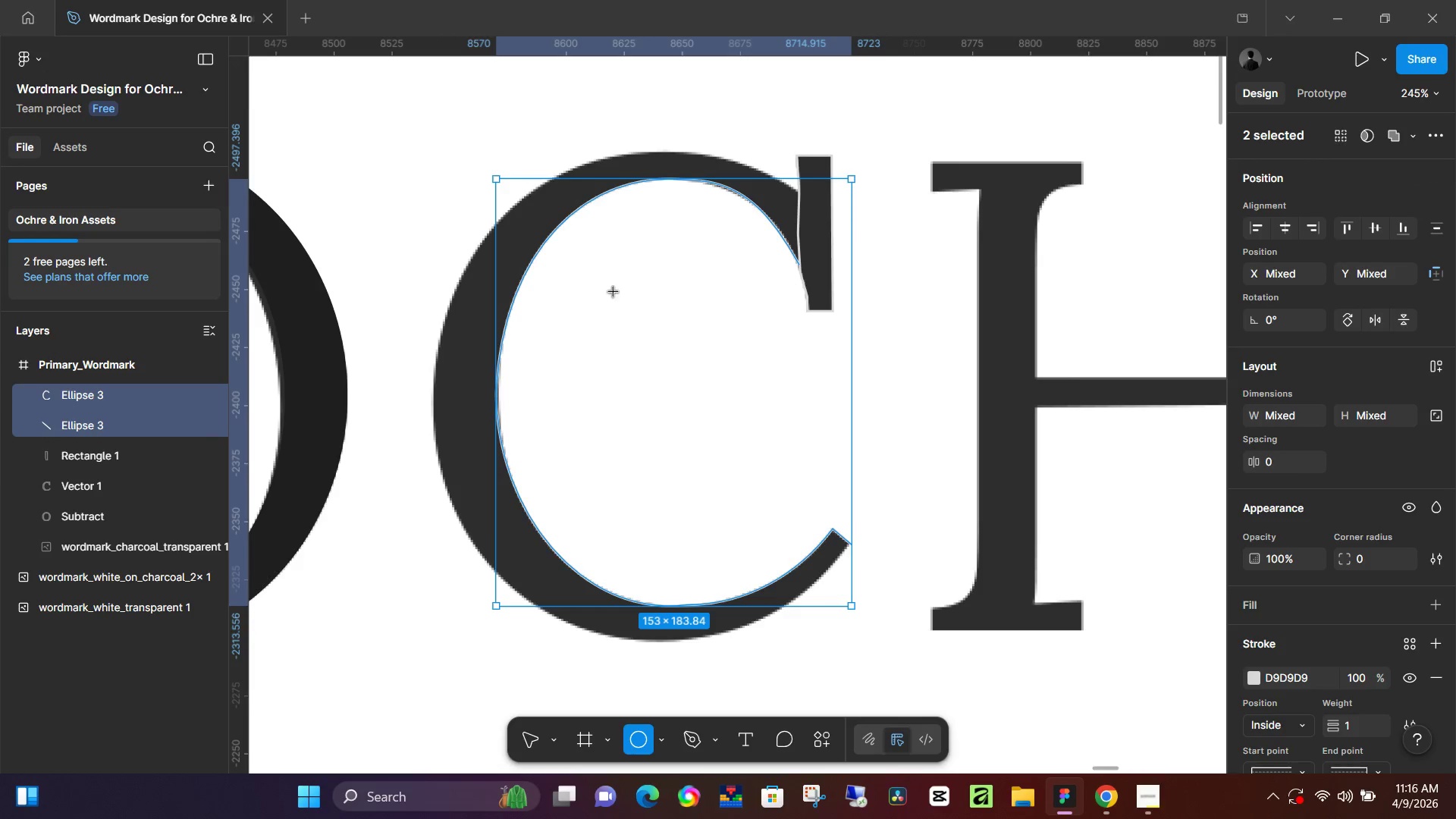 
left_click_drag(start_coordinate=[613, 292], to_coordinate=[679, 382])
 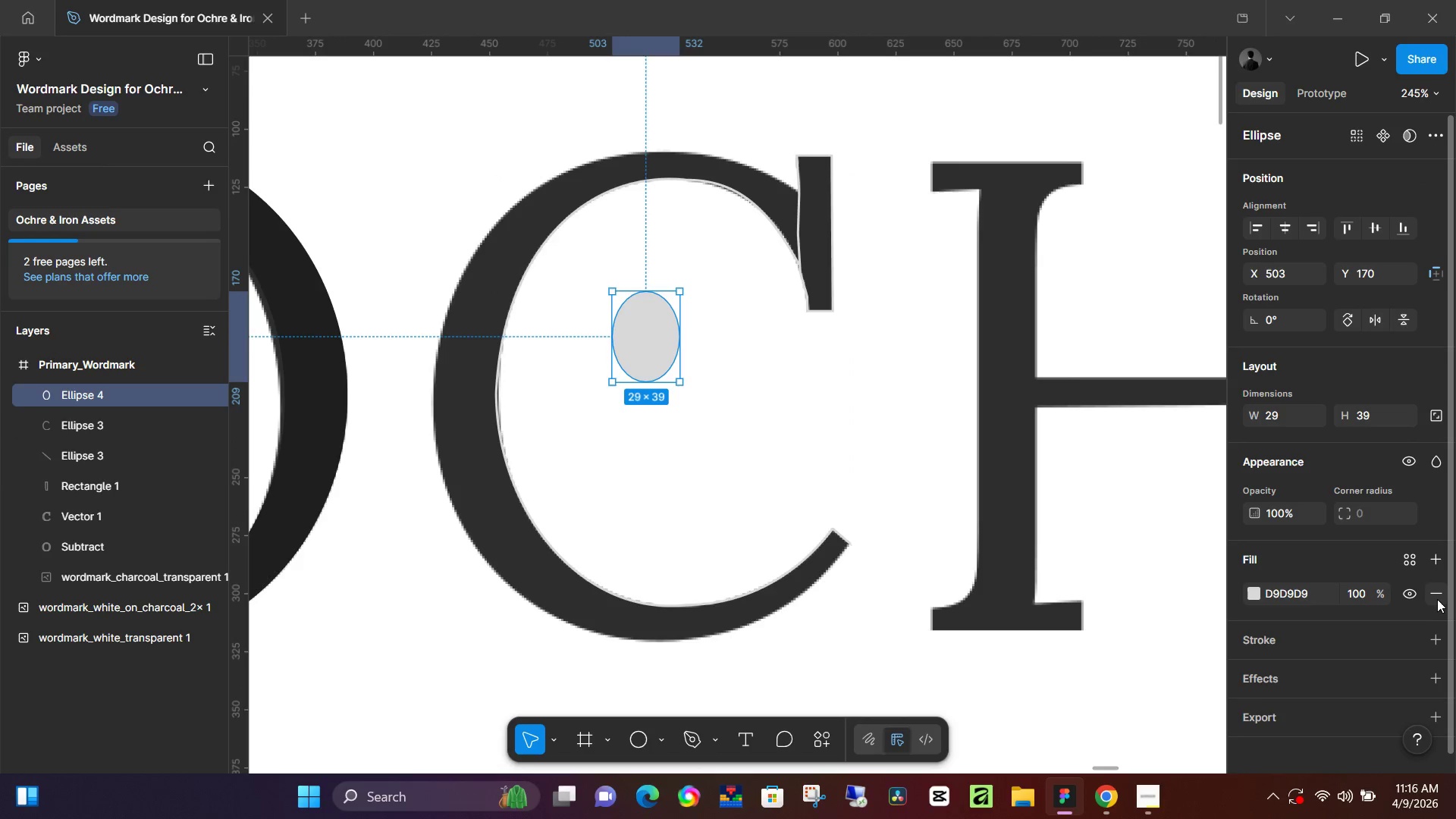 
left_click([1434, 598])
 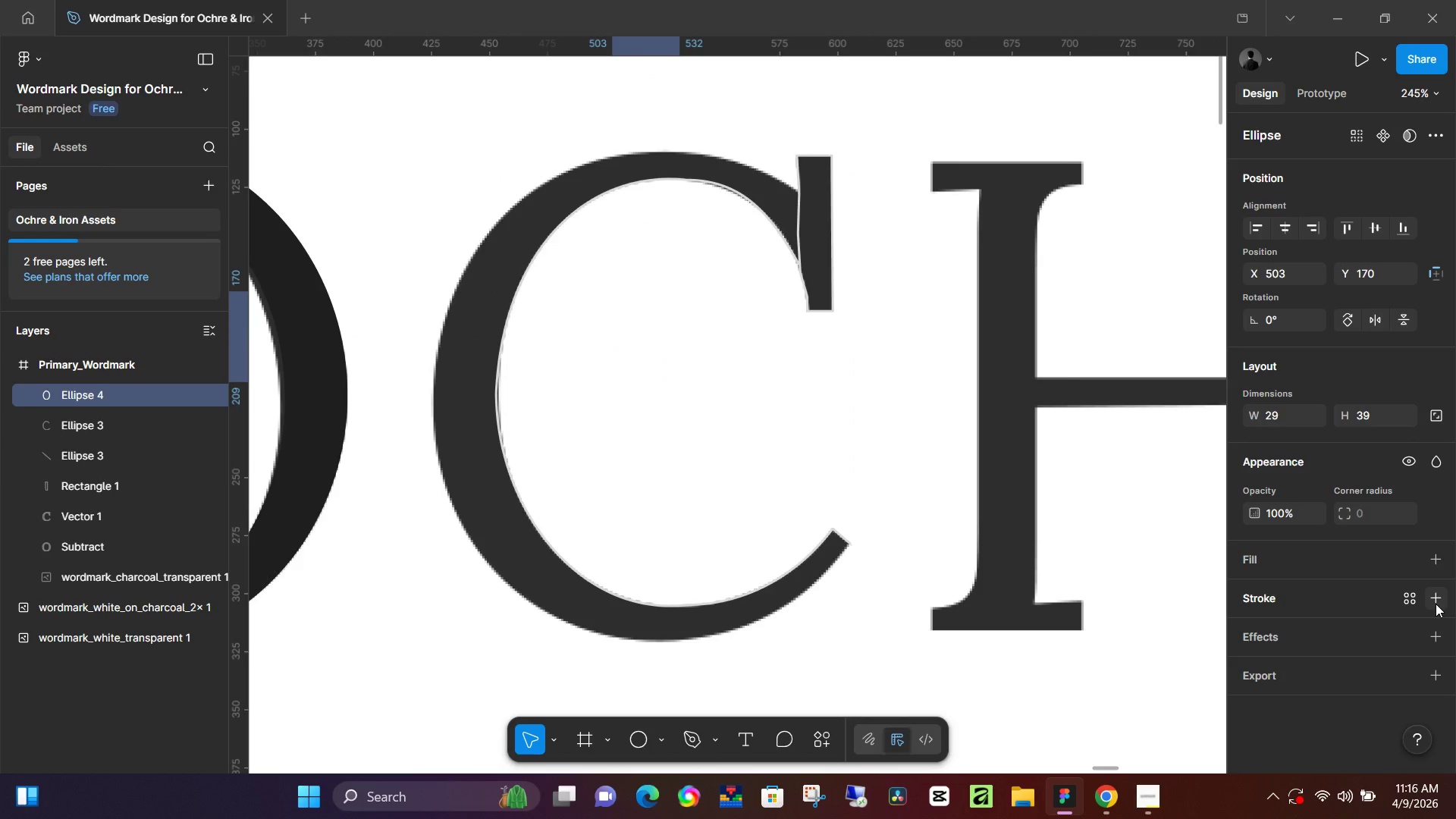 
left_click([1436, 604])
 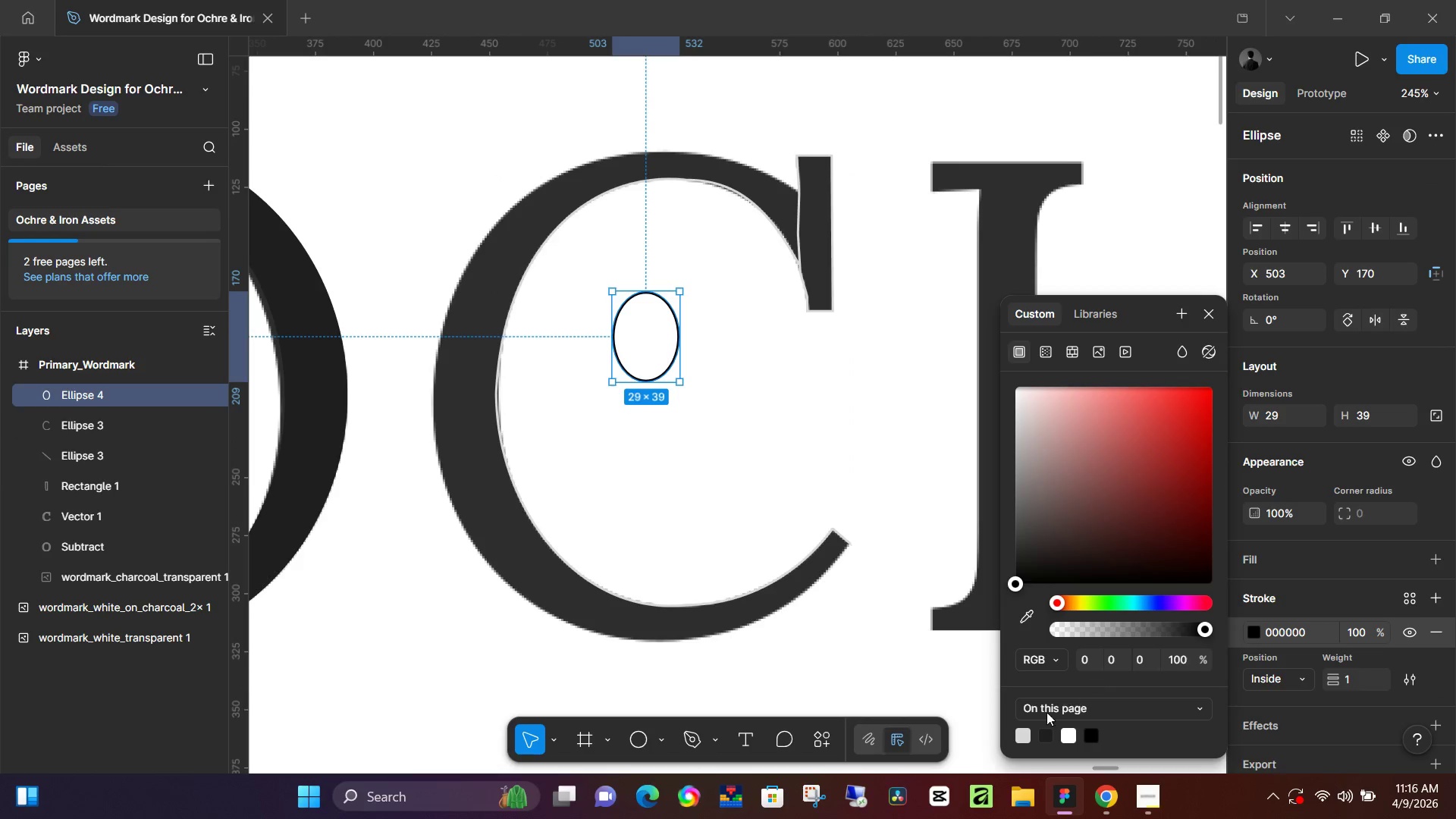 
left_click([1021, 729])
 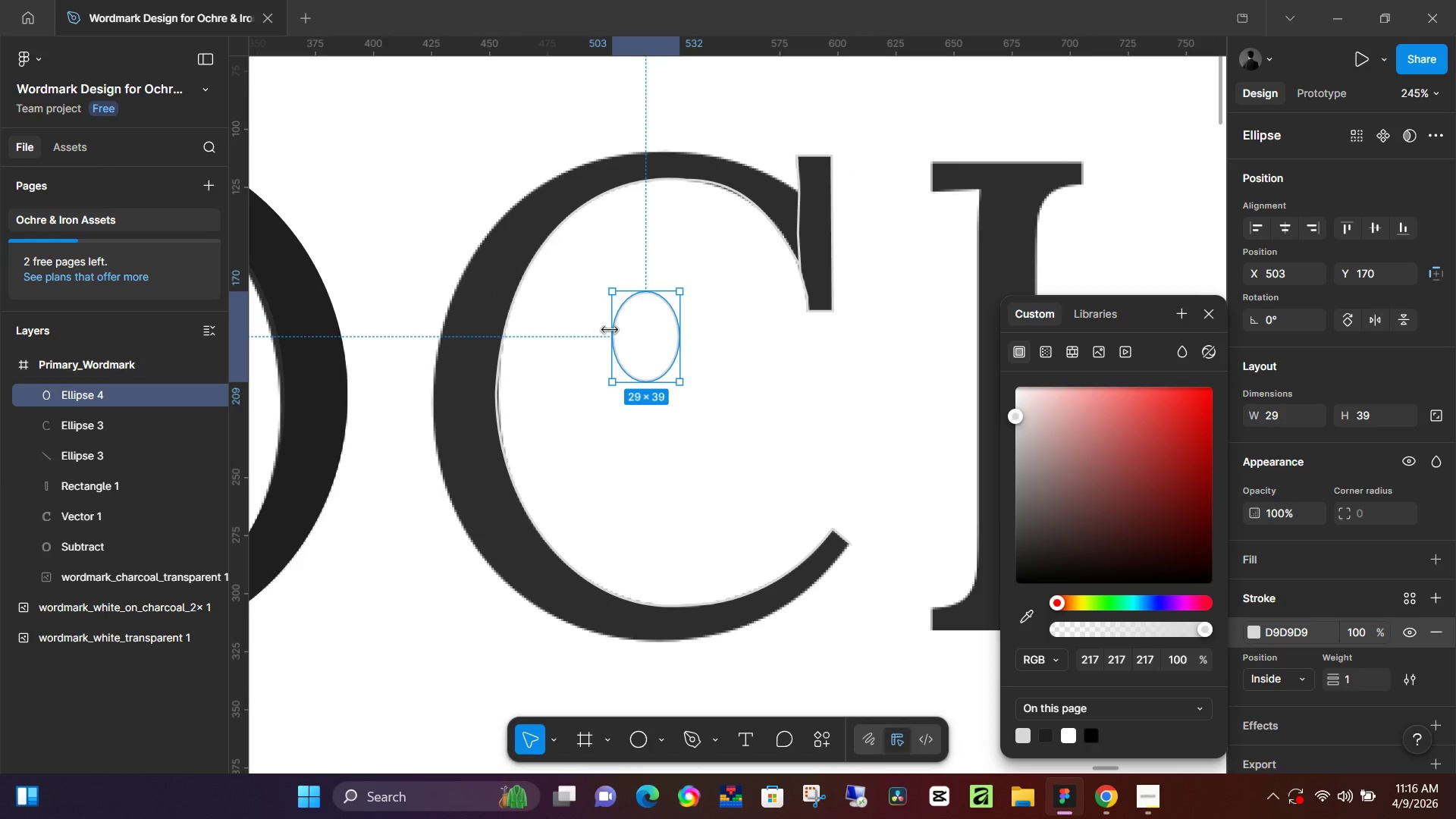 
left_click_drag(start_coordinate=[617, 332], to_coordinate=[436, 342])
 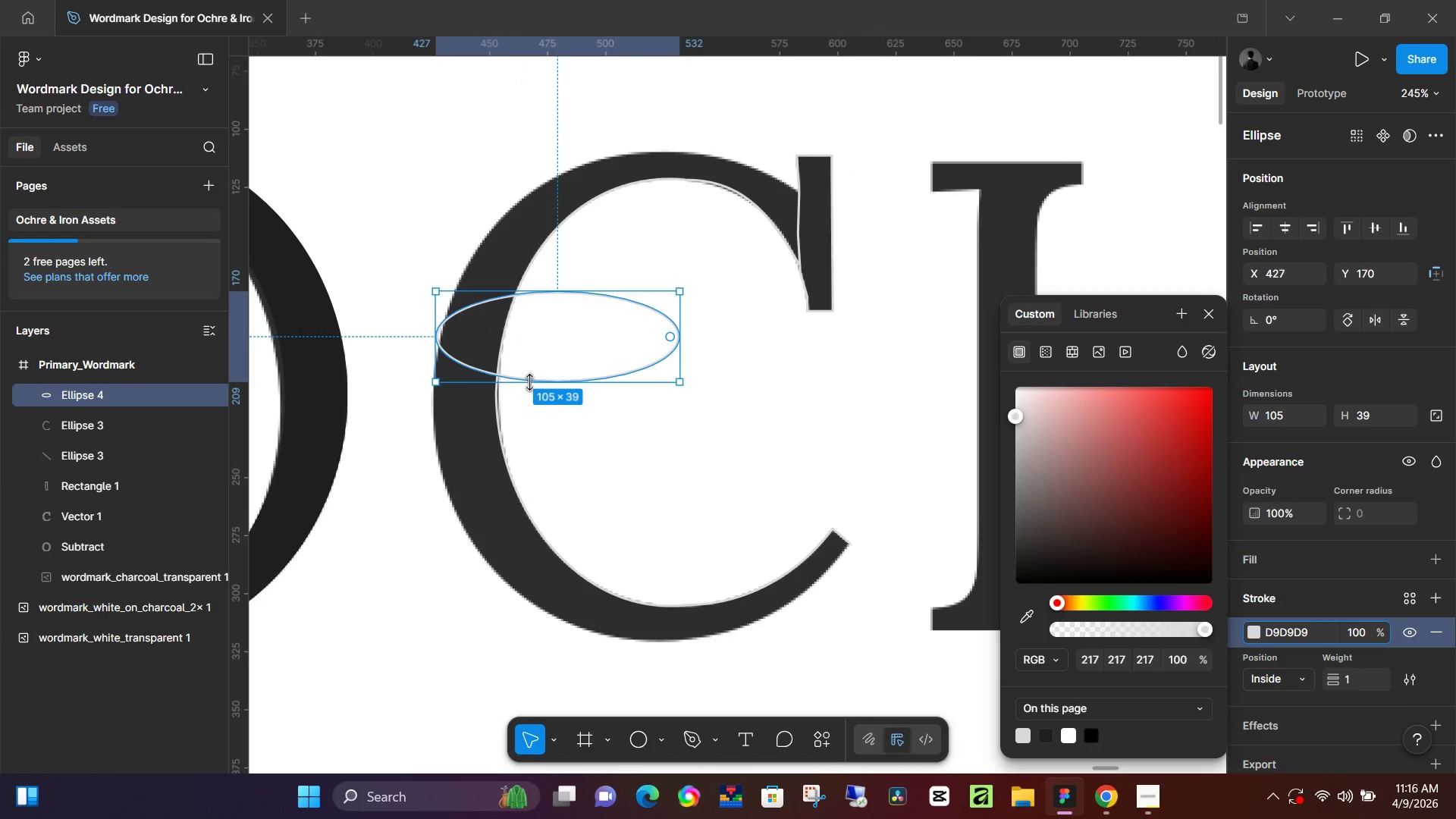 
left_click_drag(start_coordinate=[531, 381], to_coordinate=[618, 584])
 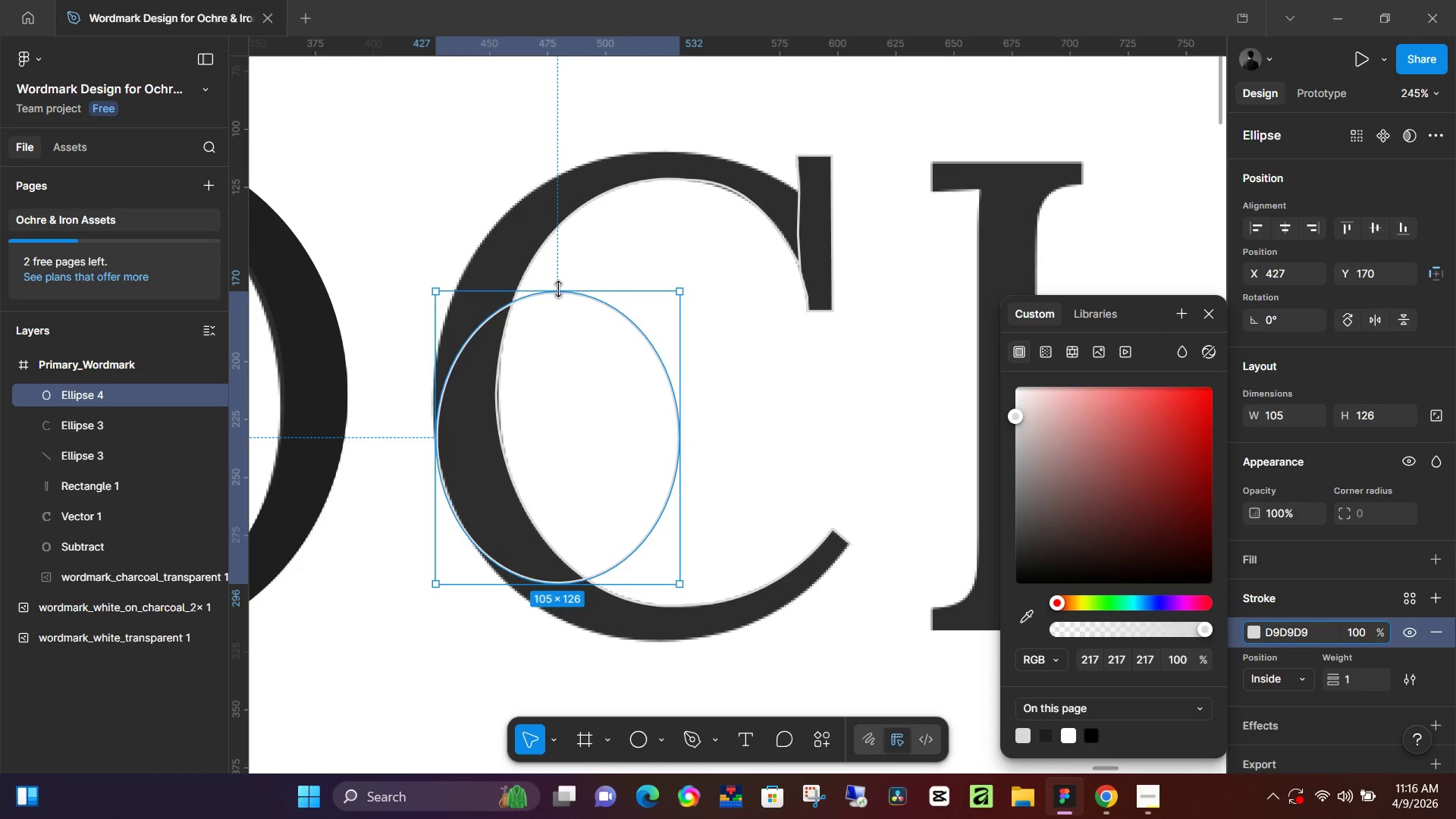 
left_click_drag(start_coordinate=[559, 289], to_coordinate=[635, 152])
 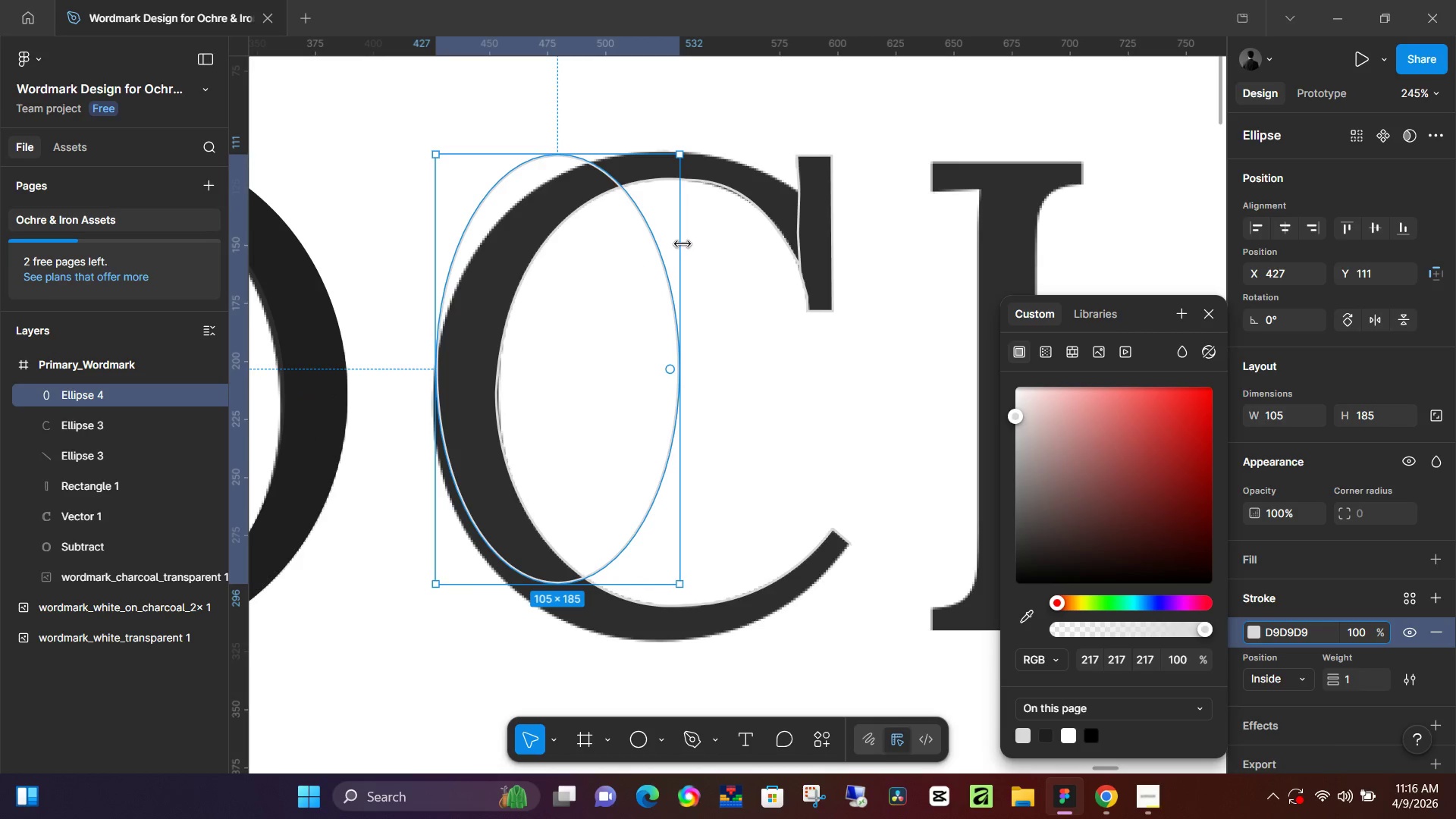 
left_click_drag(start_coordinate=[682, 245], to_coordinate=[902, 268])
 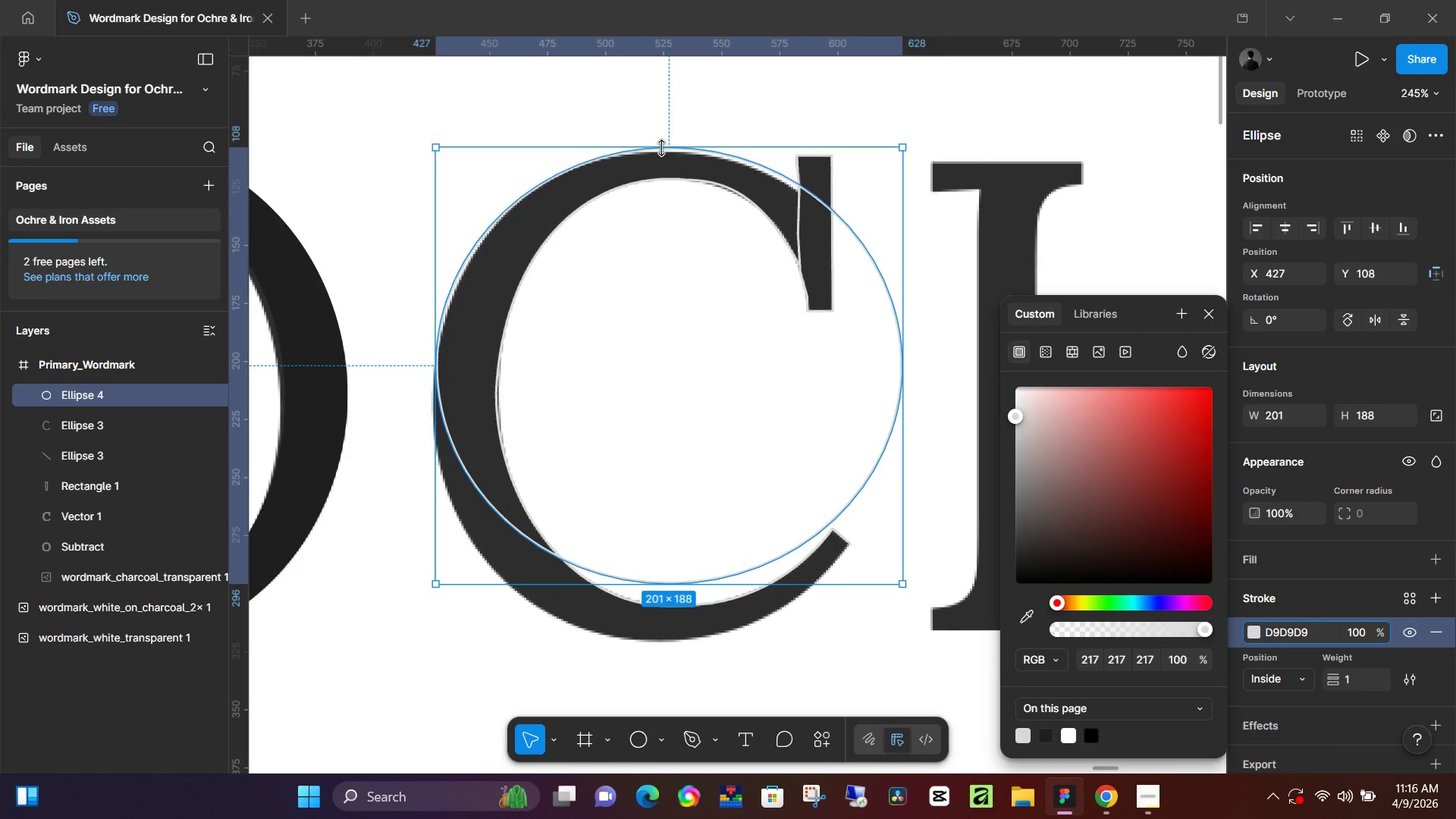 
left_click([662, 149])
 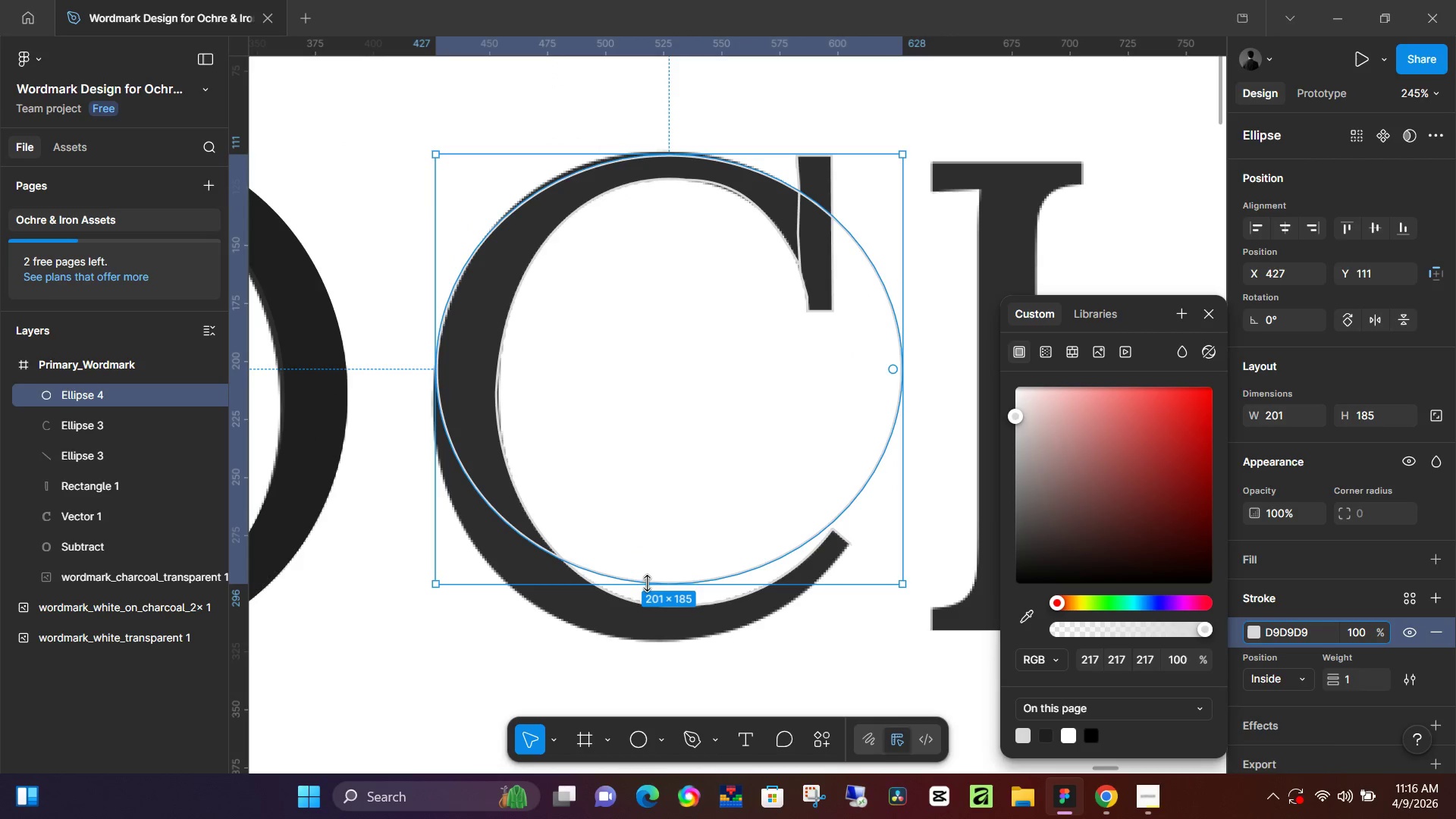 
left_click_drag(start_coordinate=[647, 585], to_coordinate=[645, 645])
 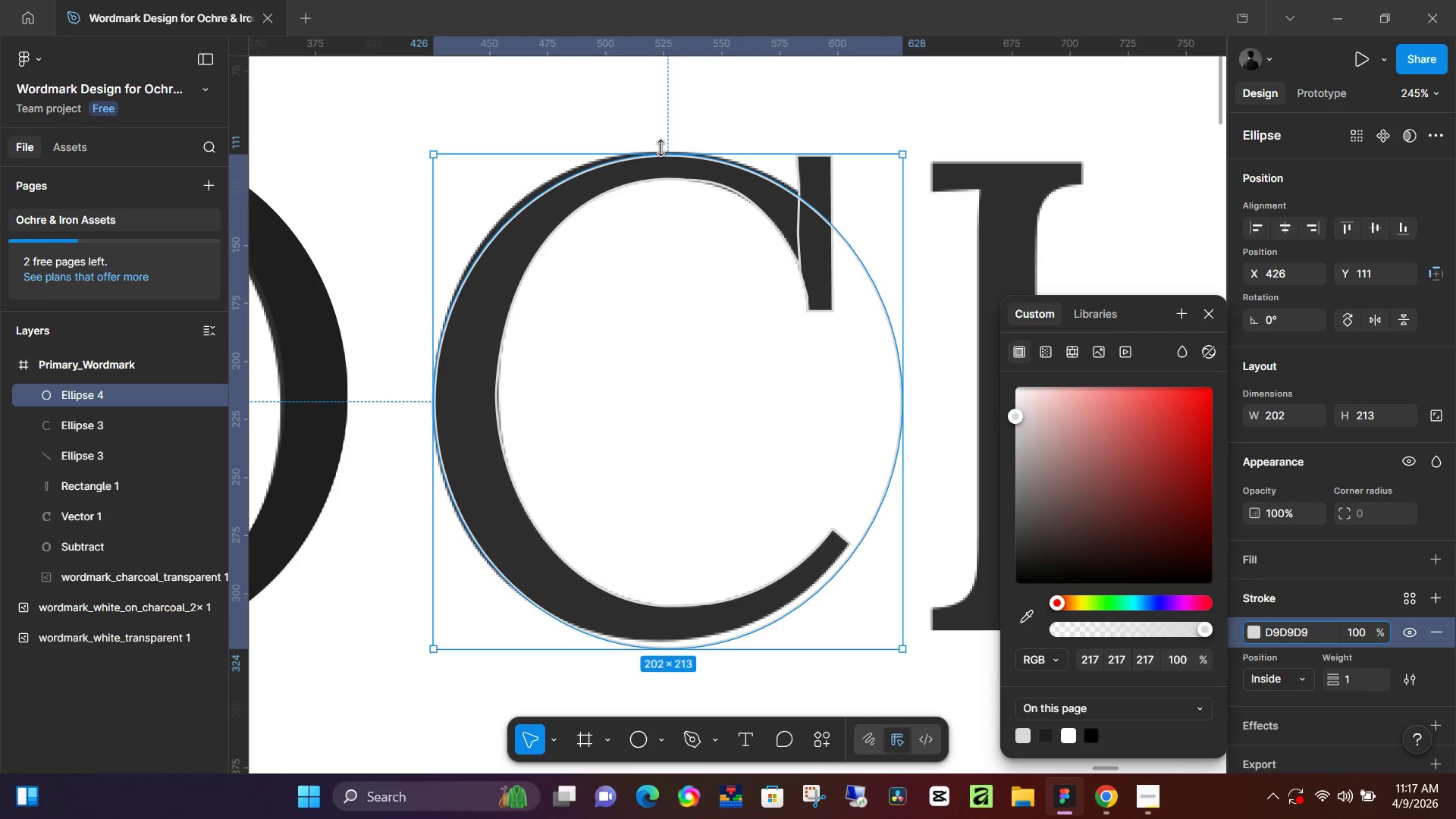 
left_click_drag(start_coordinate=[666, 147], to_coordinate=[675, 147])
 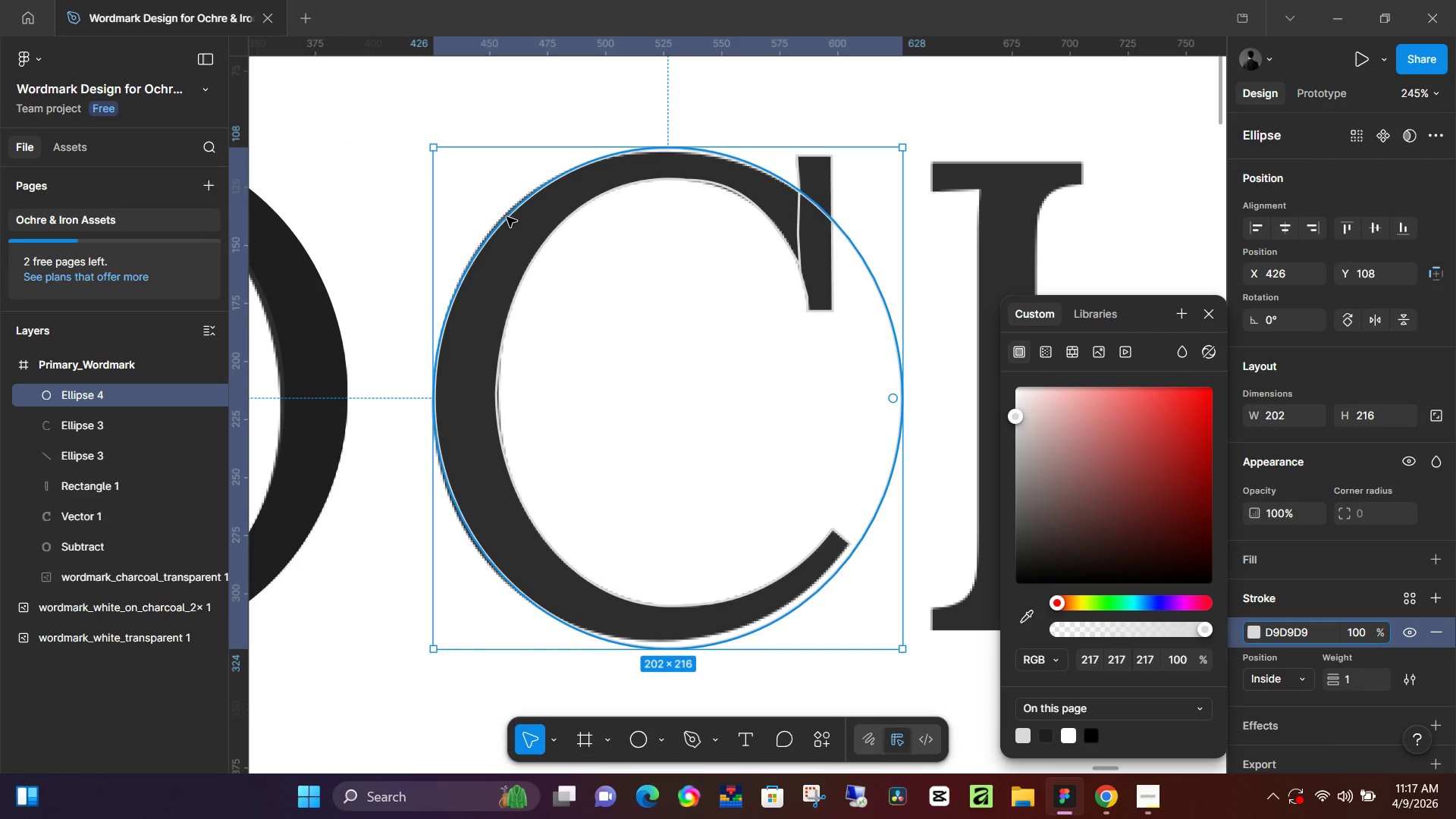 
double_click([507, 217])
 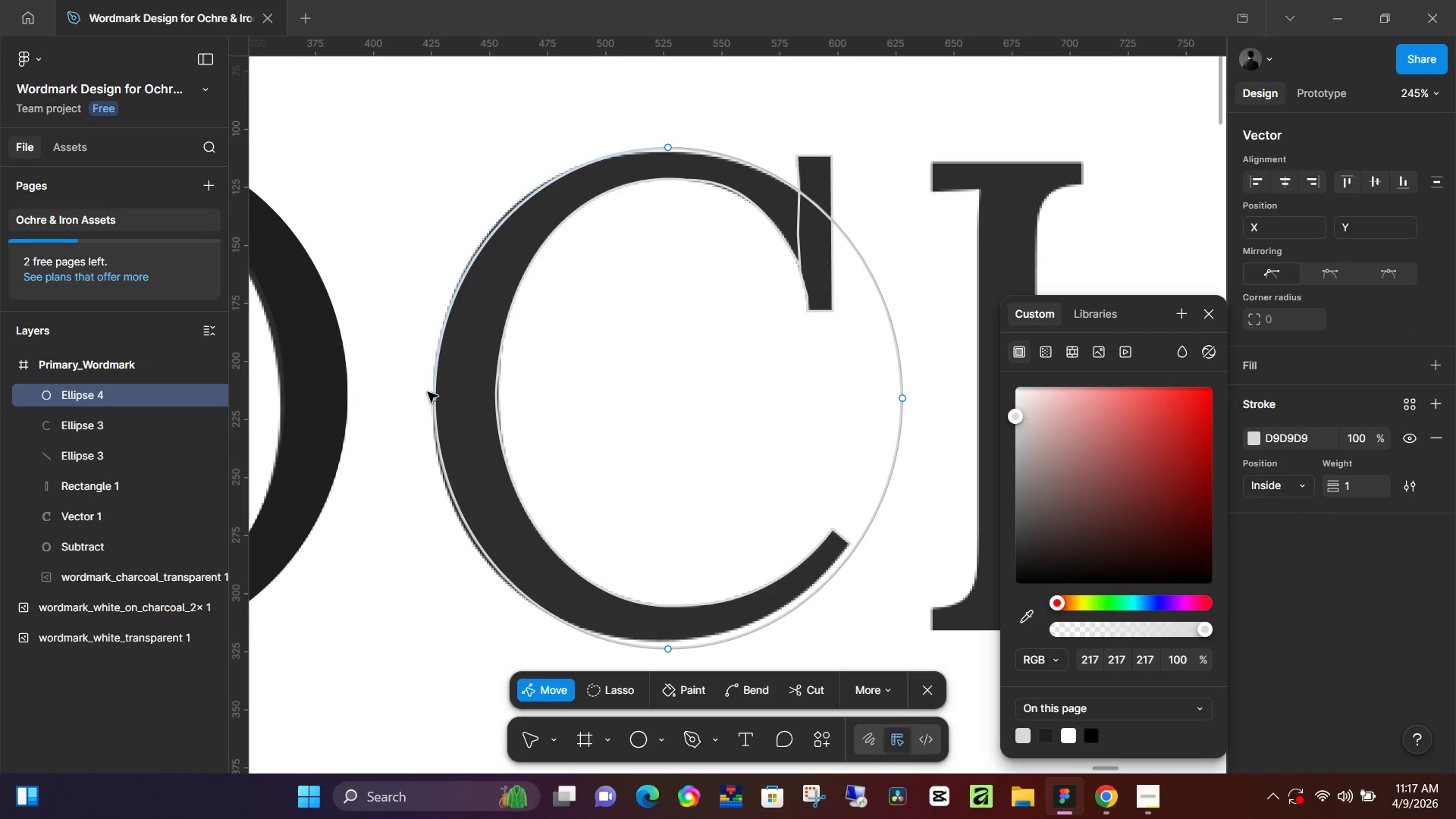 
left_click([437, 400])
 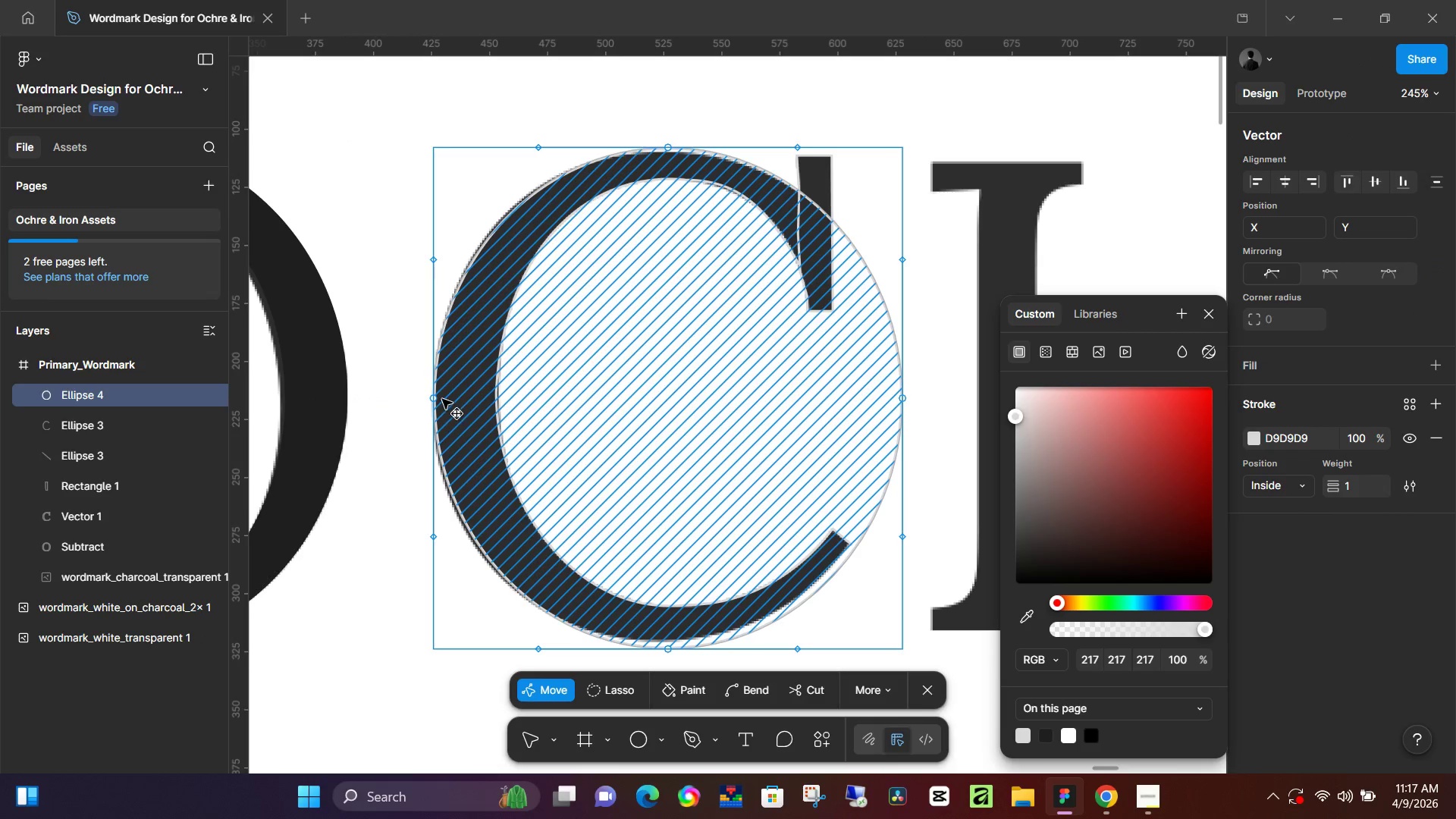 
left_click([441, 401])
 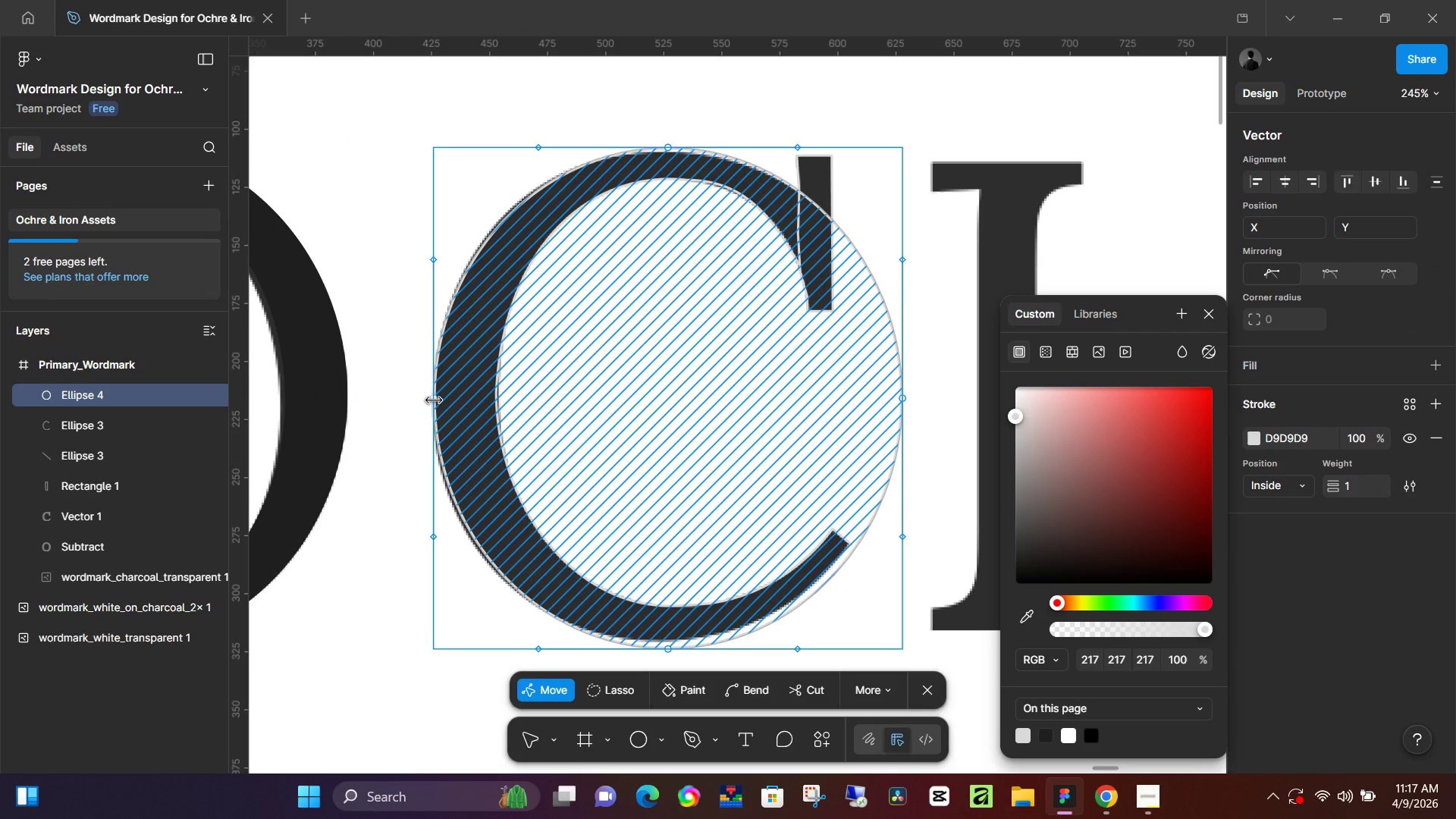 
double_click([434, 400])
 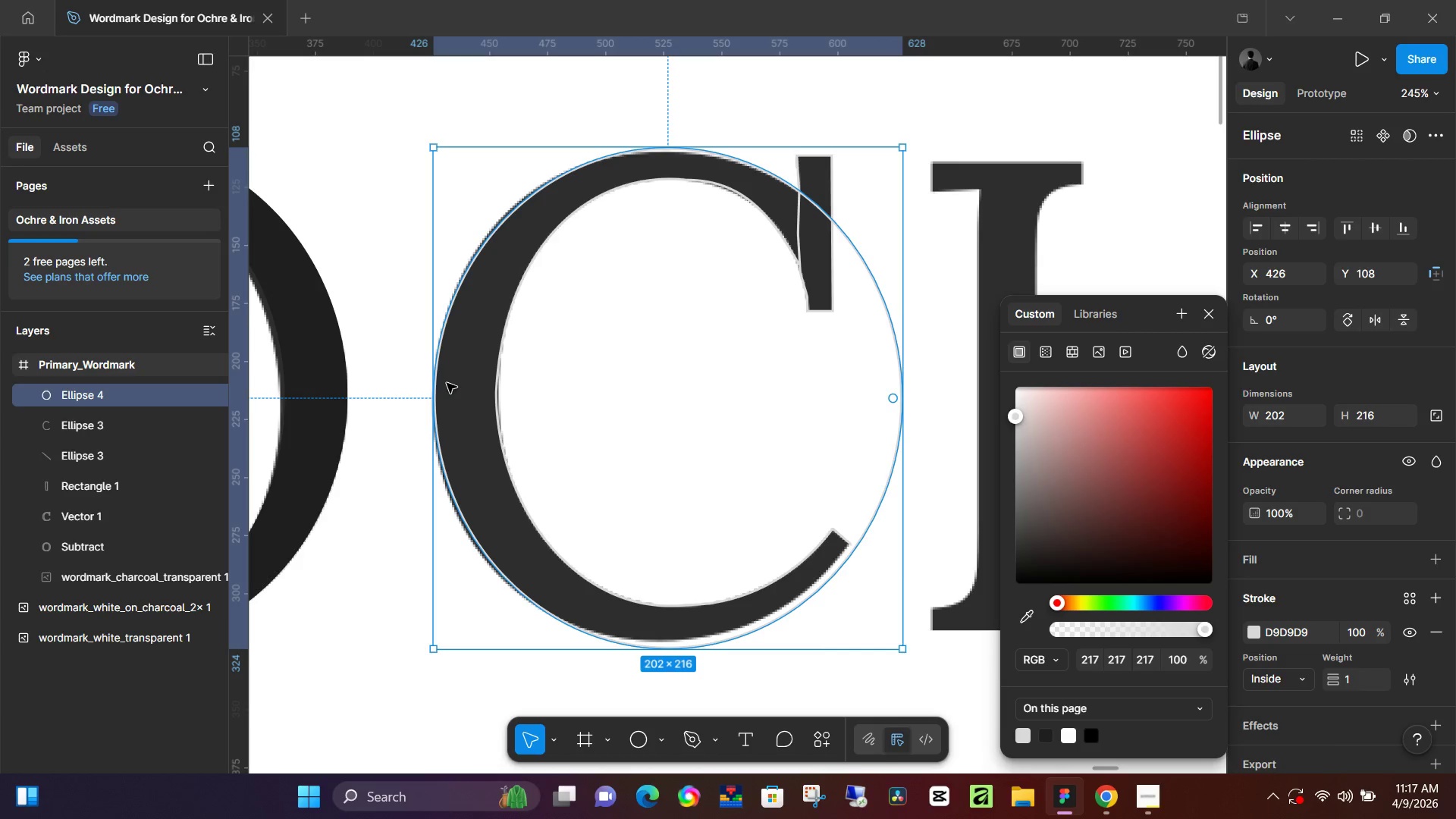 
double_click([435, 382])
 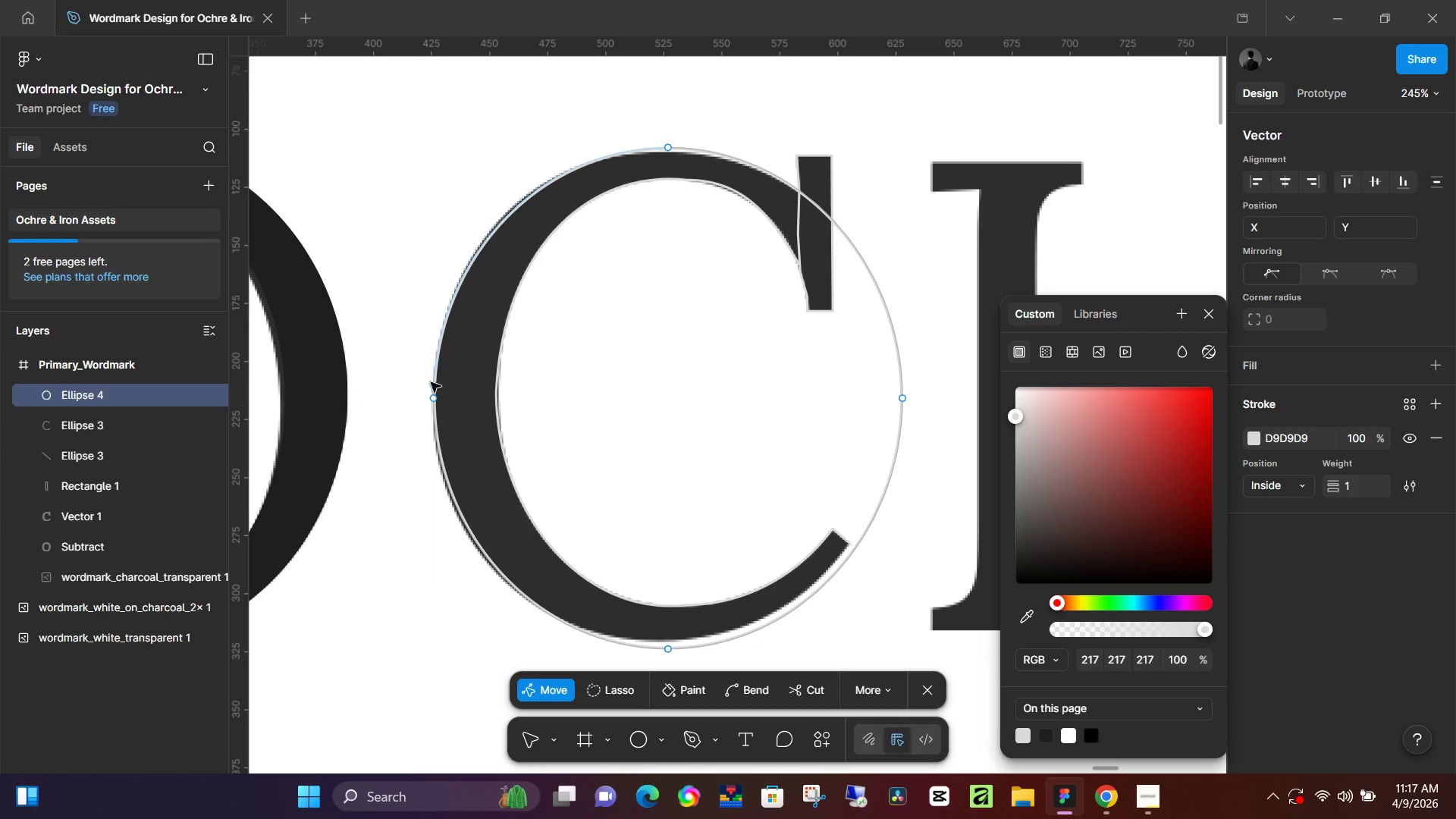 
hold_key(key=ControlLeft, duration=0.66)
scroll: coordinate [440, 400], scroll_direction: up, amount: 6.0
 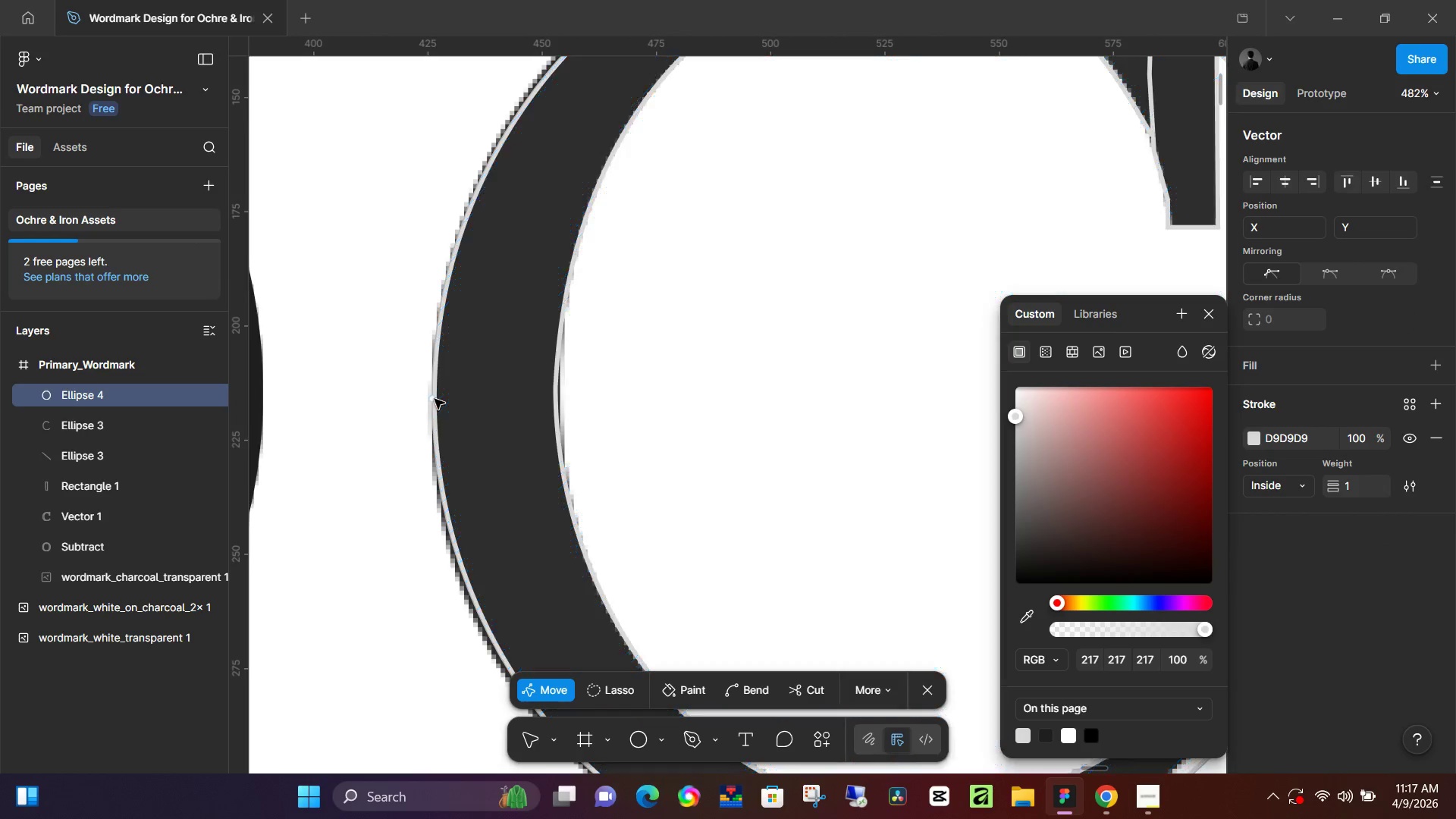 
left_click([432, 399])
 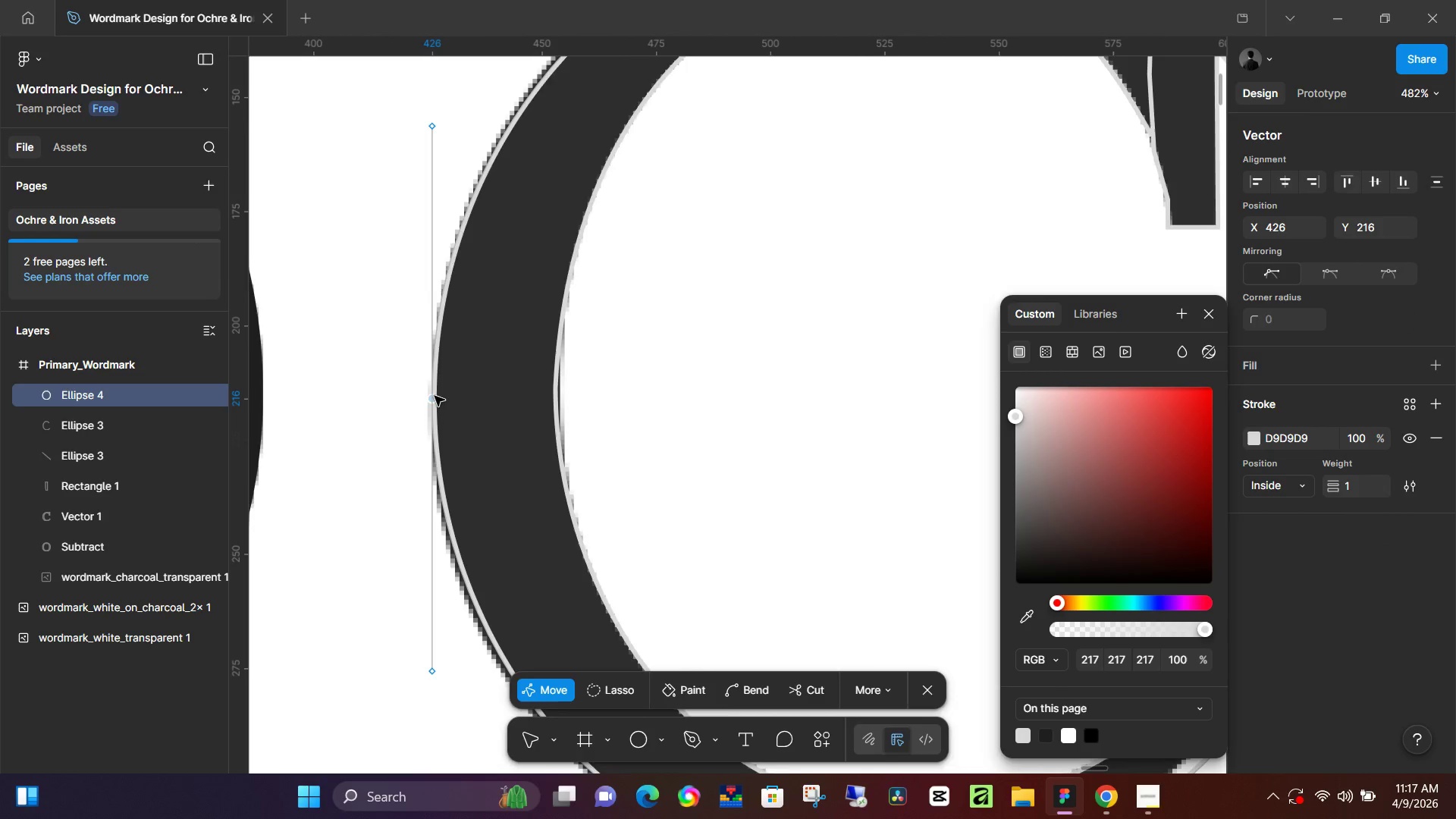 
hold_key(key=ControlLeft, duration=0.58)
scroll: coordinate [441, 299], scroll_direction: down, amount: 6.0
 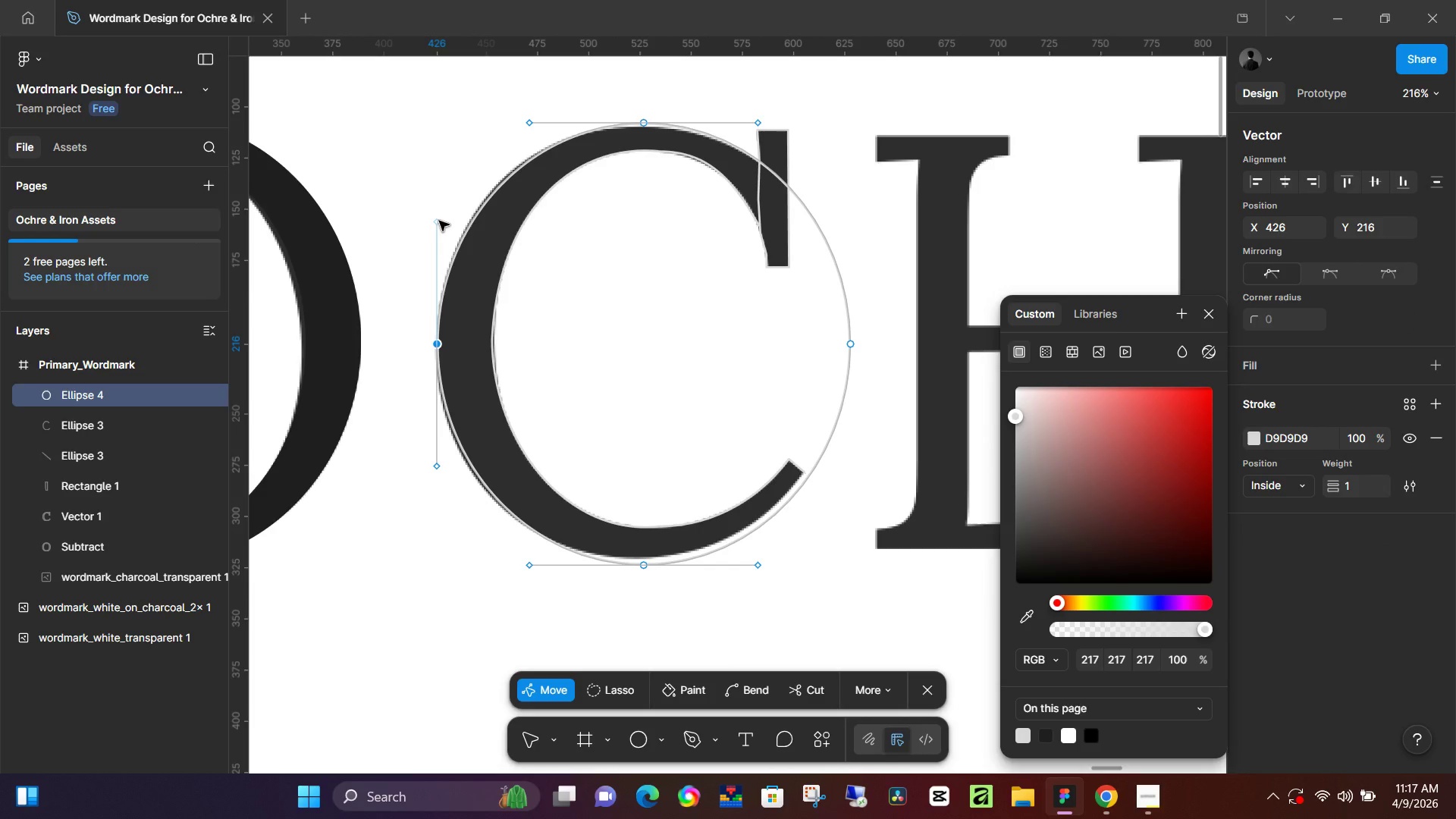 
hold_key(key=AltLeft, duration=1.41)
left_click_drag(start_coordinate=[439, 221], to_coordinate=[440, 209])
 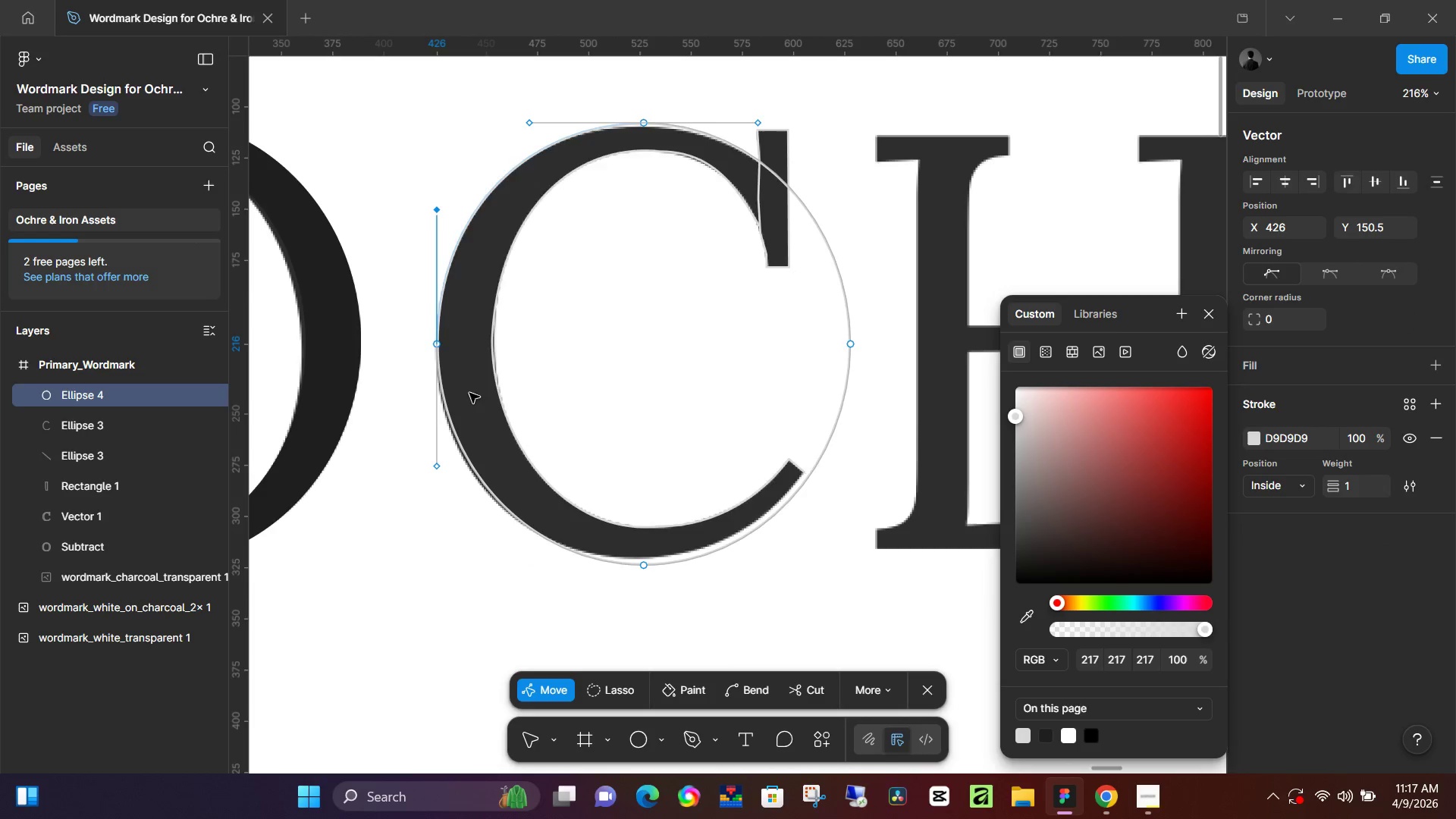 
hold_key(key=AltLeft, duration=1.51)
left_click_drag(start_coordinate=[436, 469], to_coordinate=[437, 476])
 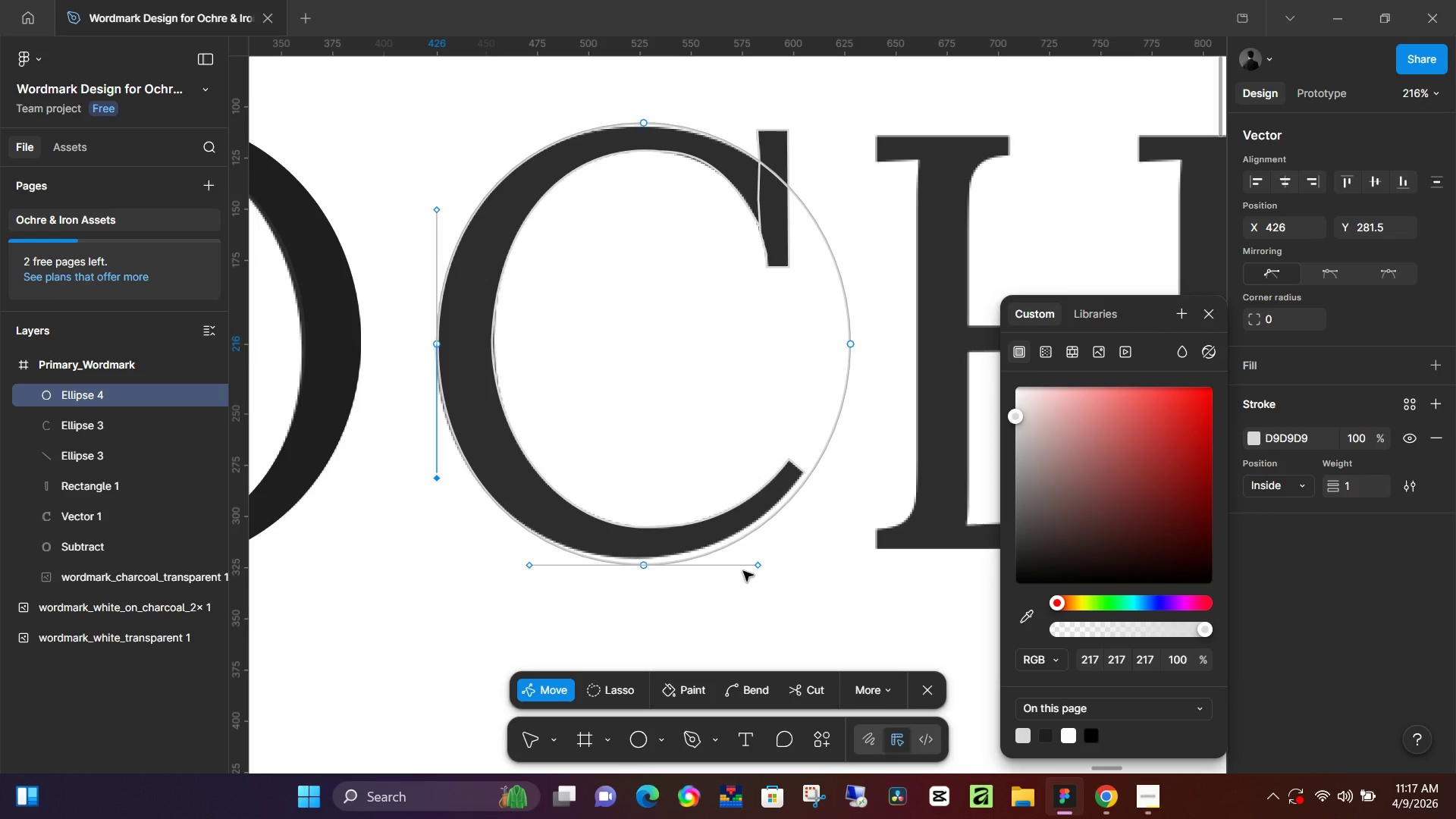 
hold_key(key=AltLeft, duration=0.61)
 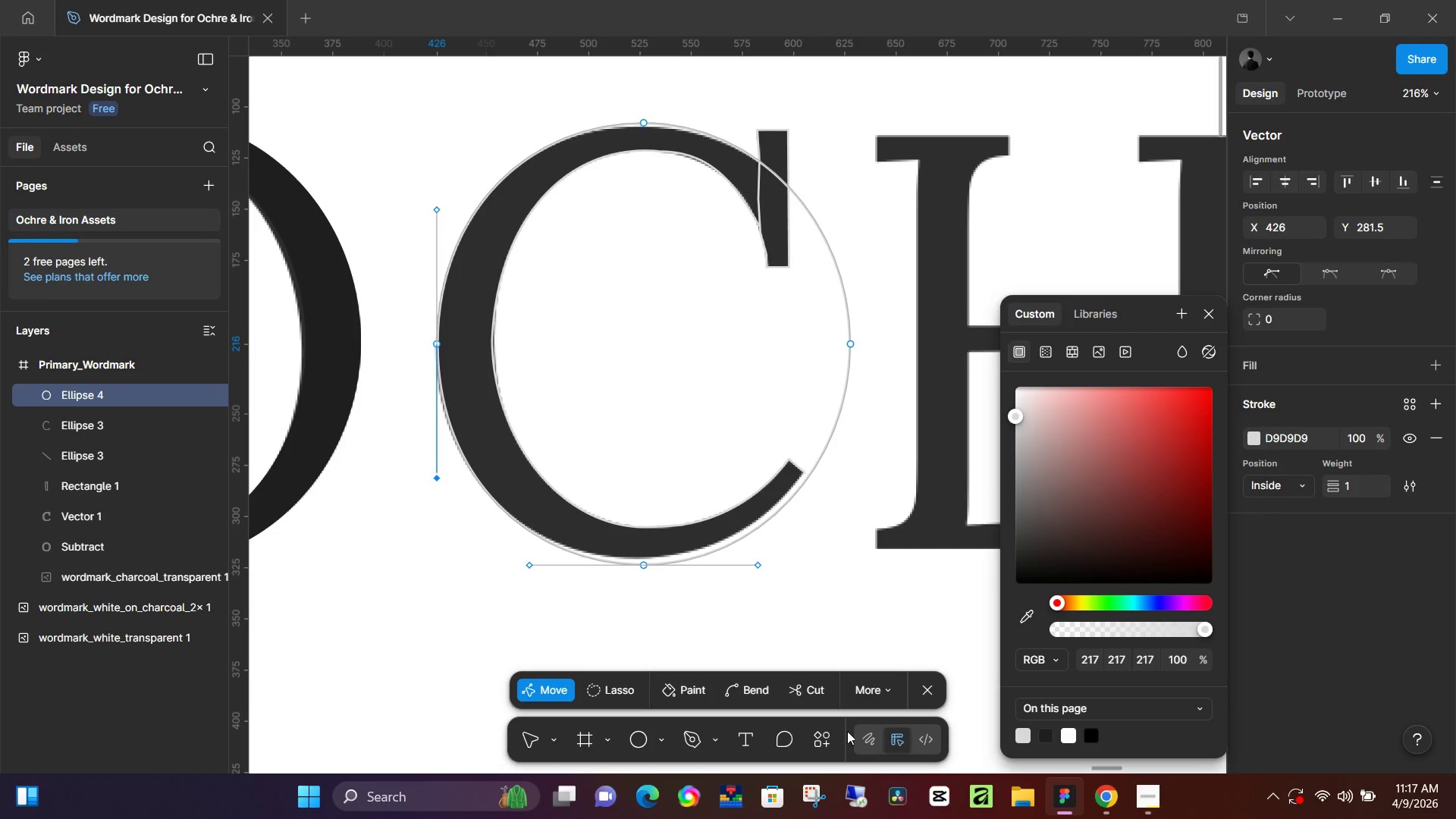 
left_click([927, 691])
 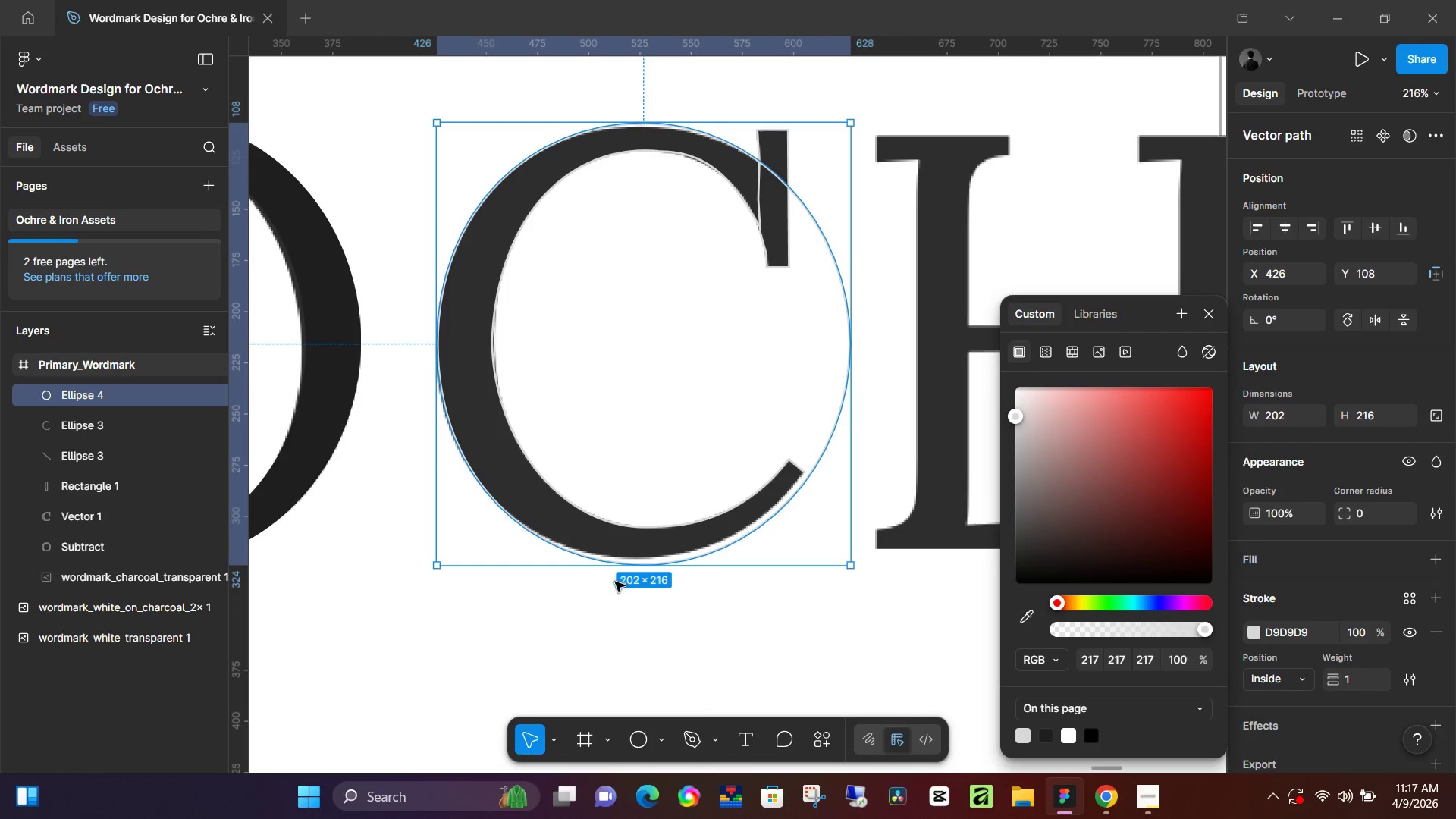 
hold_key(key=ControlLeft, duration=0.47)
scroll: coordinate [632, 576], scroll_direction: up, amount: 7.0
 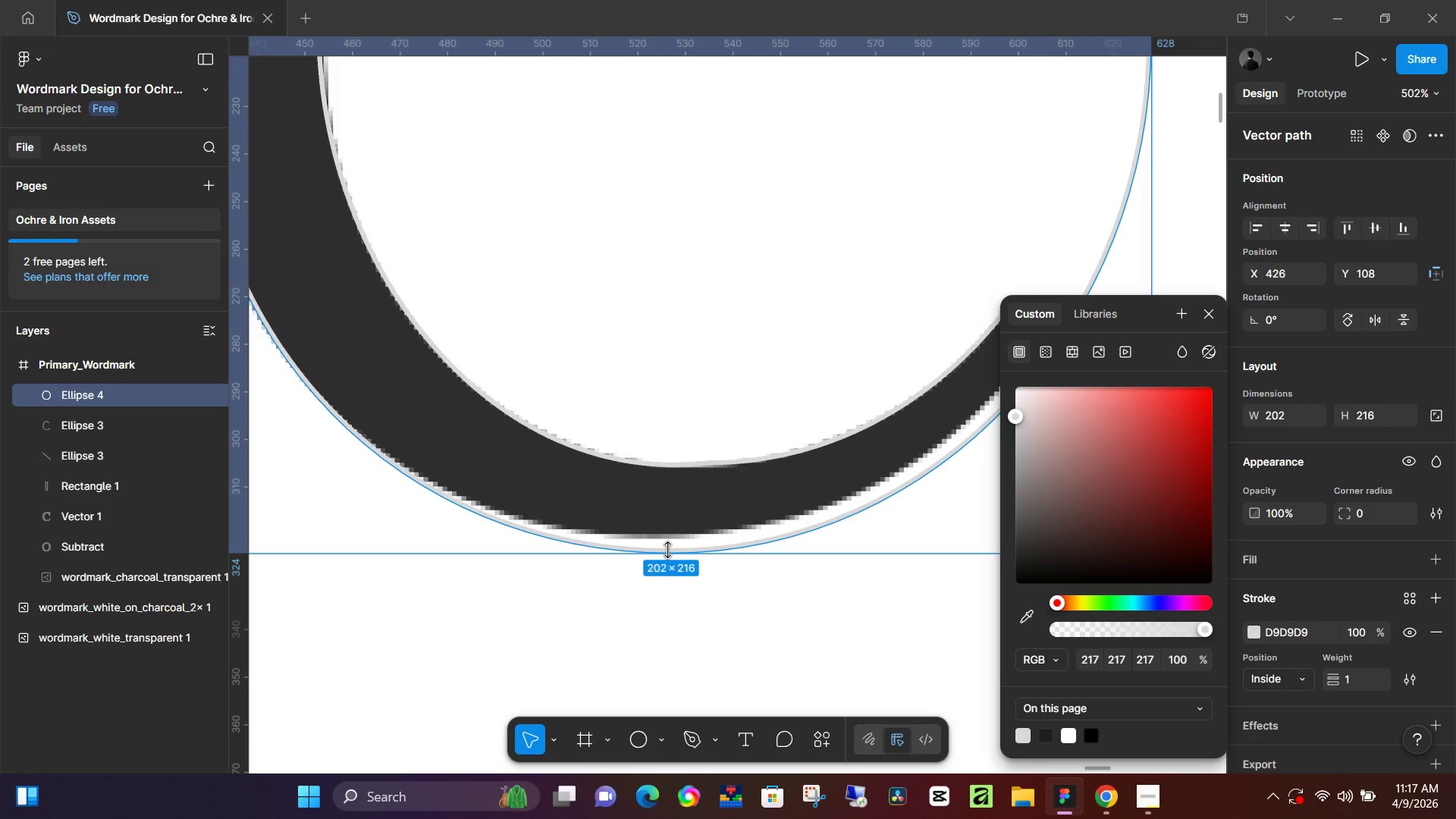 
double_click([668, 550])
 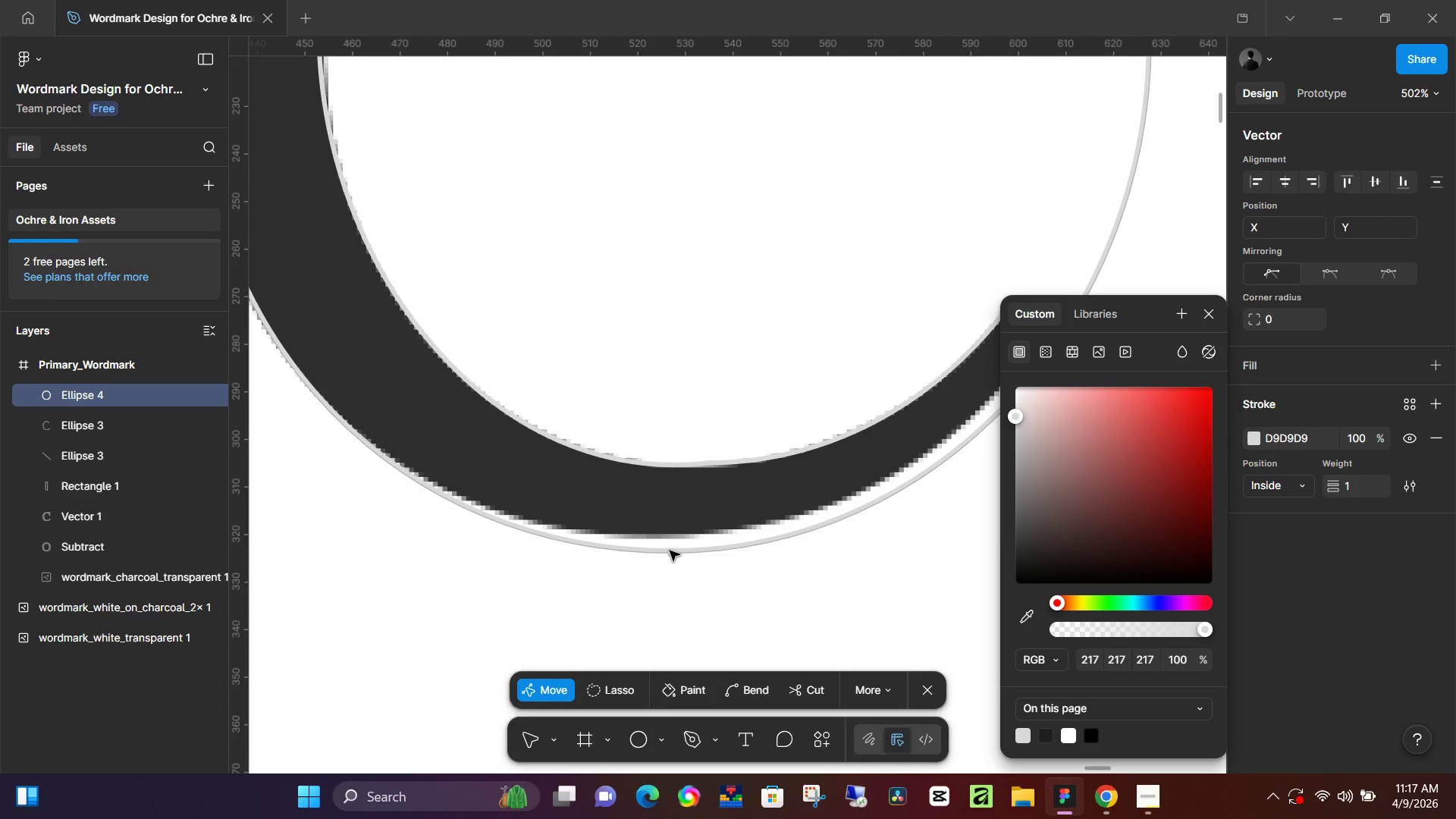 
left_click([672, 551])
 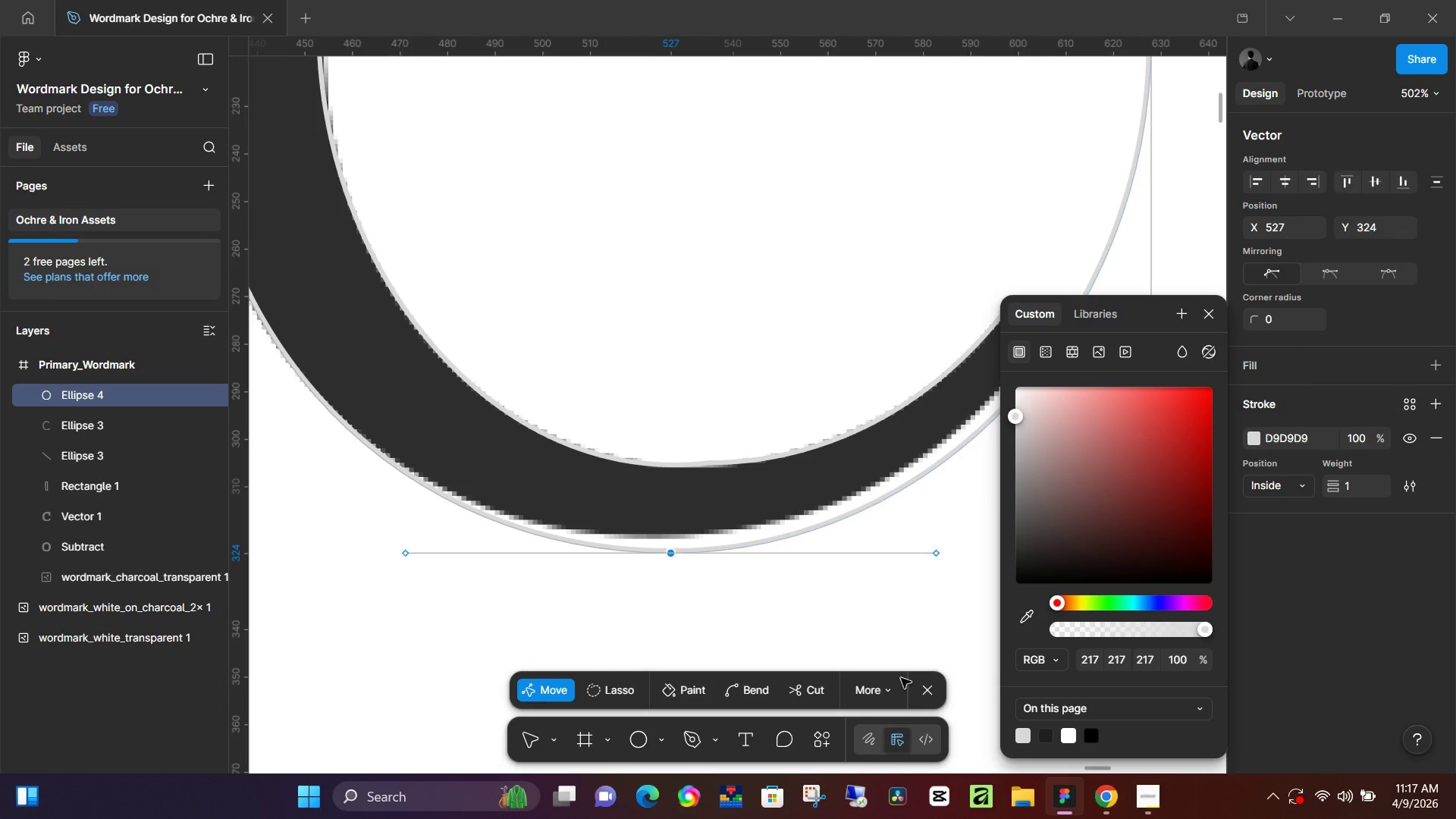 
left_click([926, 688])
 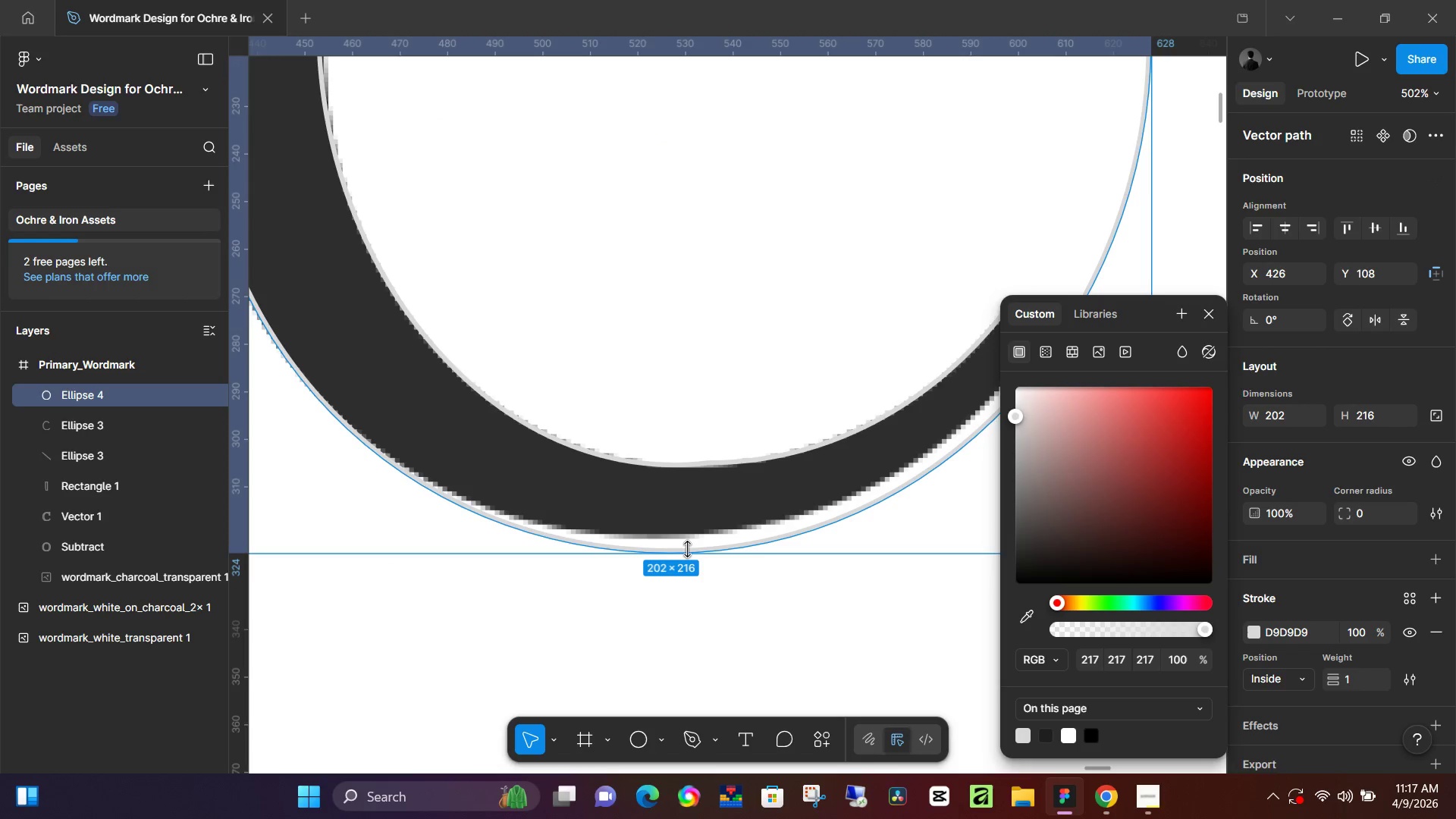 
left_click_drag(start_coordinate=[686, 551], to_coordinate=[691, 537])
 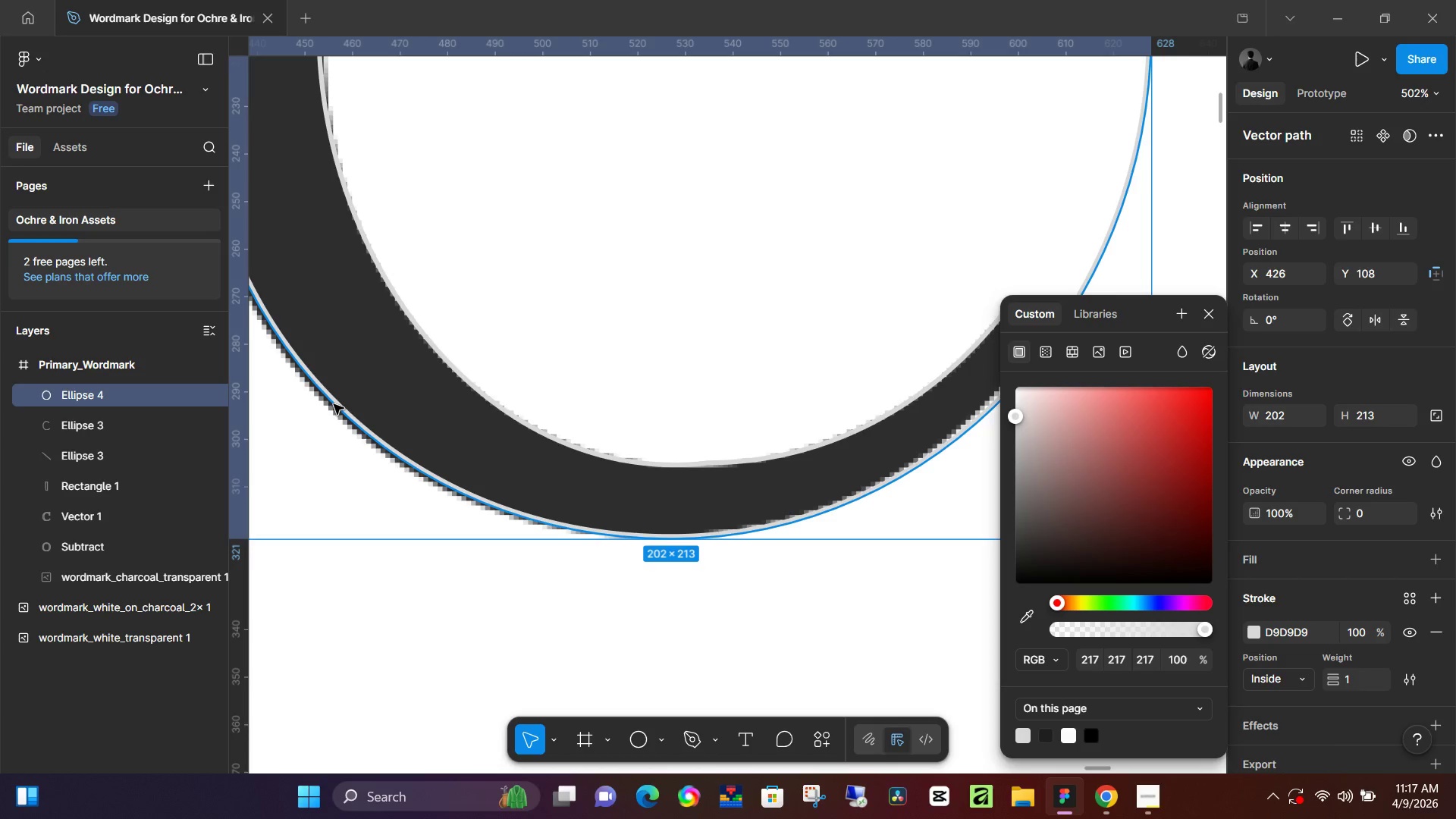 
double_click([334, 404])
 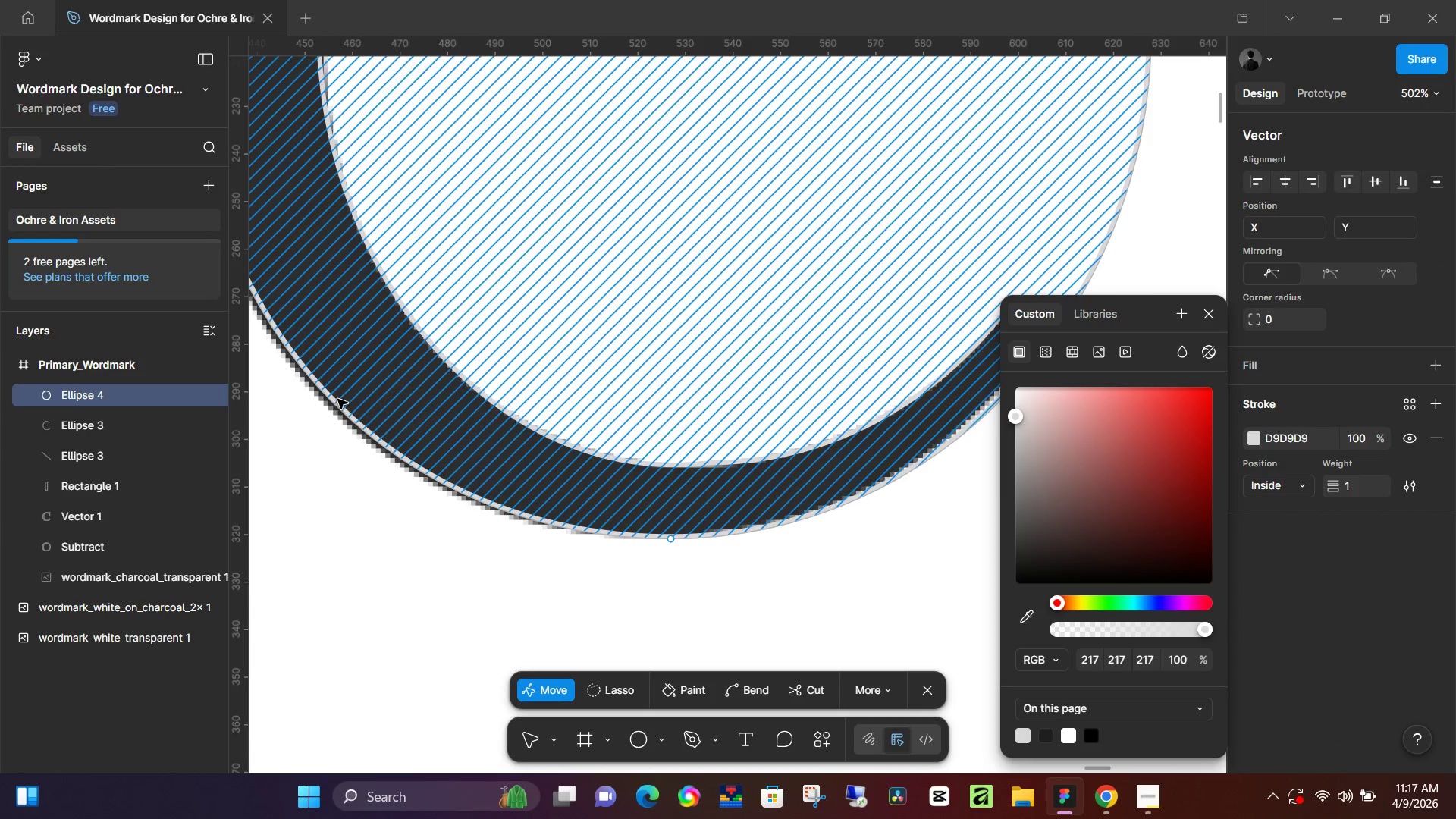 
double_click([337, 399])
 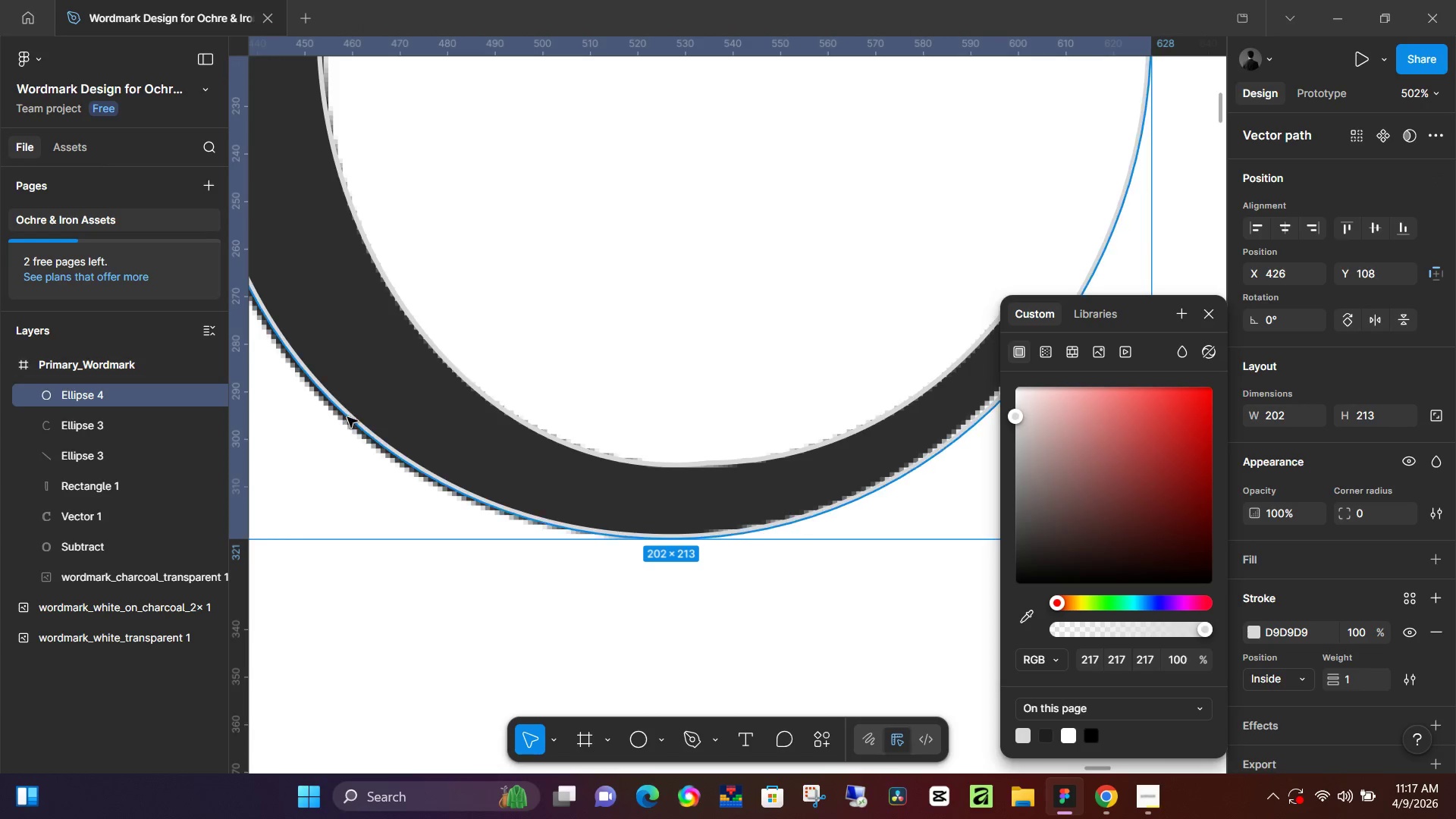 
double_click([347, 417])
 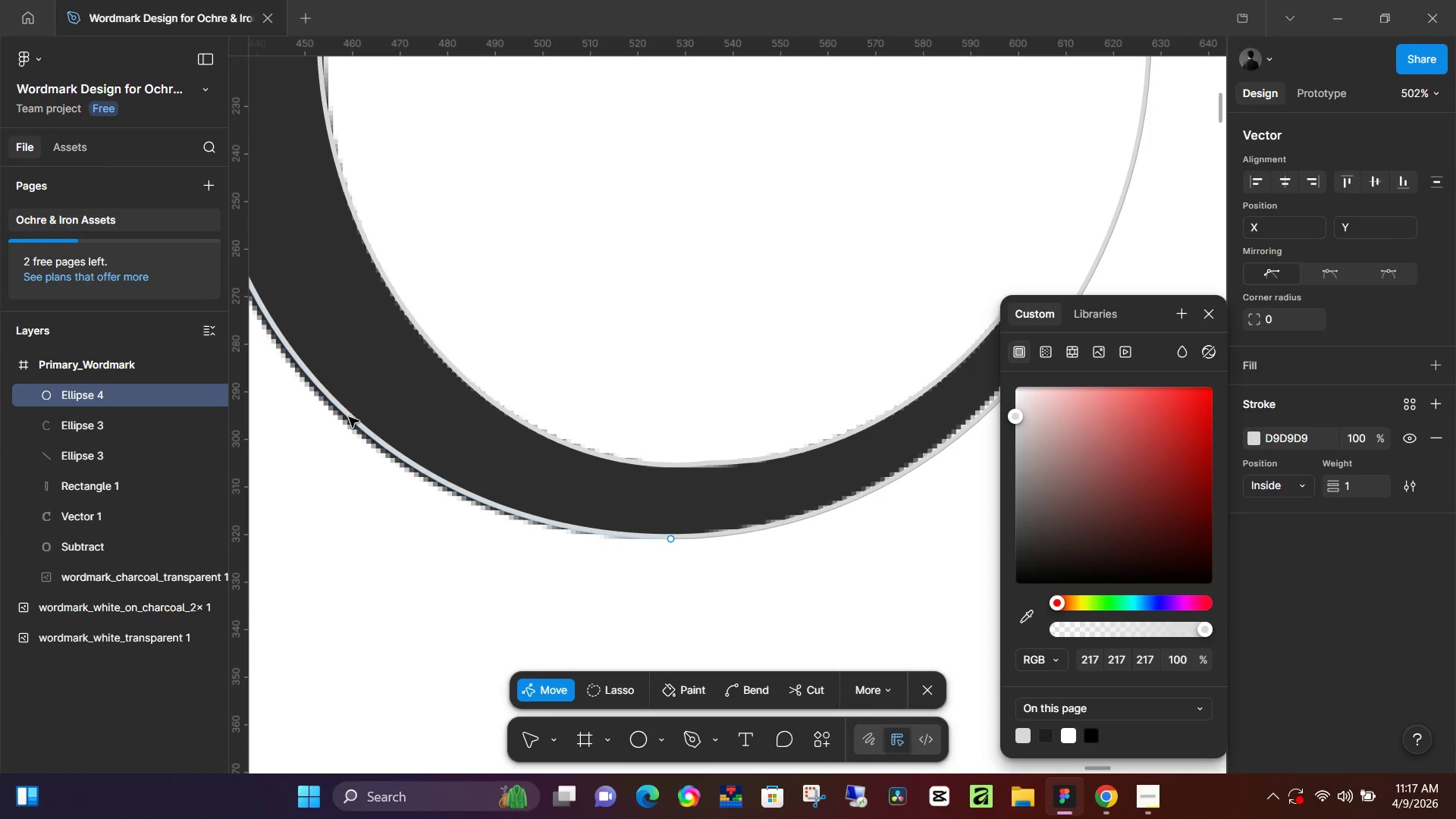 
hold_key(key=ControlLeft, duration=0.36)
 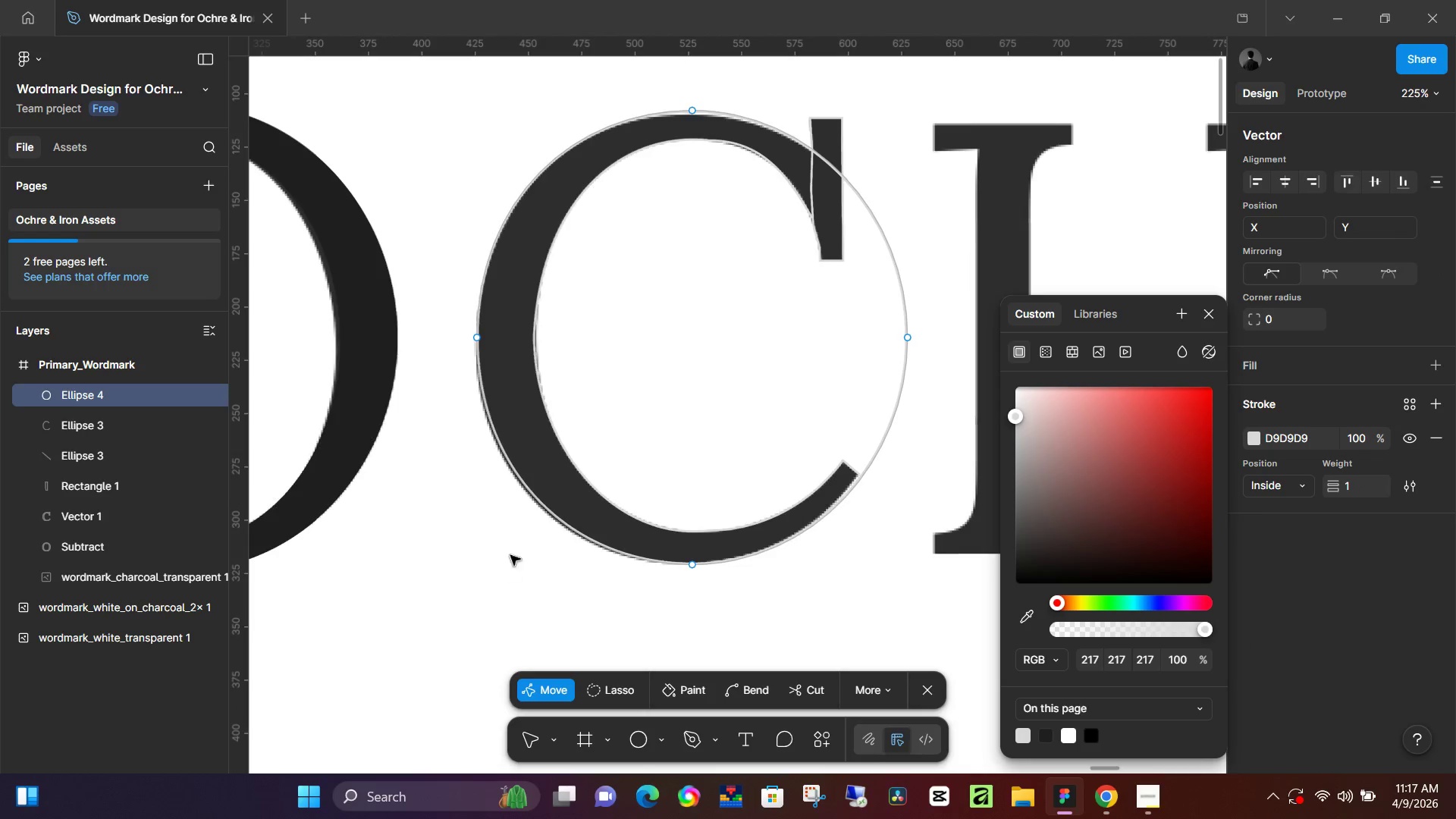 
hold_key(key=Space, duration=0.39)
 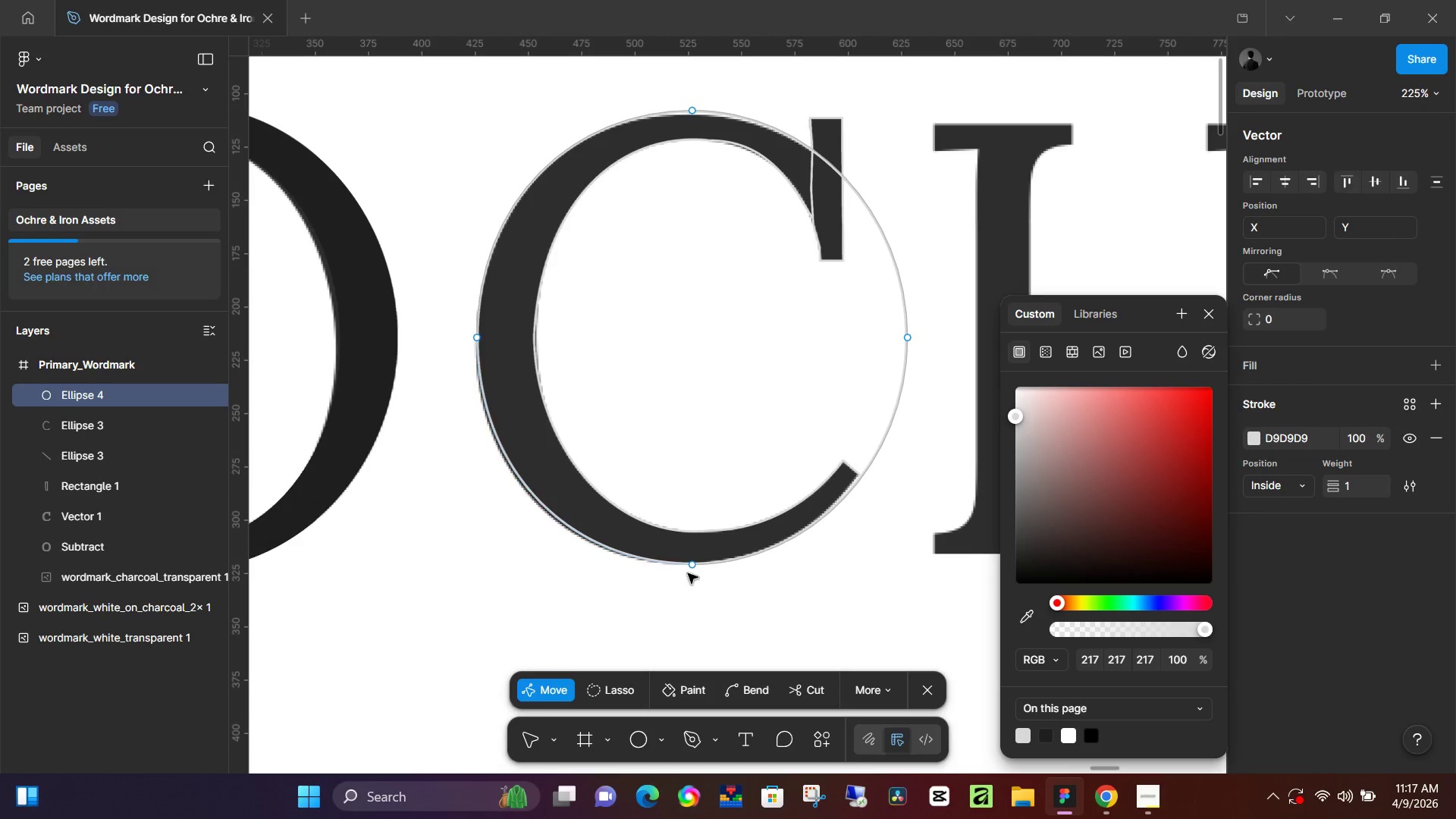 
left_click_drag(start_coordinate=[318, 488], to_coordinate=[510, 575])
 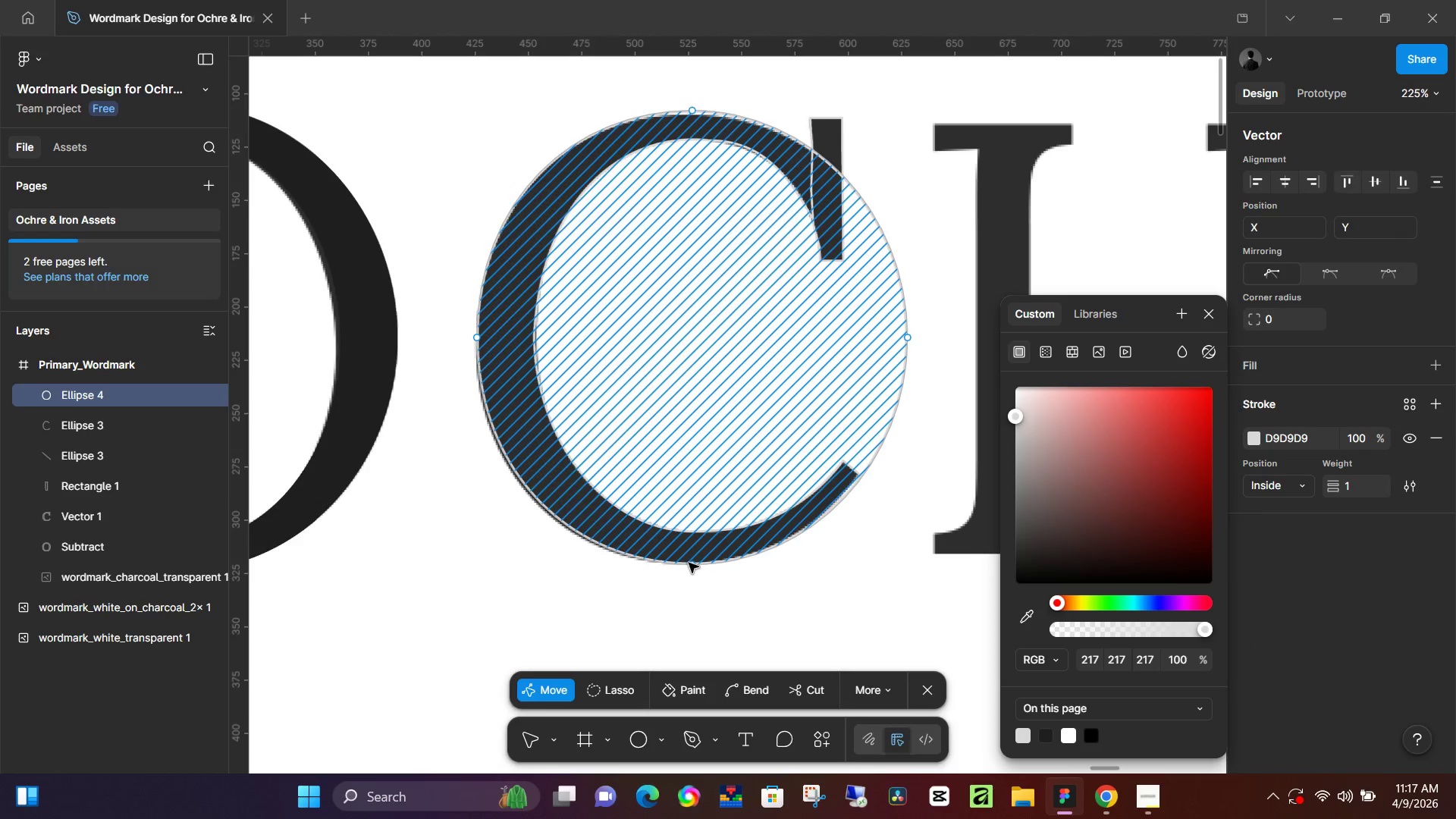 
scroll: coordinate [366, 431], scroll_direction: down, amount: 6.0
 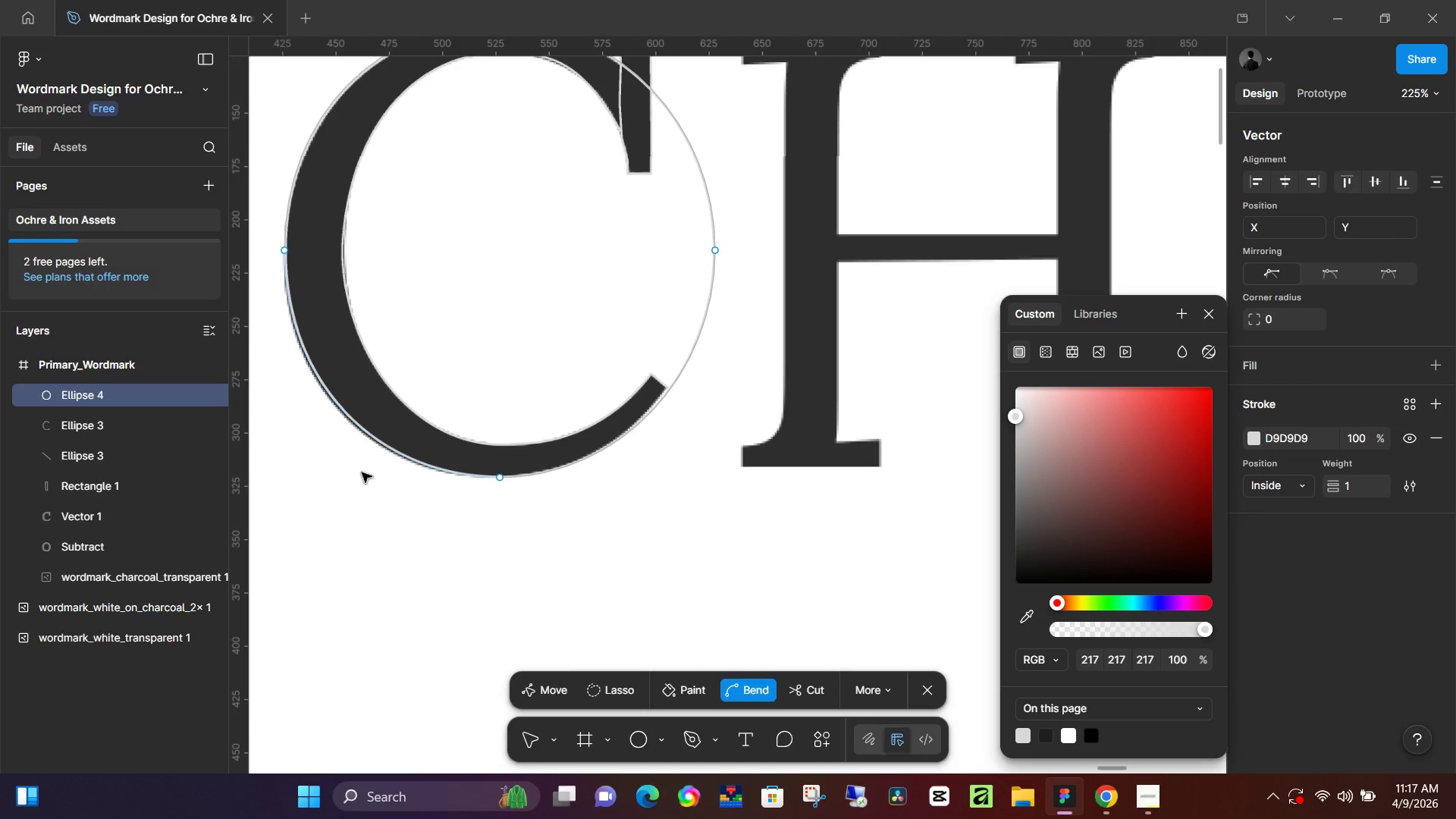 
left_click([694, 566])
 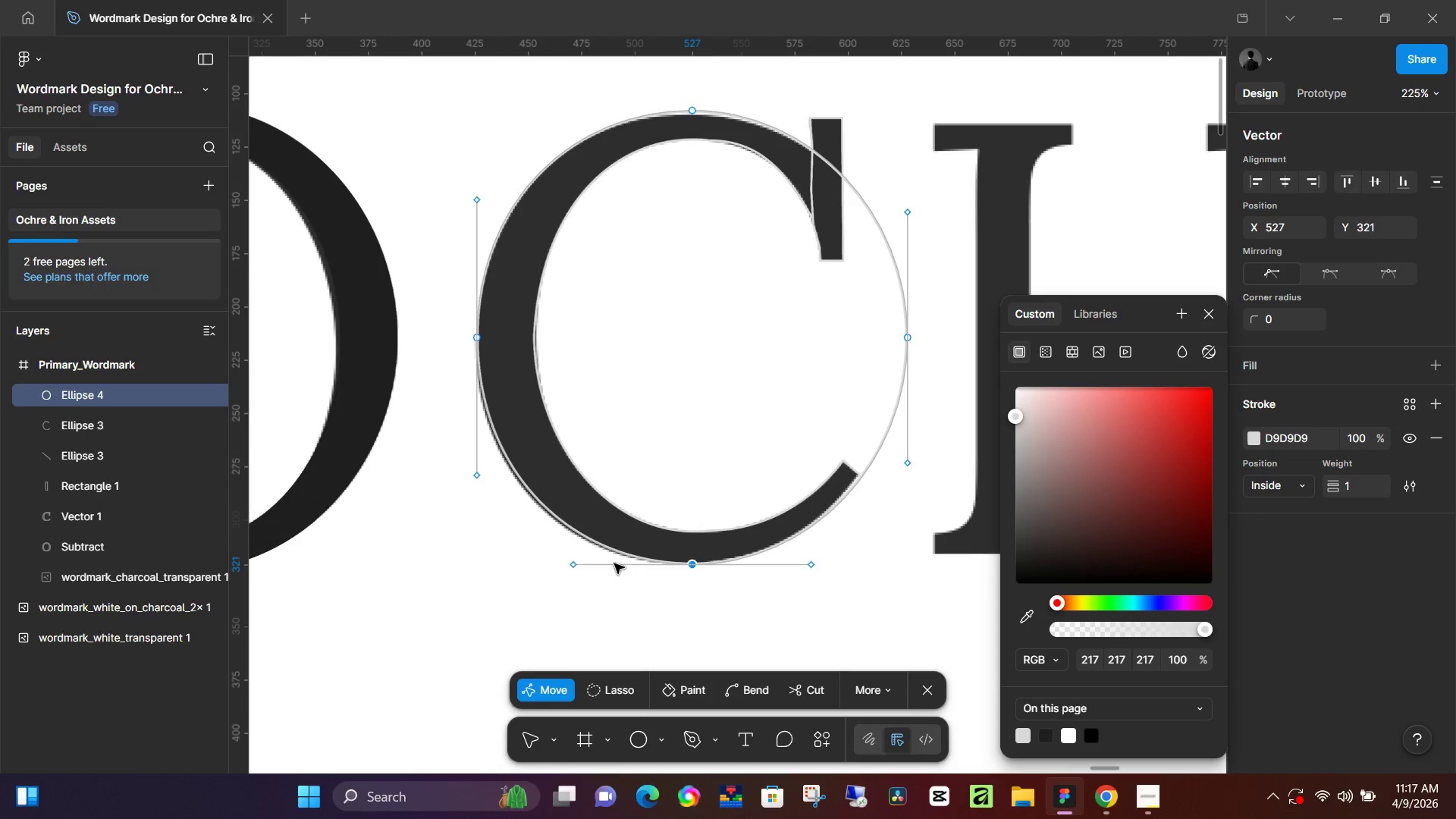 
hold_key(key=AltLeft, duration=1.5)
left_click_drag(start_coordinate=[574, 567], to_coordinate=[565, 573])
 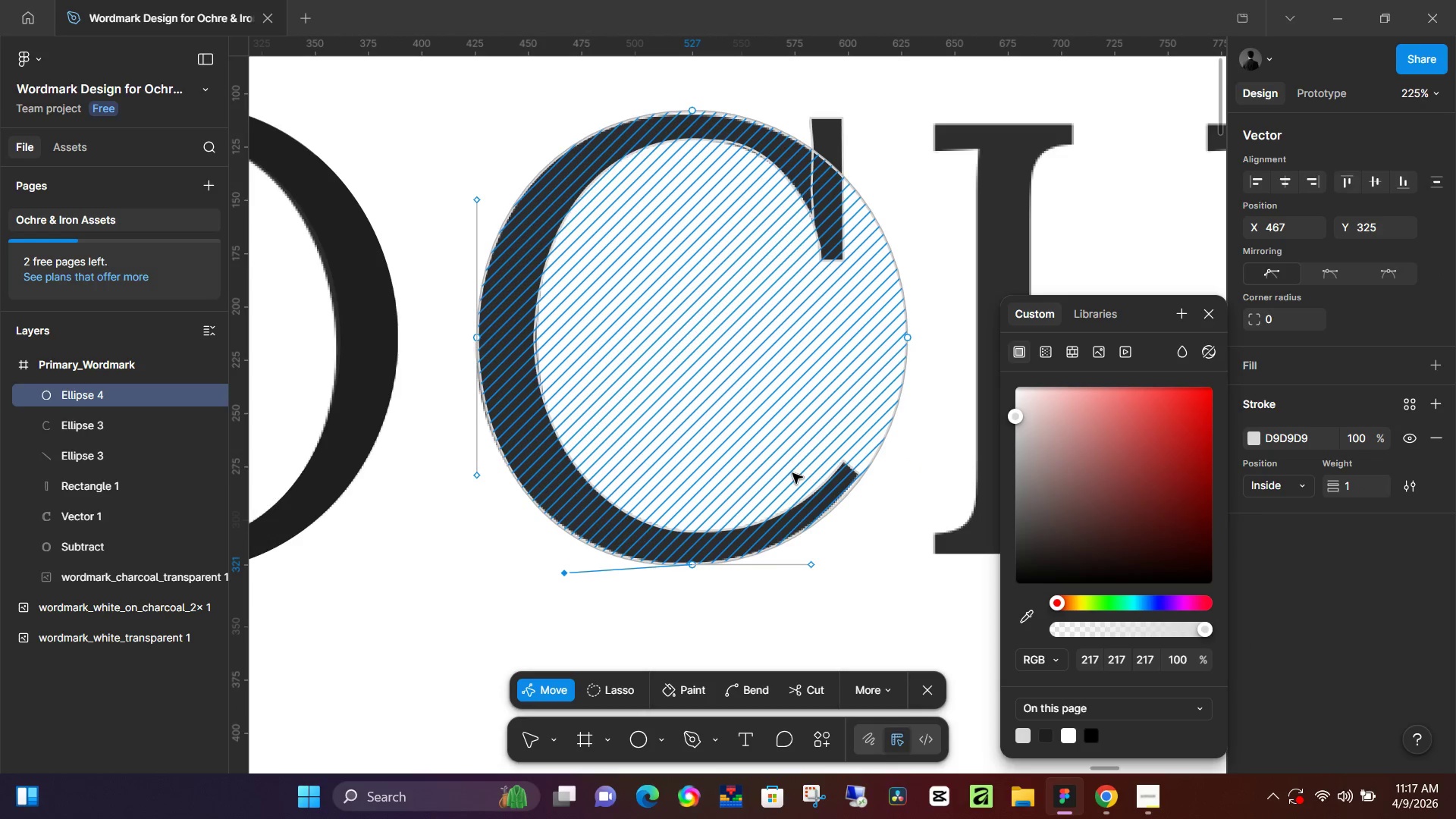 
key(Alt+AltLeft)
 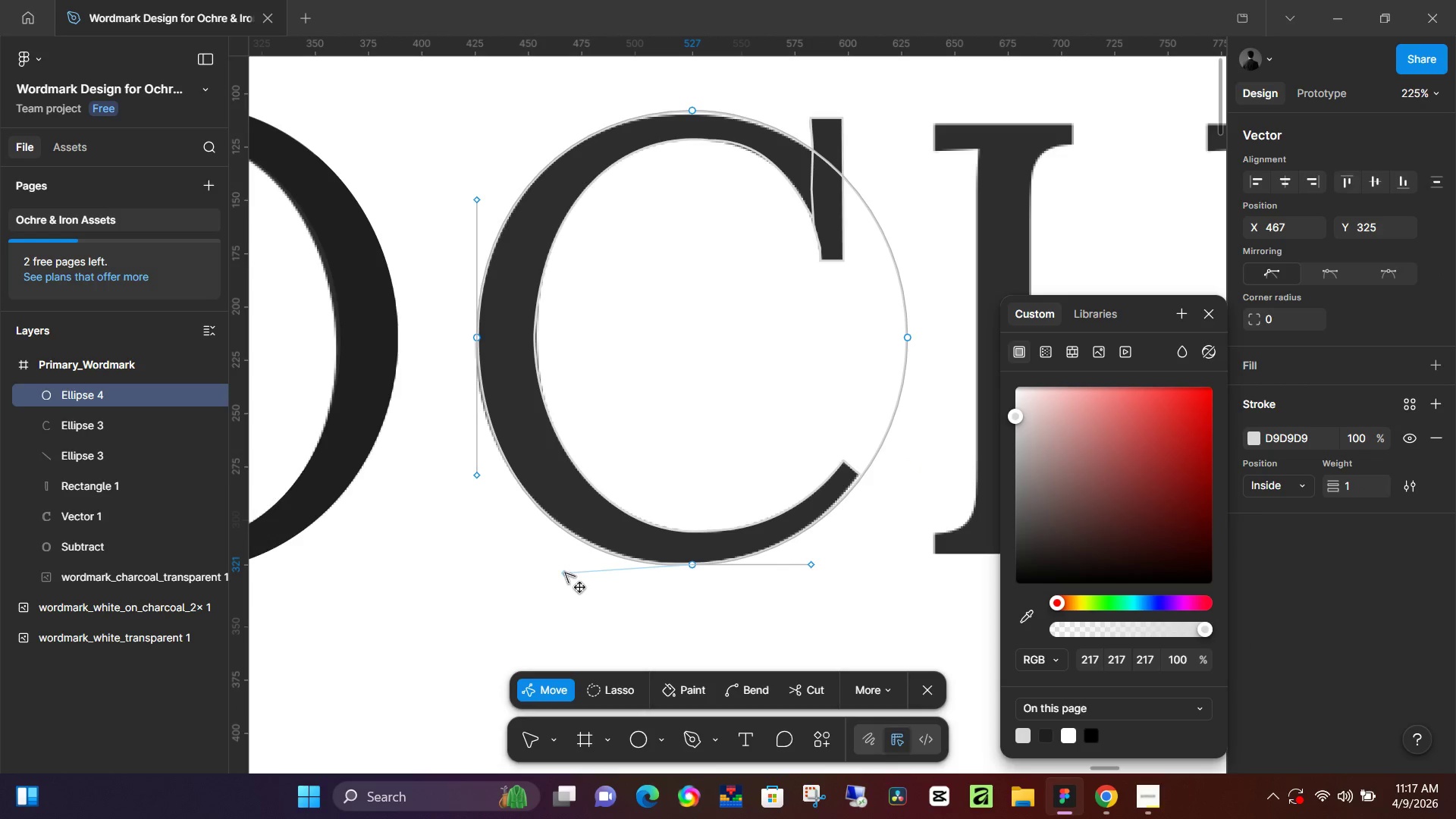 
key(Alt+AltLeft)
 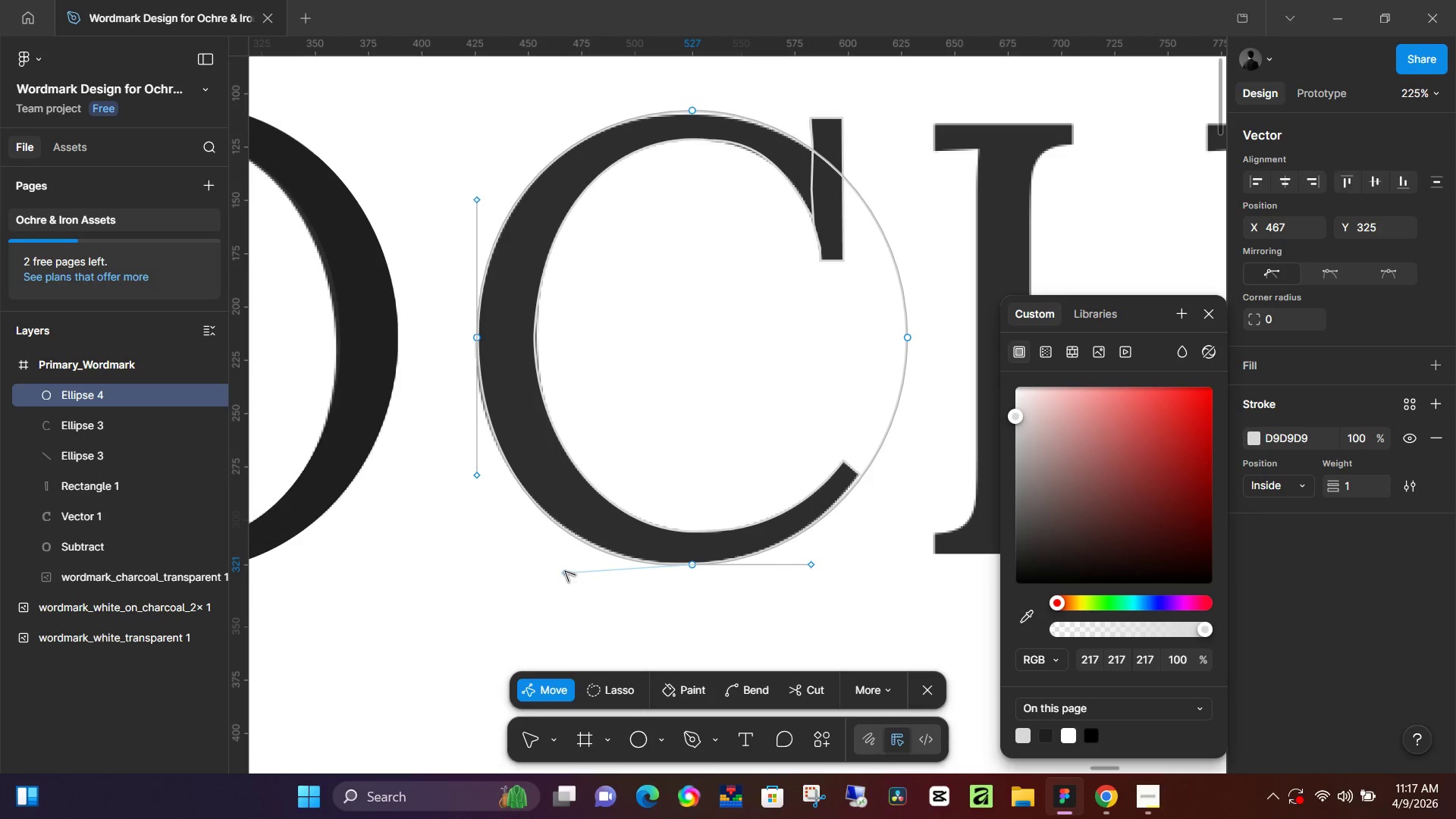 
key(Alt+AltLeft)
 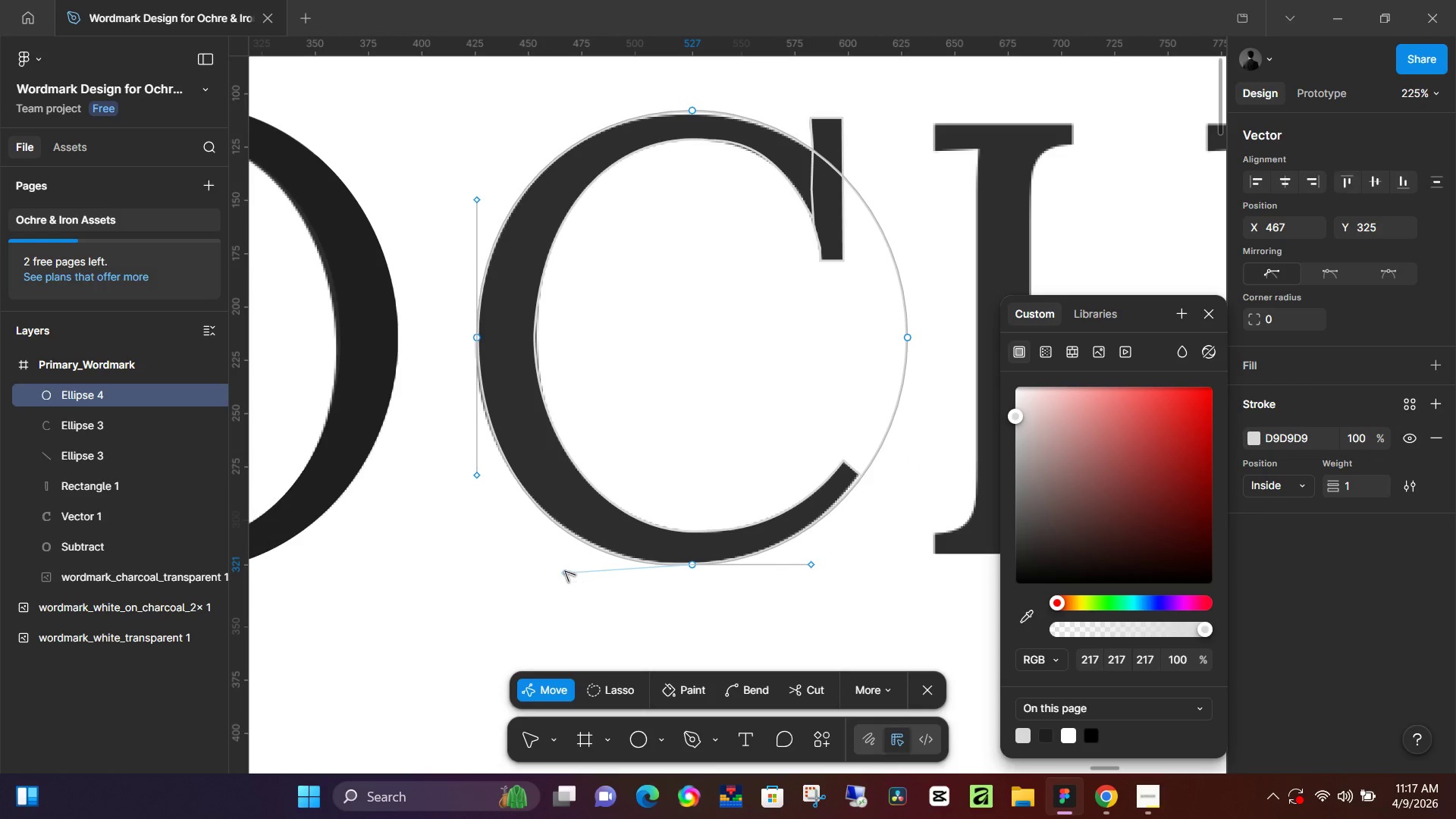 
key(Alt+AltLeft)
 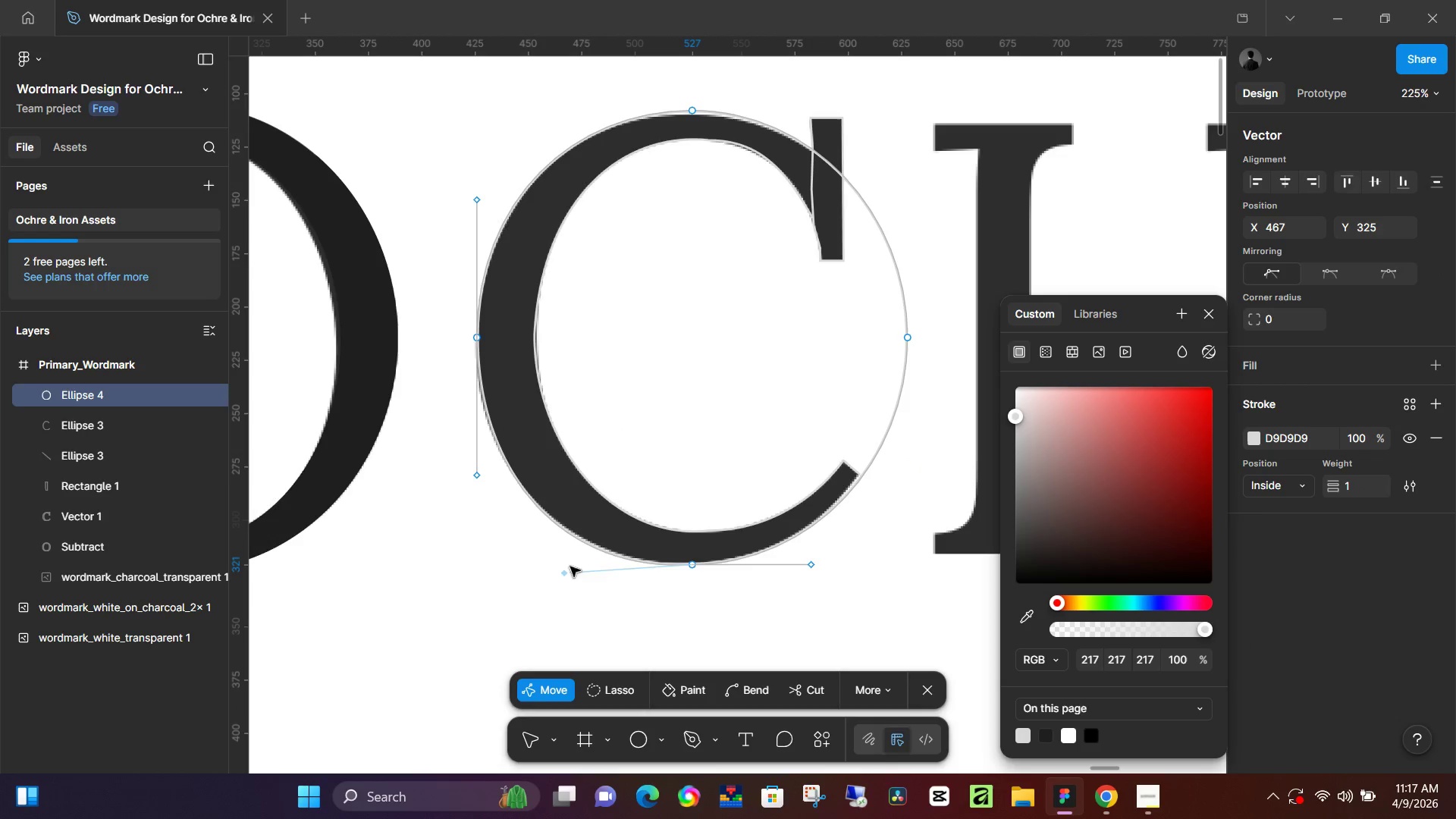 
key(Alt+AltLeft)
 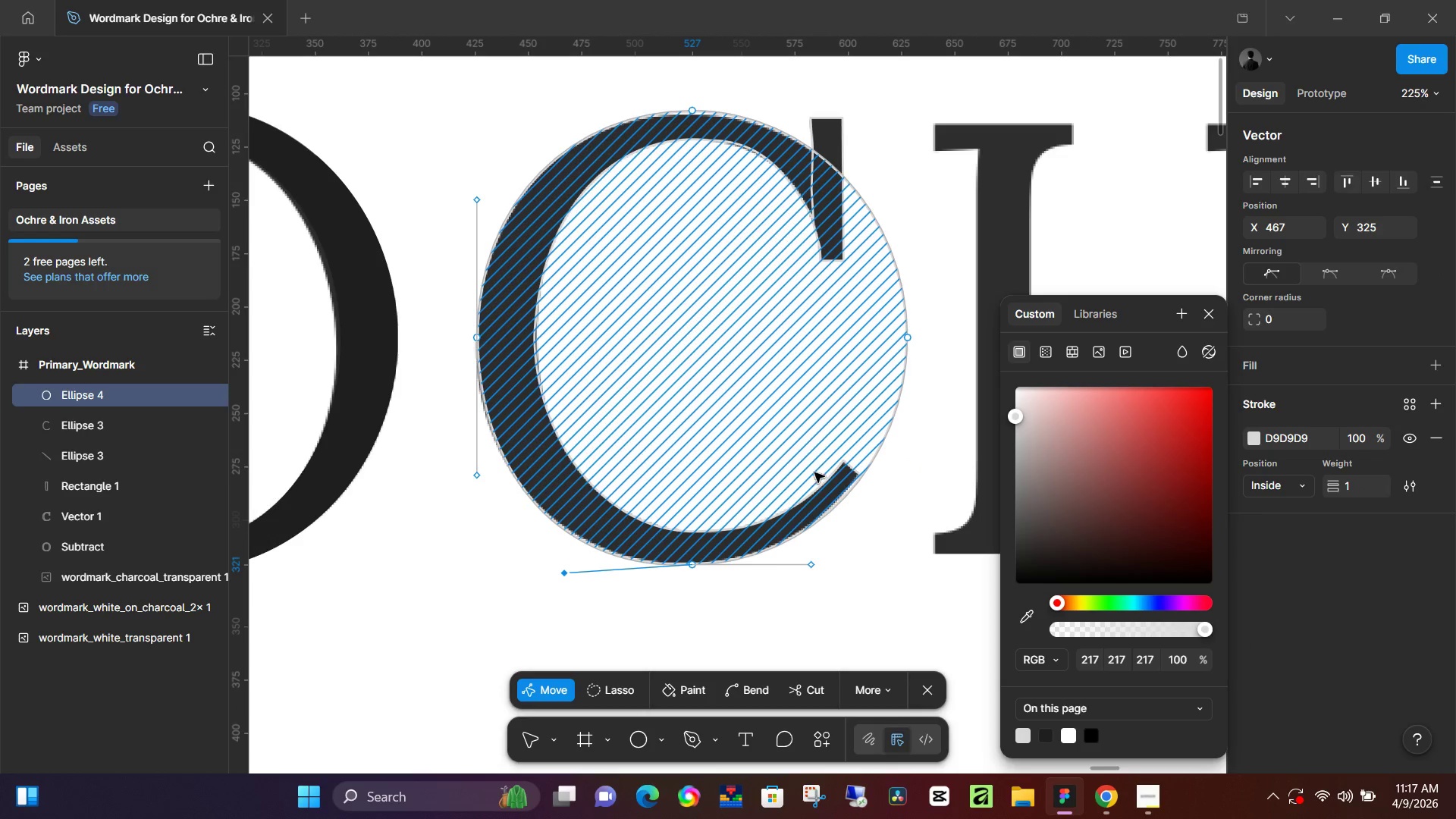 
scroll: coordinate [821, 474], scroll_direction: up, amount: 2.0
 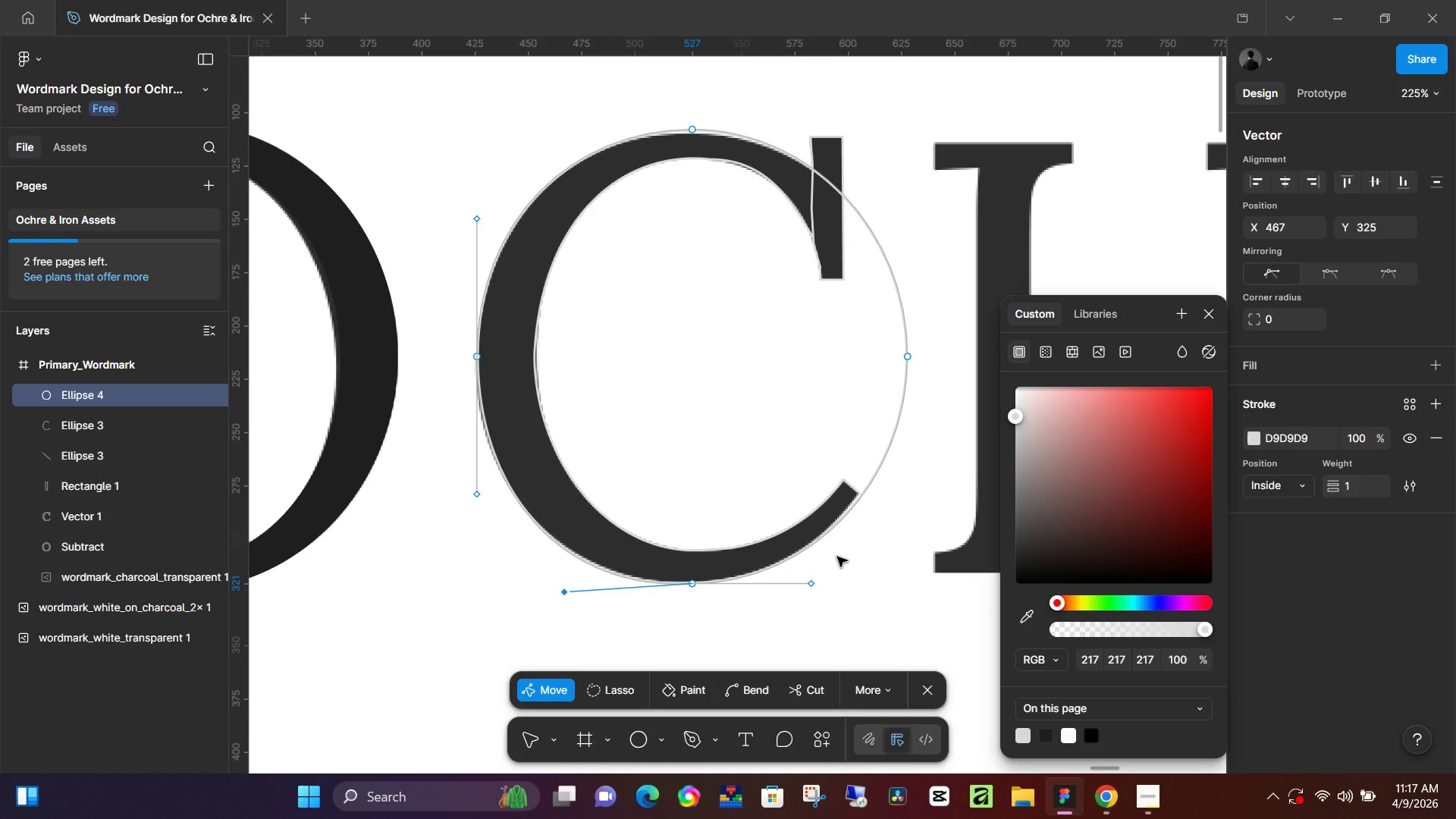 
hold_key(key=AltLeft, duration=1.52)
left_click_drag(start_coordinate=[811, 586], to_coordinate=[812, 573])
 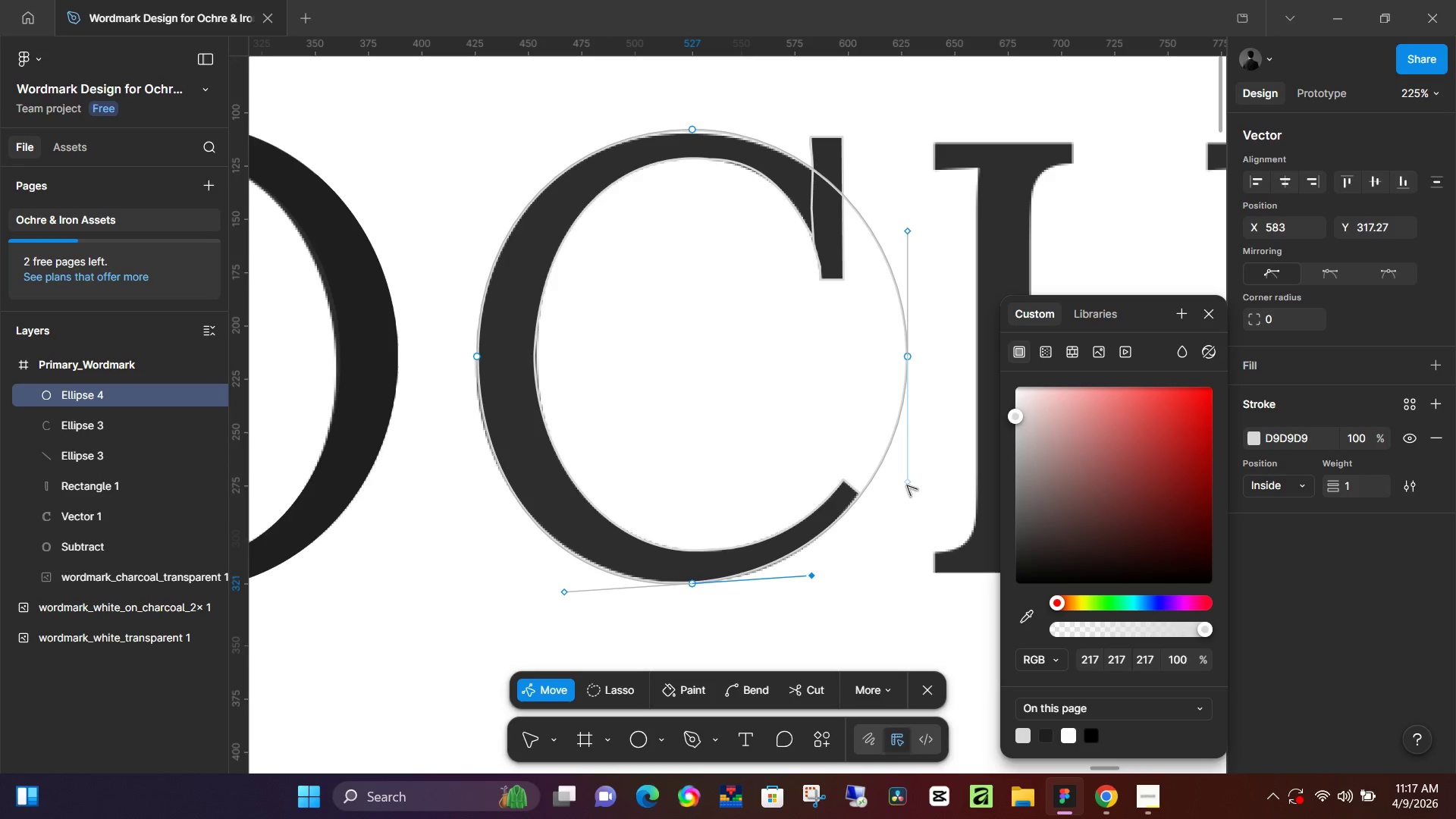 
key(Alt+AltLeft)
 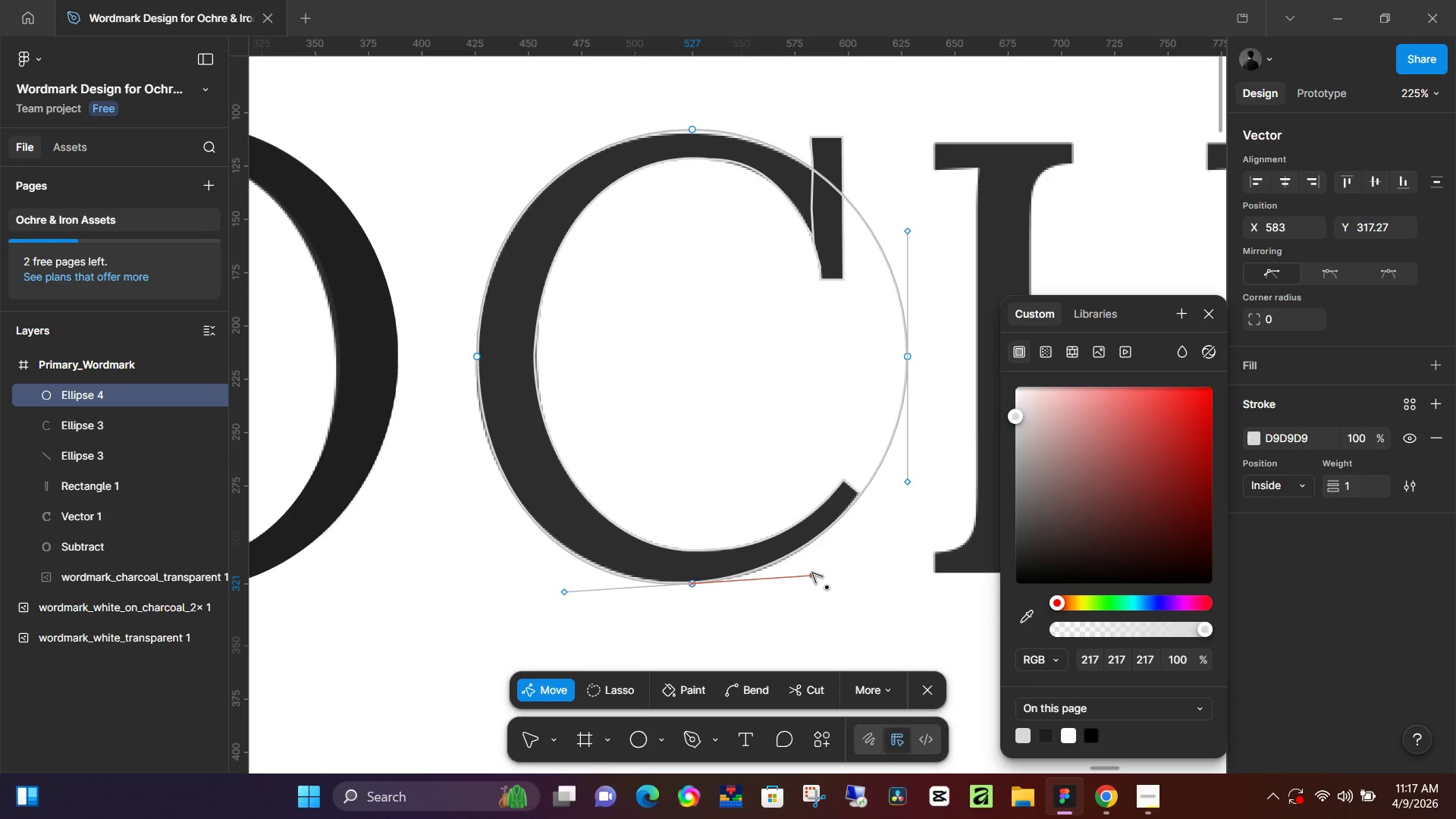 
key(Alt+AltLeft)
 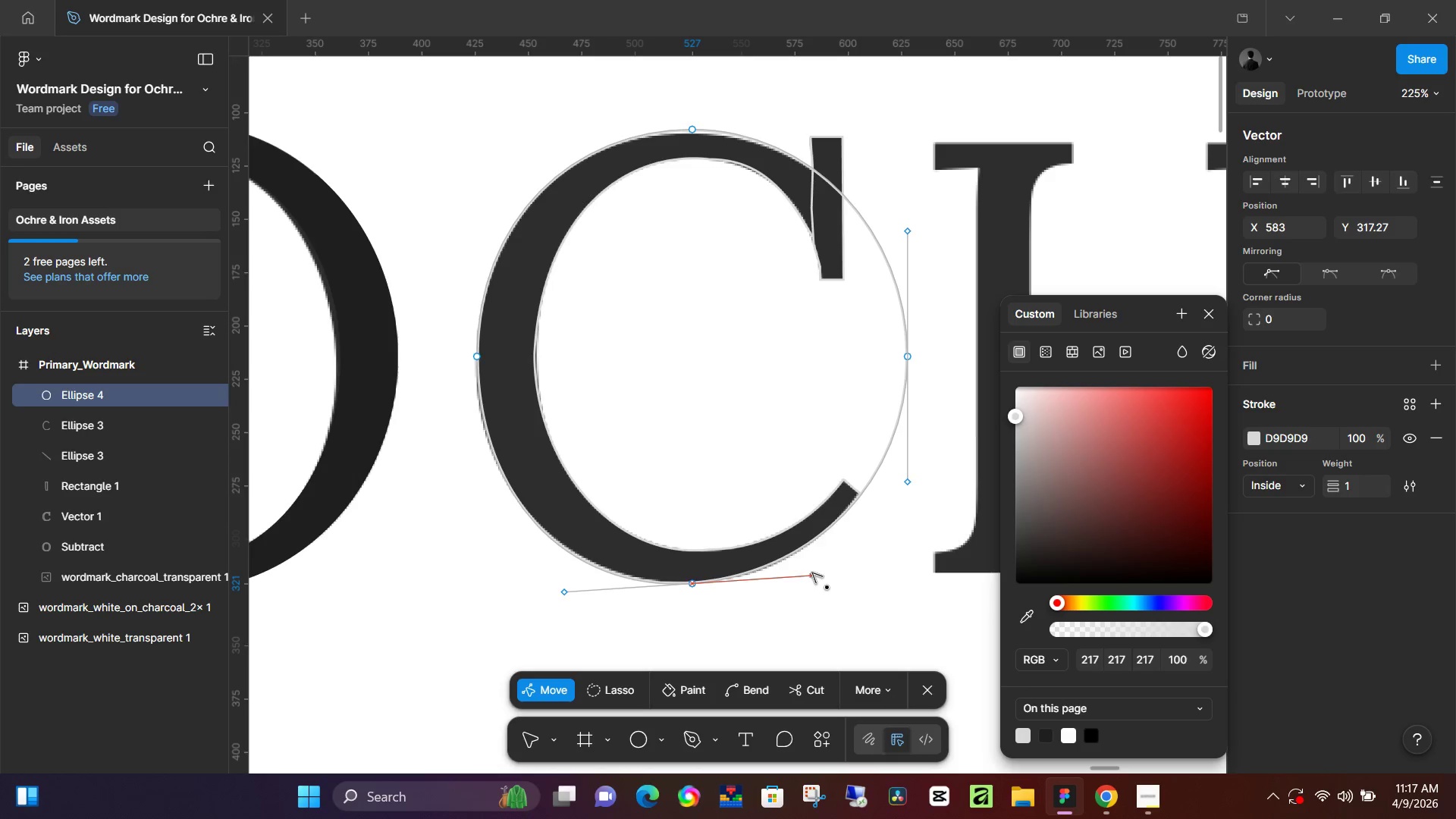 
key(Alt+AltLeft)
 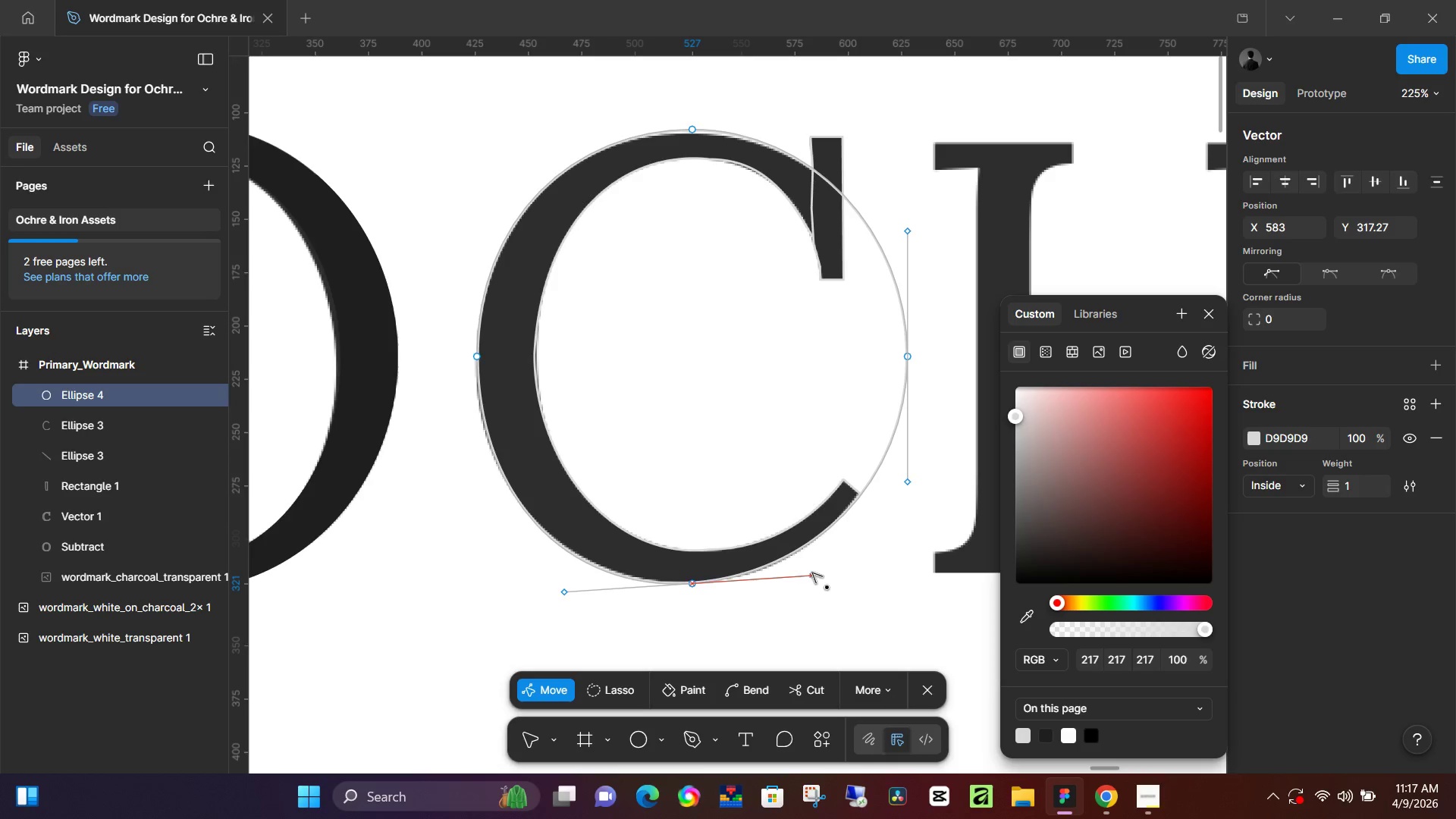 
key(Alt+AltLeft)
 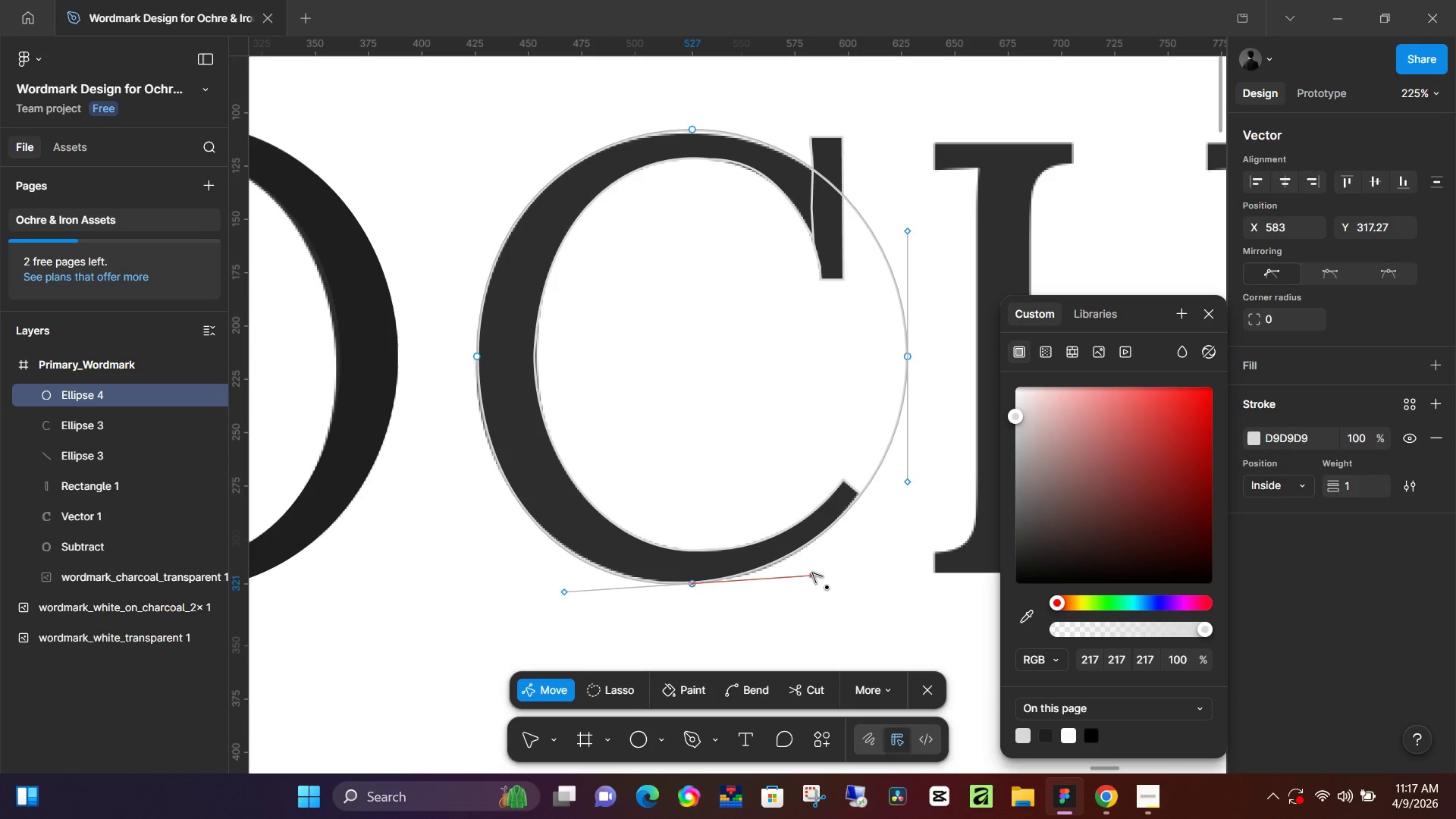 
key(Alt+AltLeft)
 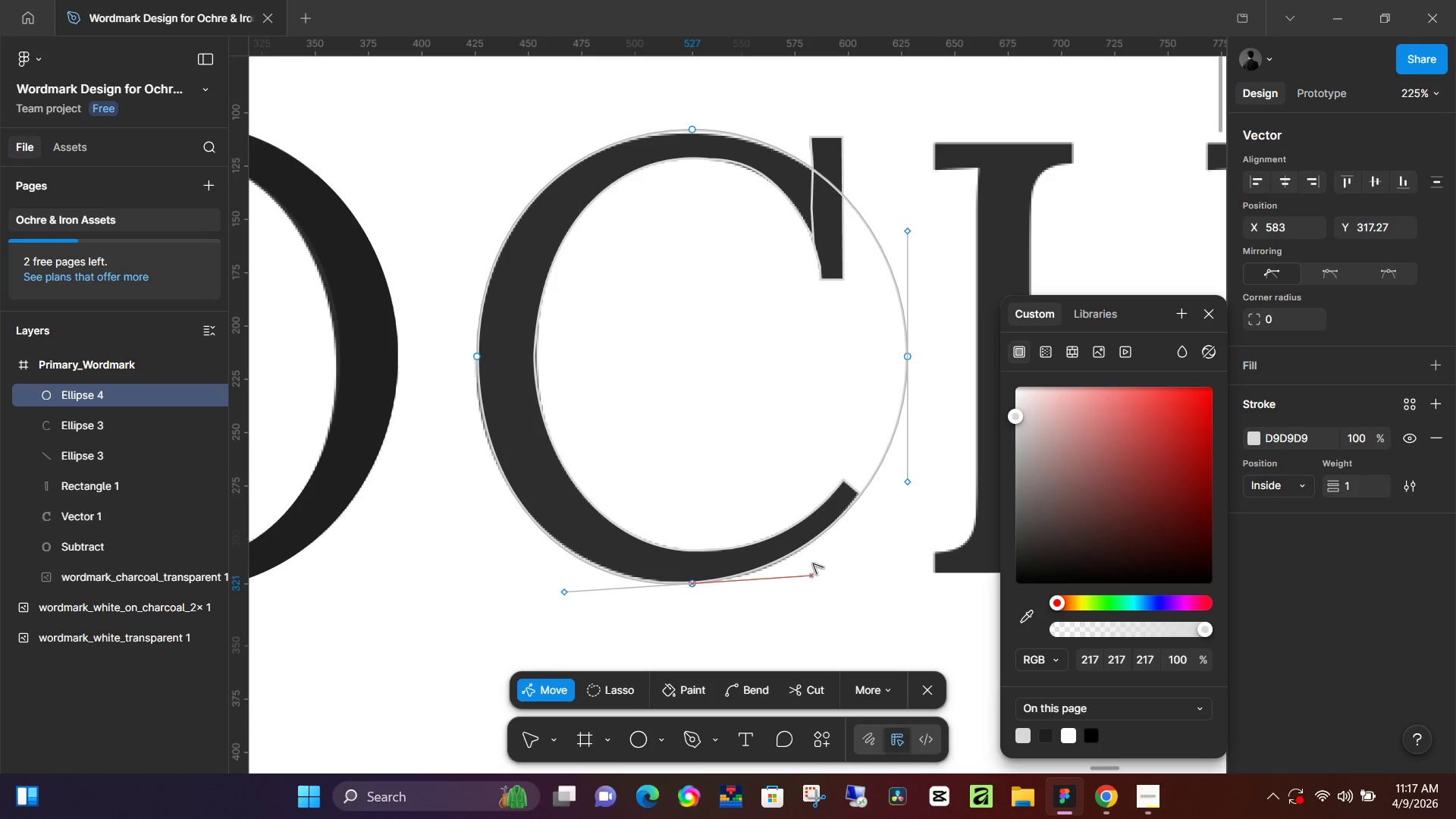 
key(Alt+AltLeft)
 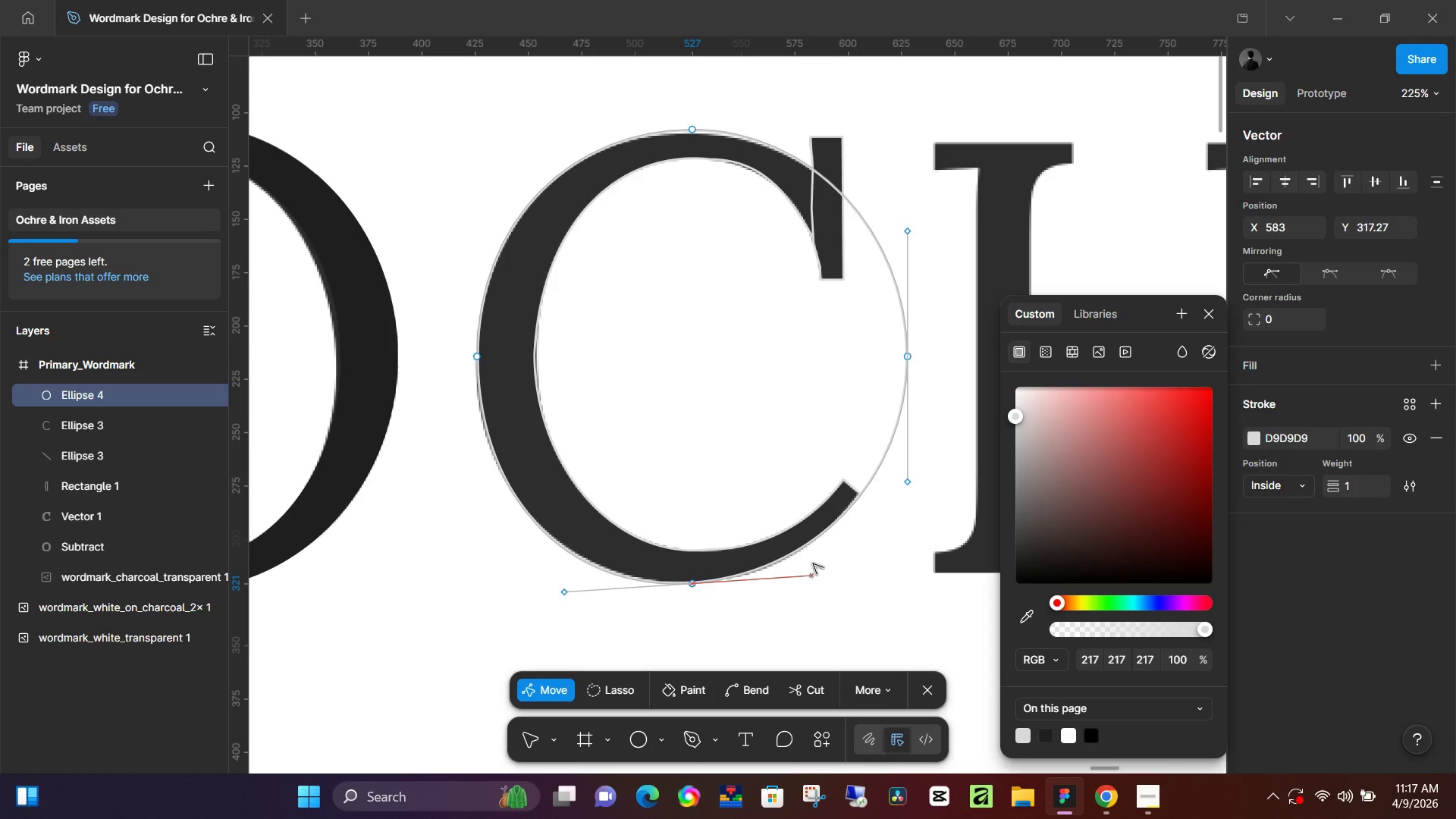 
key(Alt+AltLeft)
 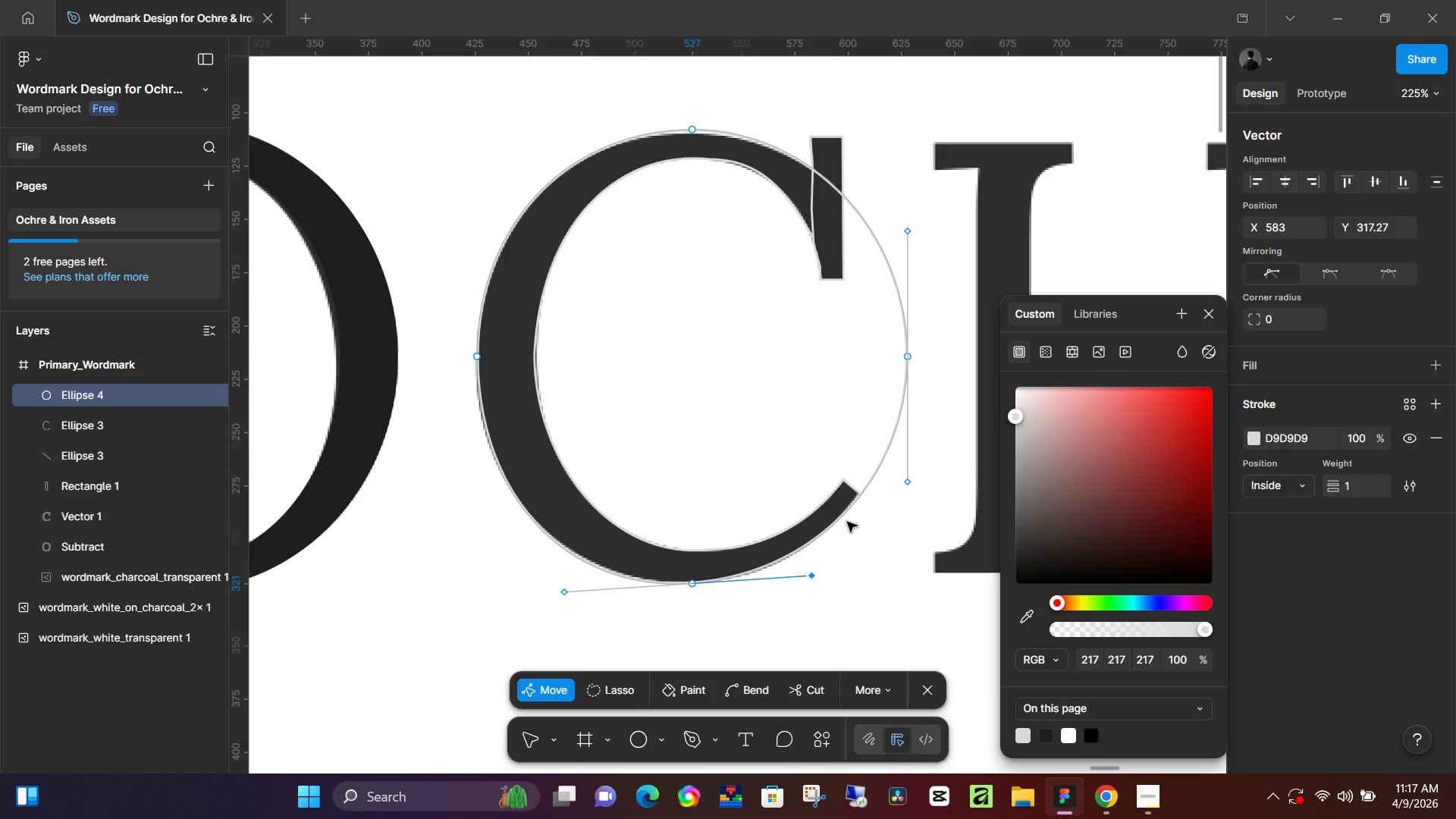 
key(Alt+AltLeft)
 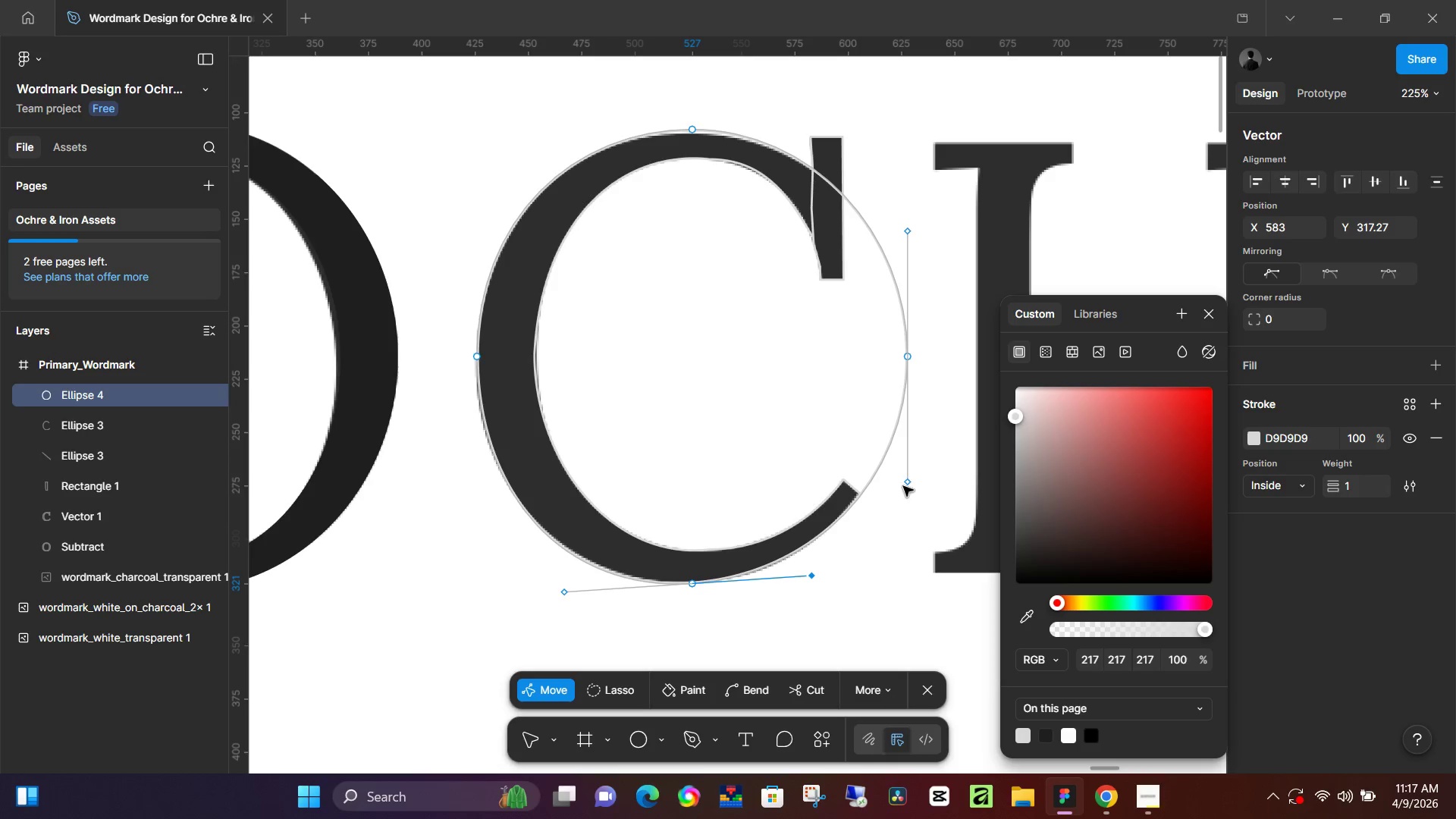 
hold_key(key=AltLeft, duration=1.51)
left_click_drag(start_coordinate=[910, 485], to_coordinate=[898, 485])
 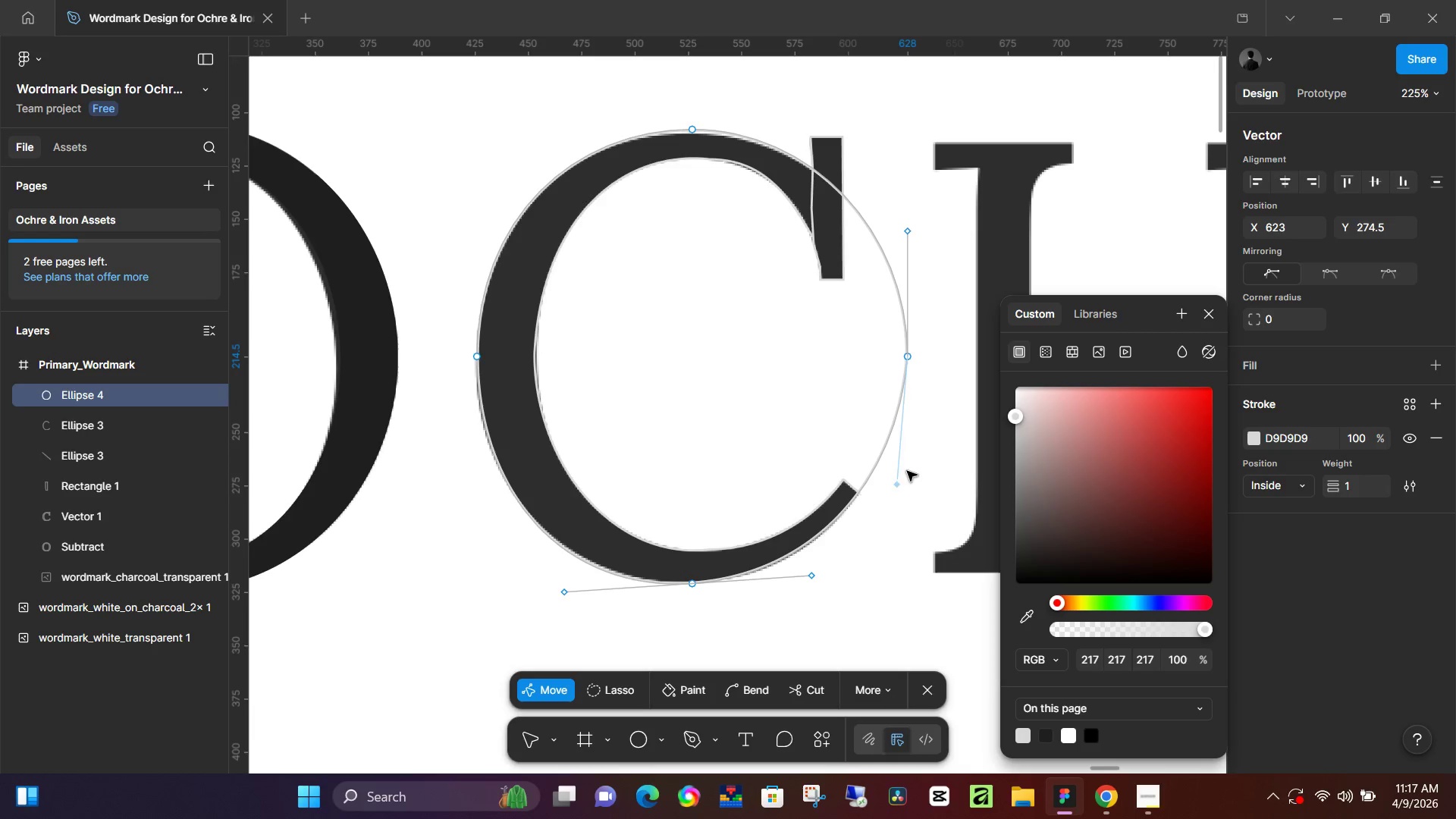 
hold_key(key=AltLeft, duration=0.5)
 